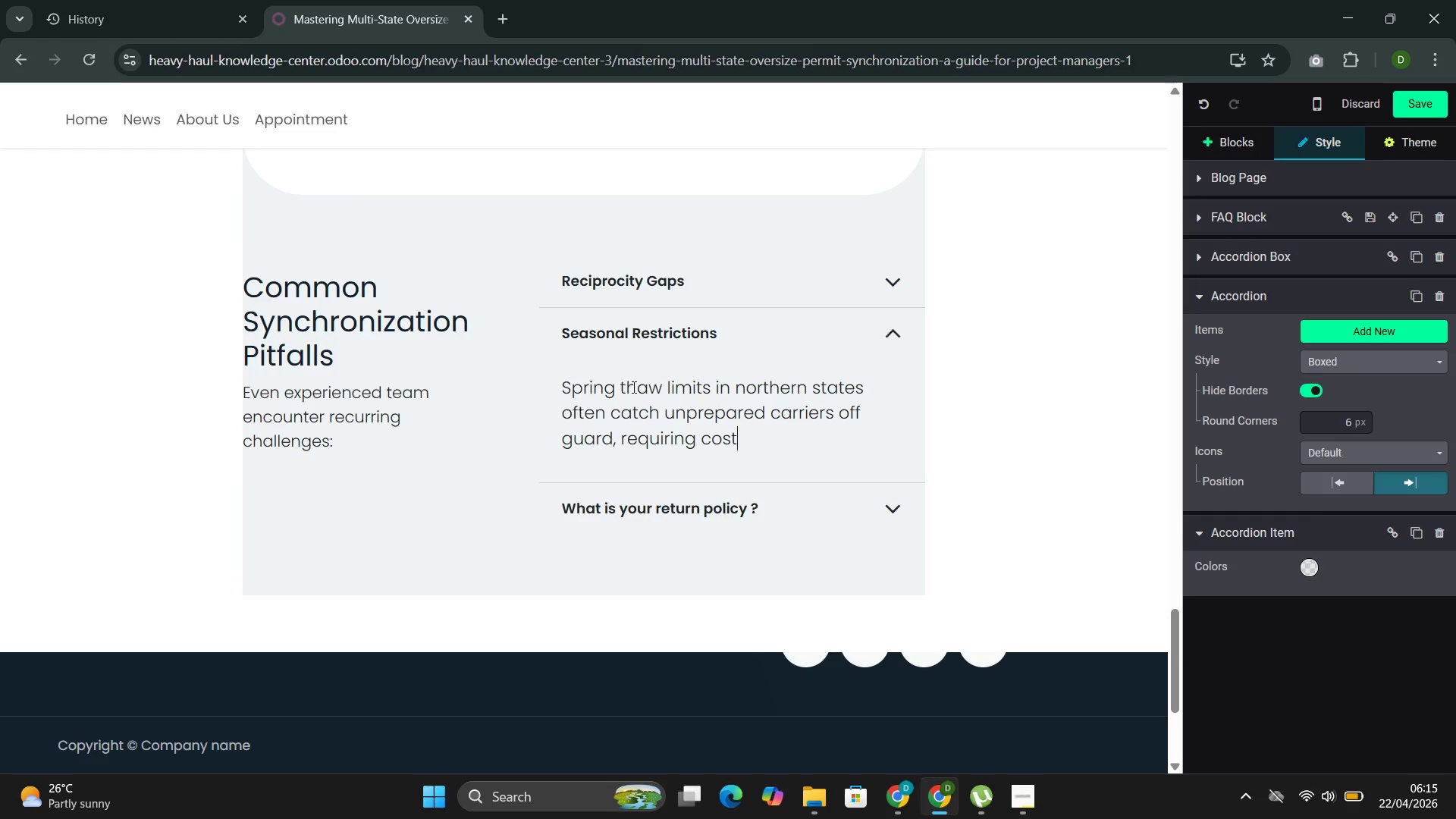 
type(ly re)
 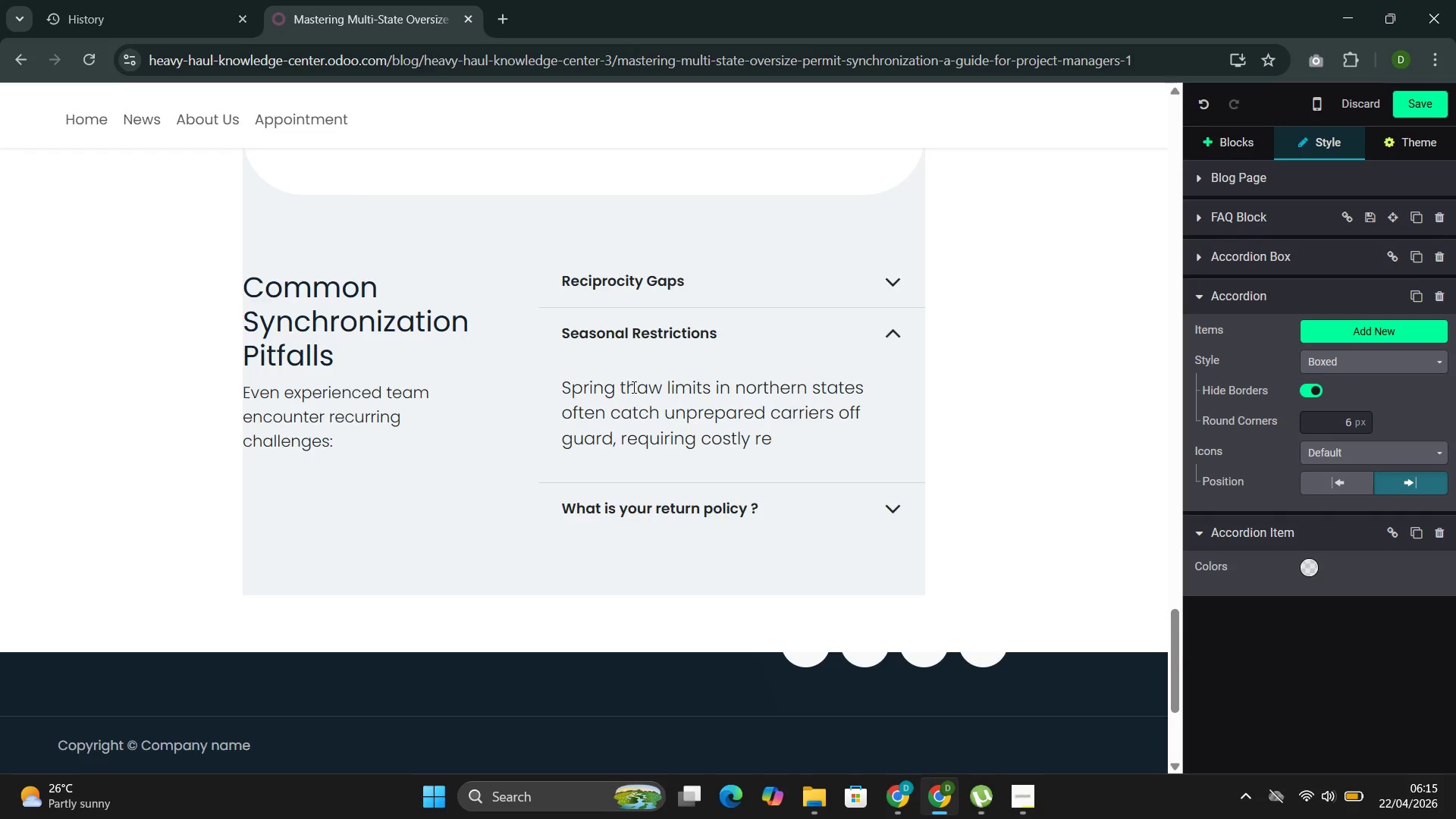 
type(routes )
key(Backspace)
type(.)
 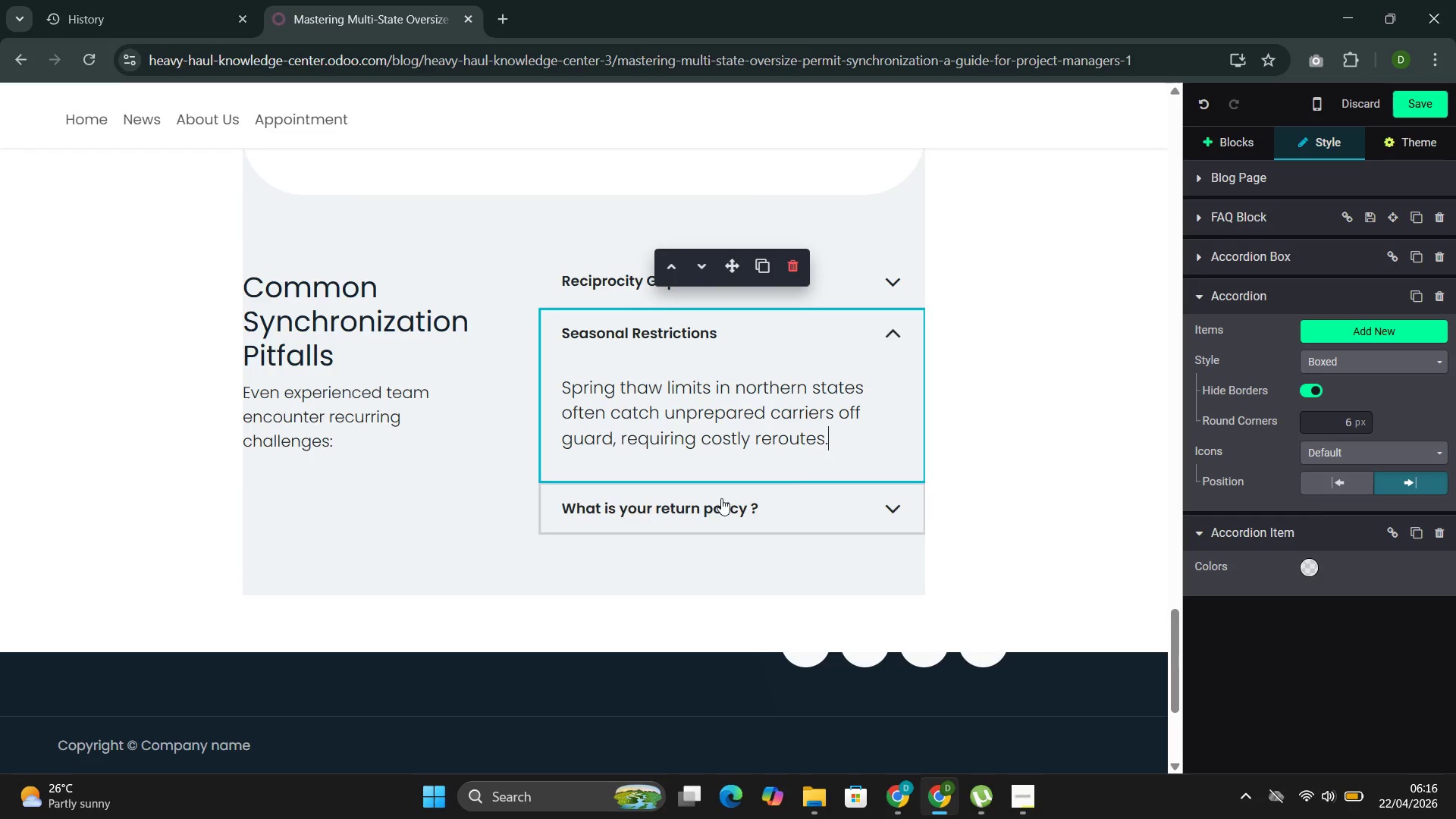 
left_click_drag(start_coordinate=[762, 506], to_coordinate=[568, 509])
 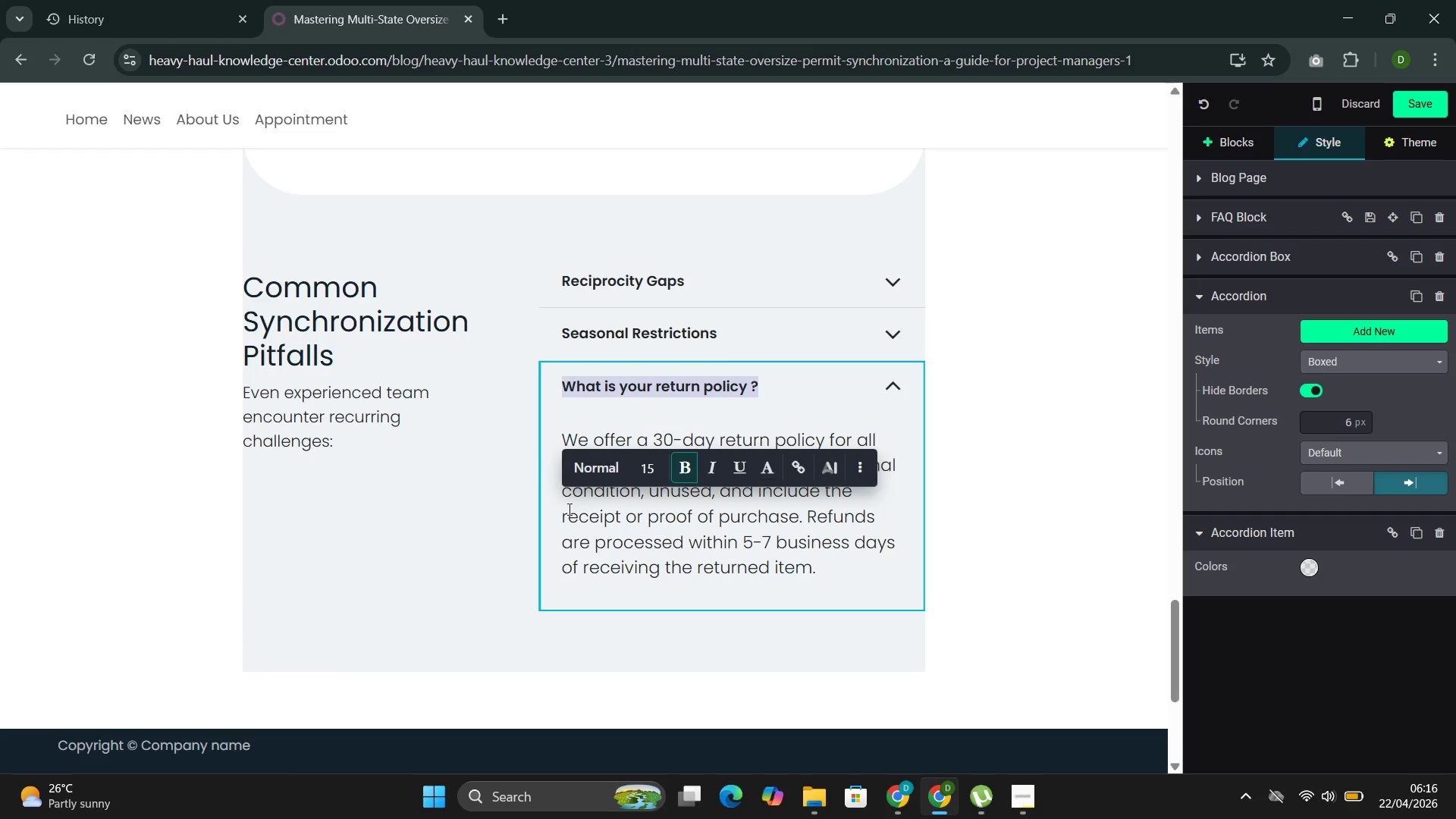 
type(Local Layer Complexity)
 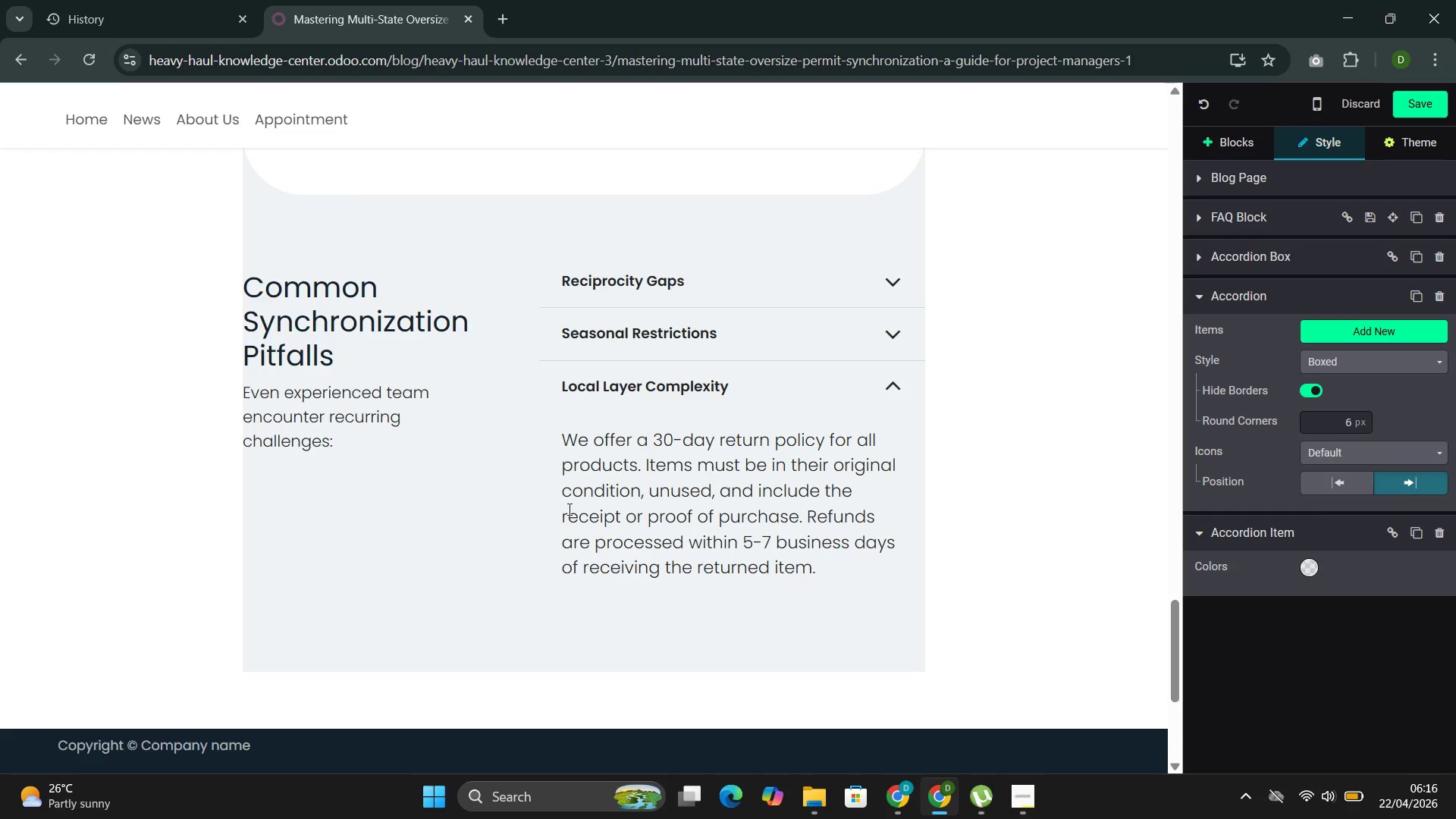 
left_click_drag(start_coordinate=[837, 564], to_coordinate=[592, 440])
 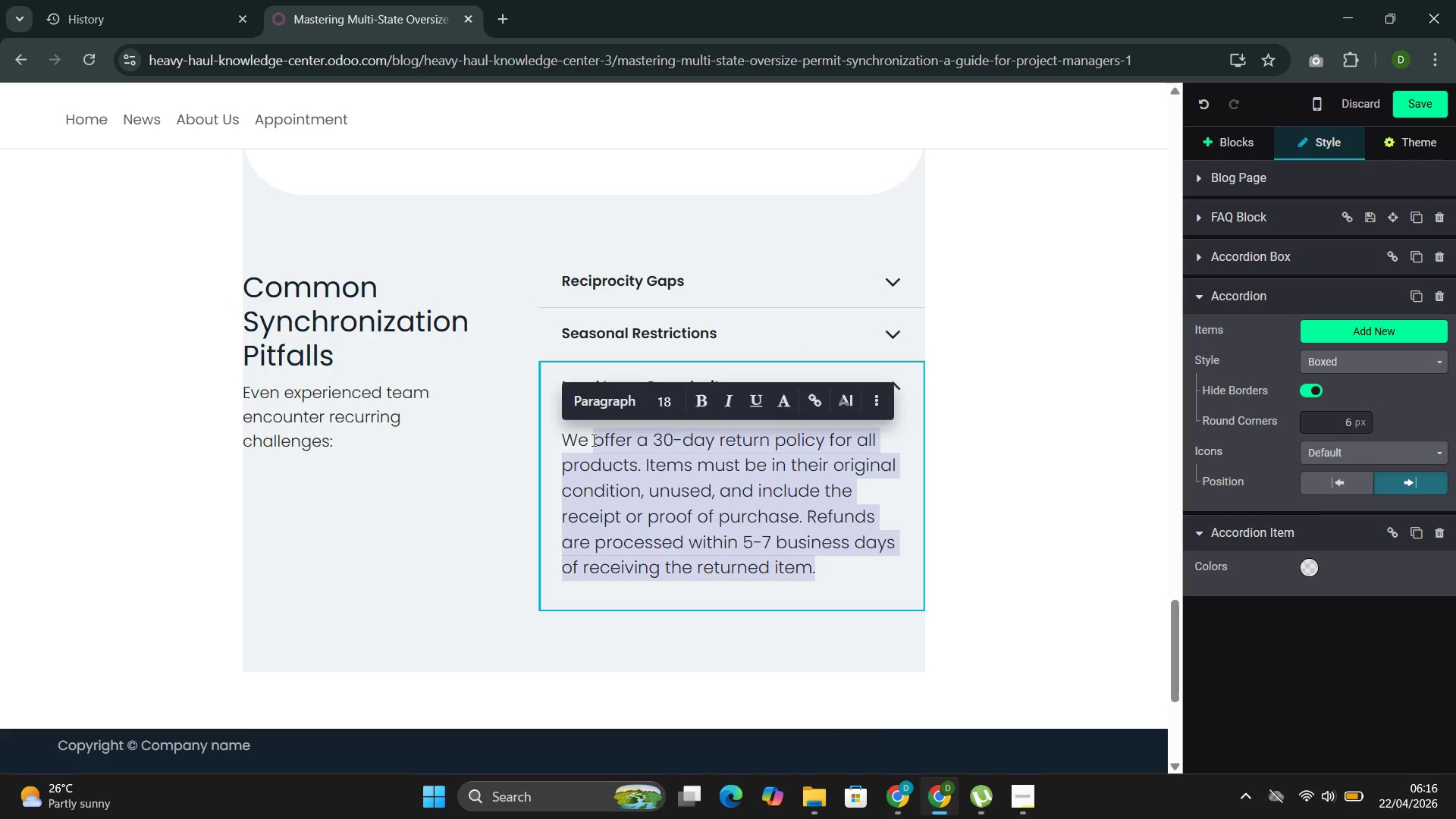 
key(Backspace)
key(Backspace)
key(Backspace)
key(Backspace)
type(A single 200-mile t)
key(Backspace)
key(Backspace)
type( trib)
key(Backspace)
type(p might require seb)
key(Backspace)
type(ven different approvals when county and township rules layer onto state reqi)
key(Backspace)
type(uire)
 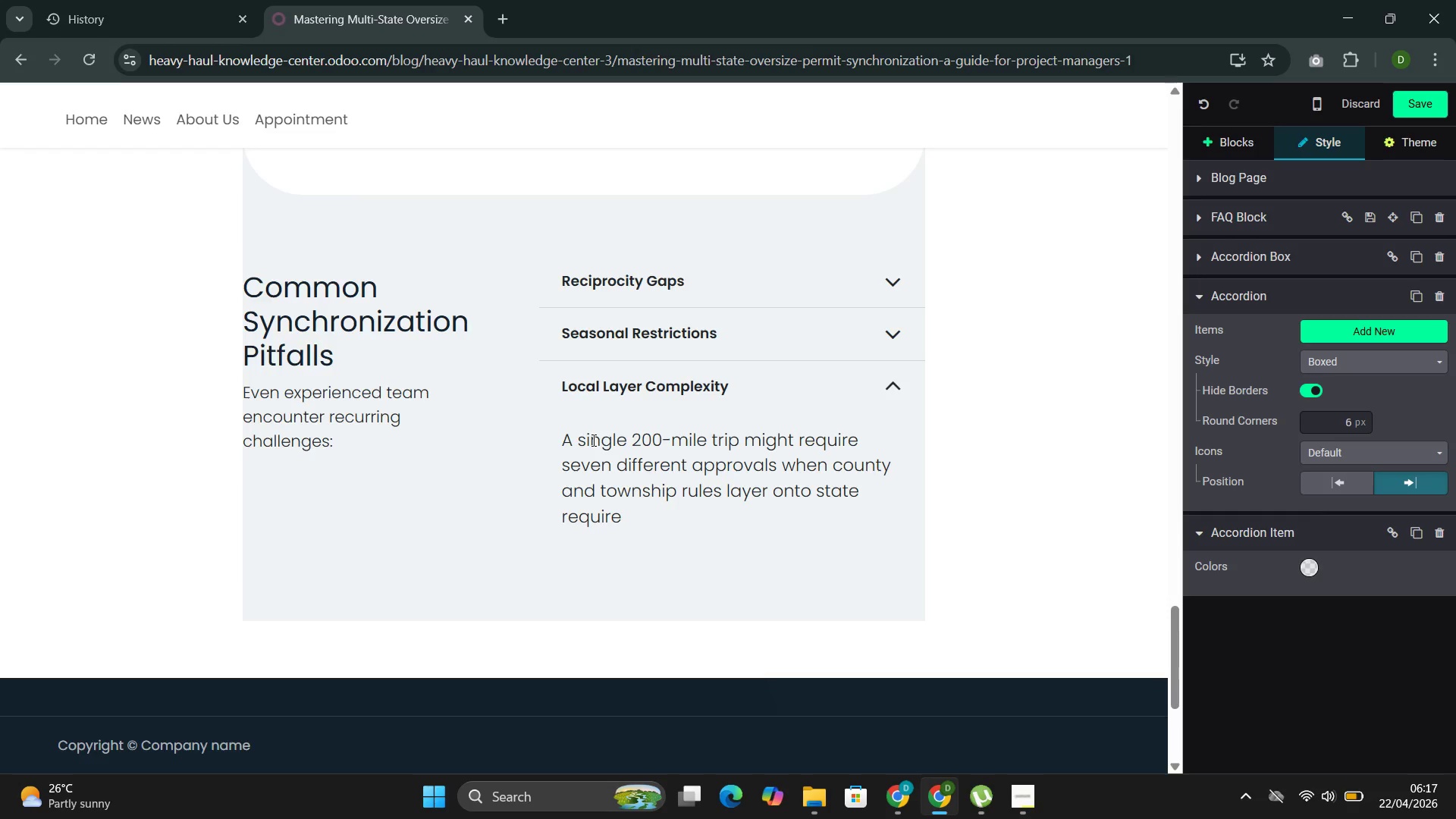 
type(ments.)
 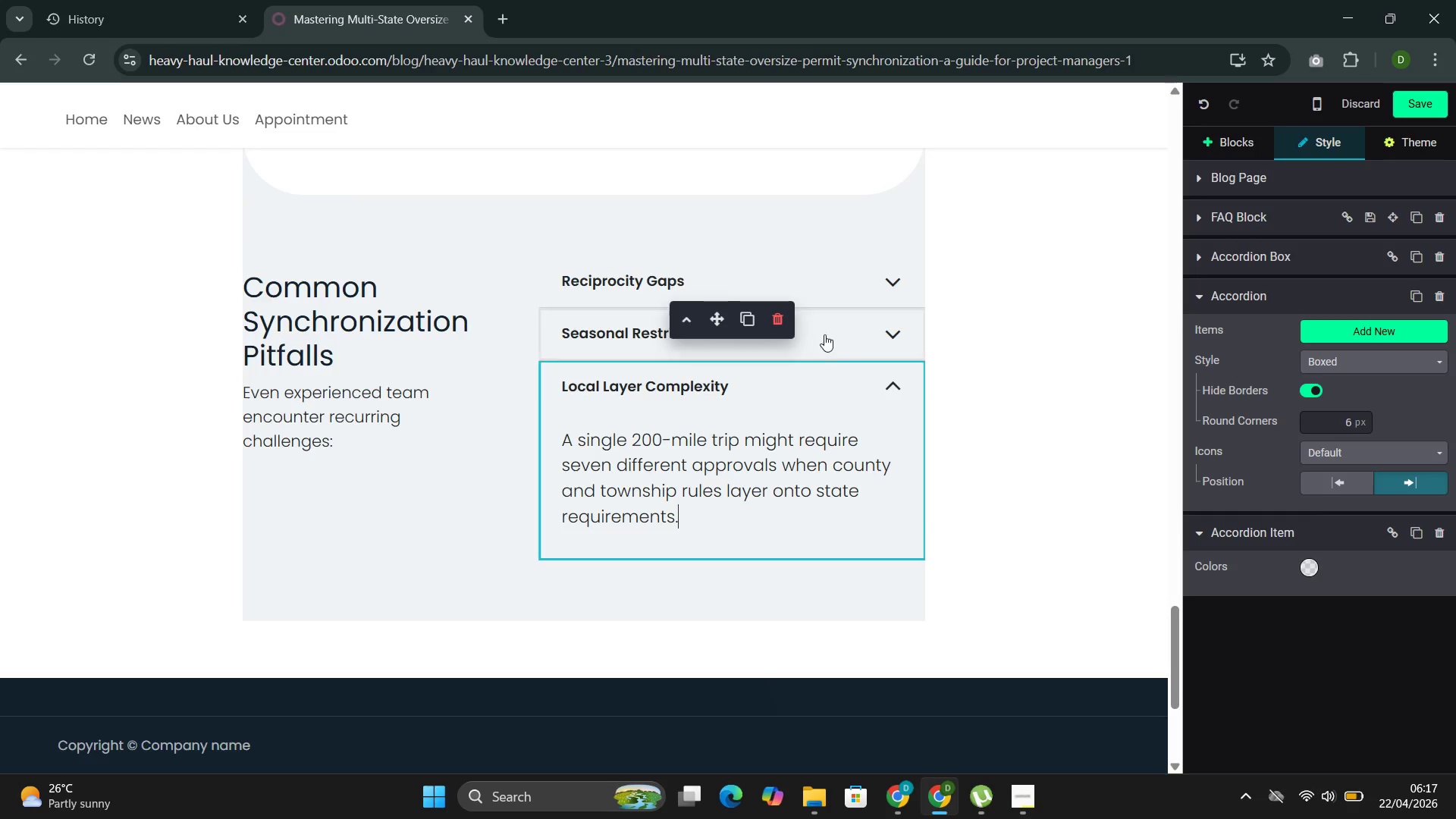 
left_click([843, 402])
 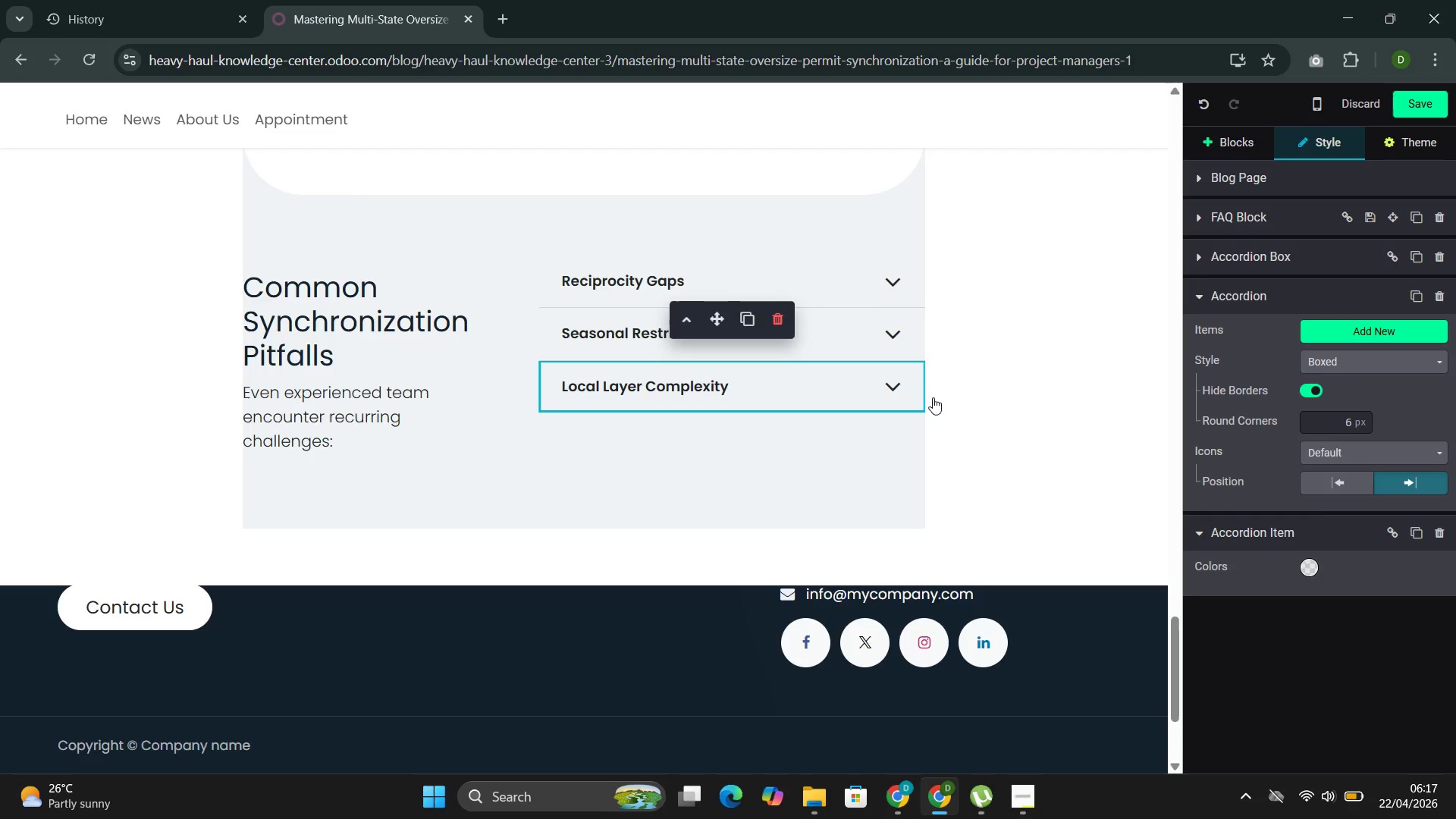 
left_click([1010, 443])
 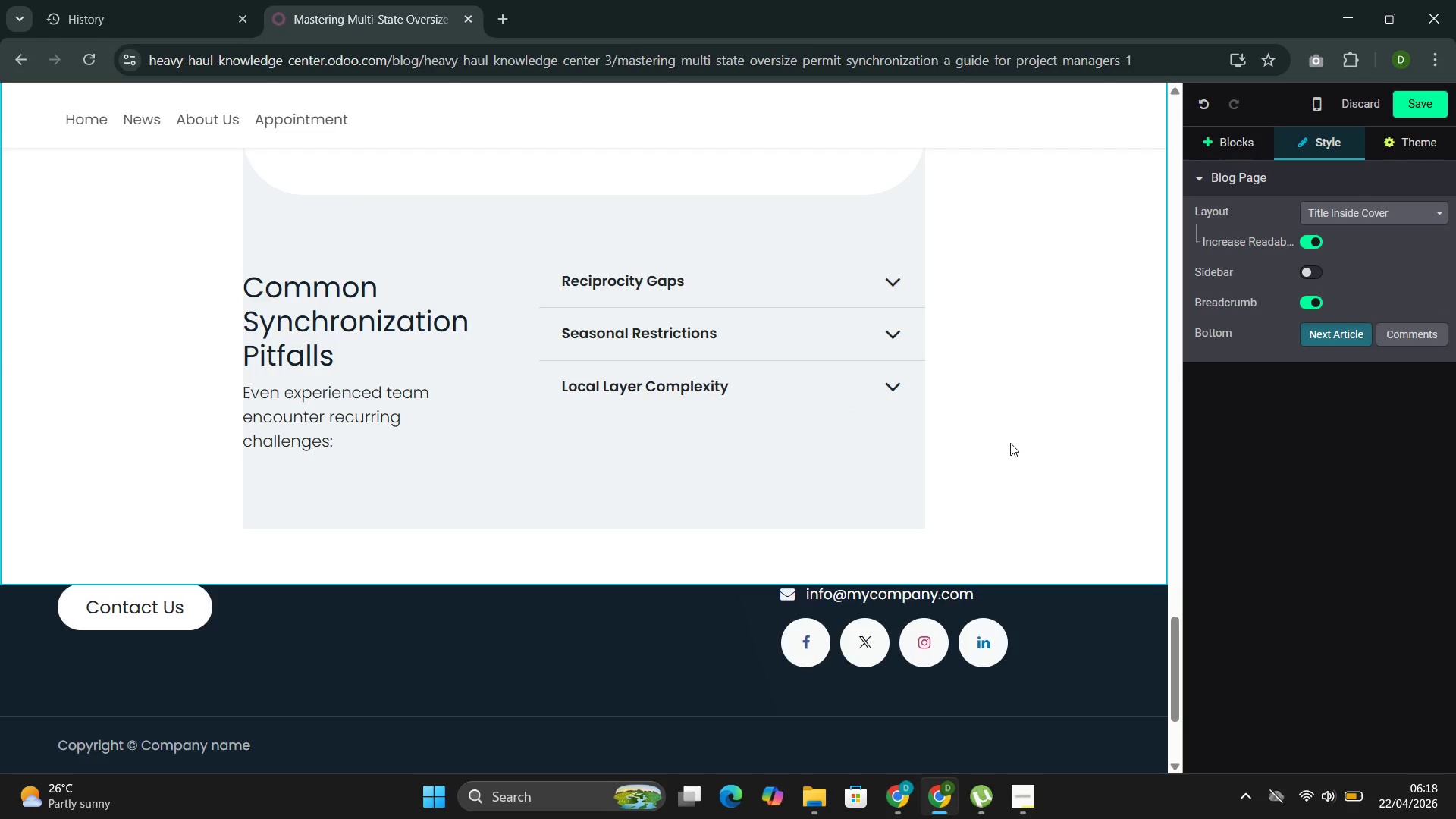 
wait(34.41)
 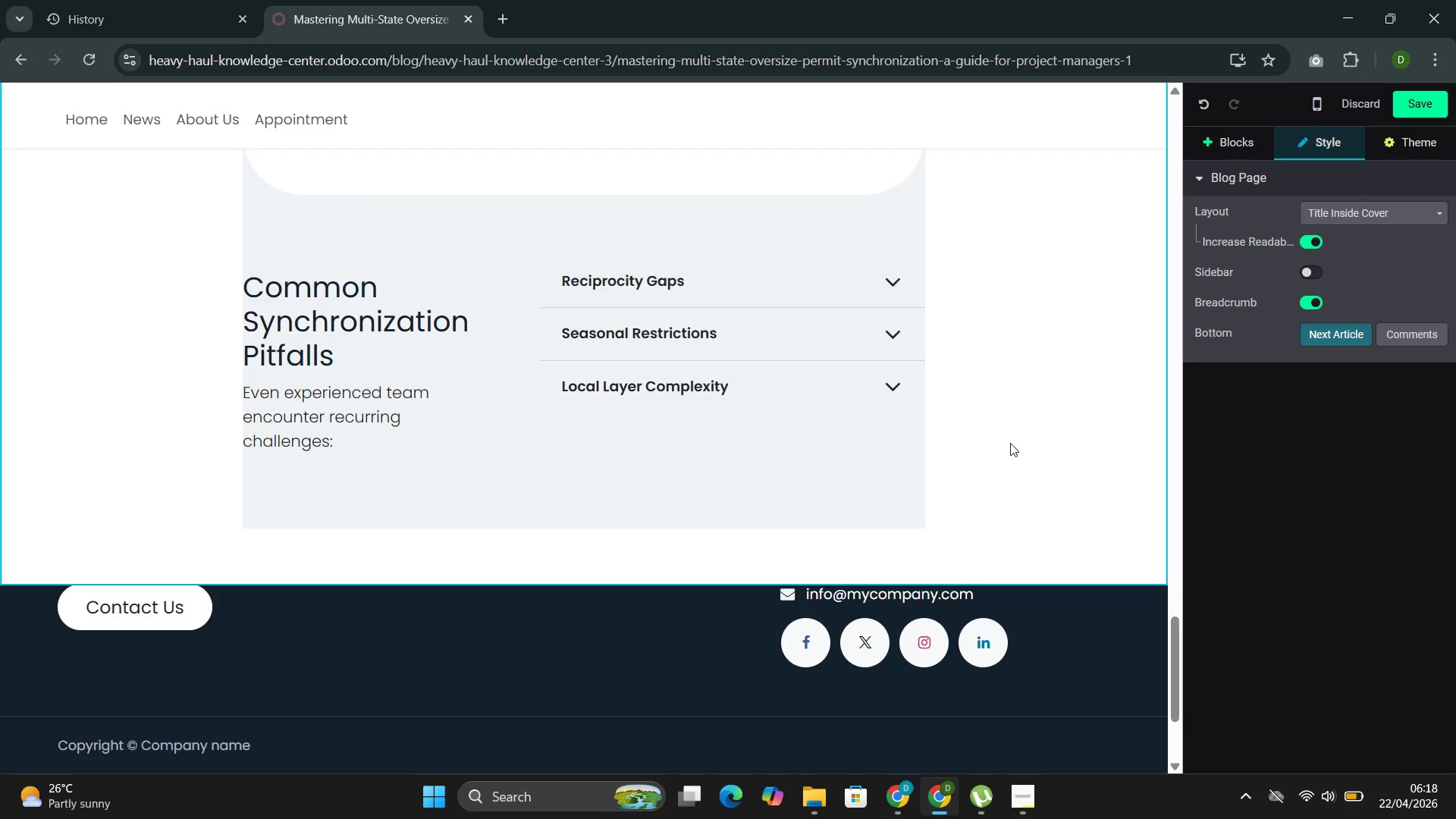 
left_click([1213, 131])
 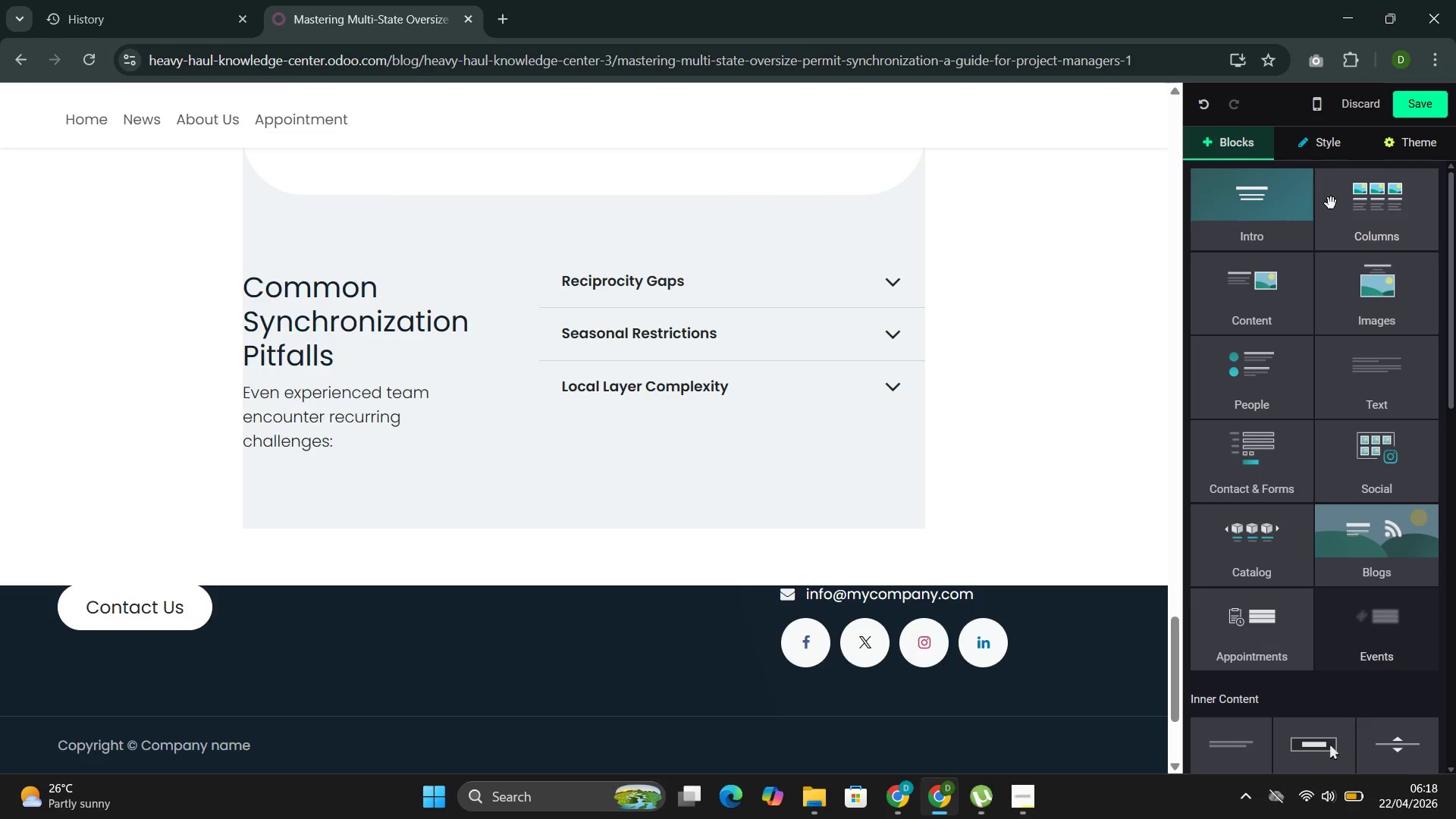 
left_click([1276, 193])
 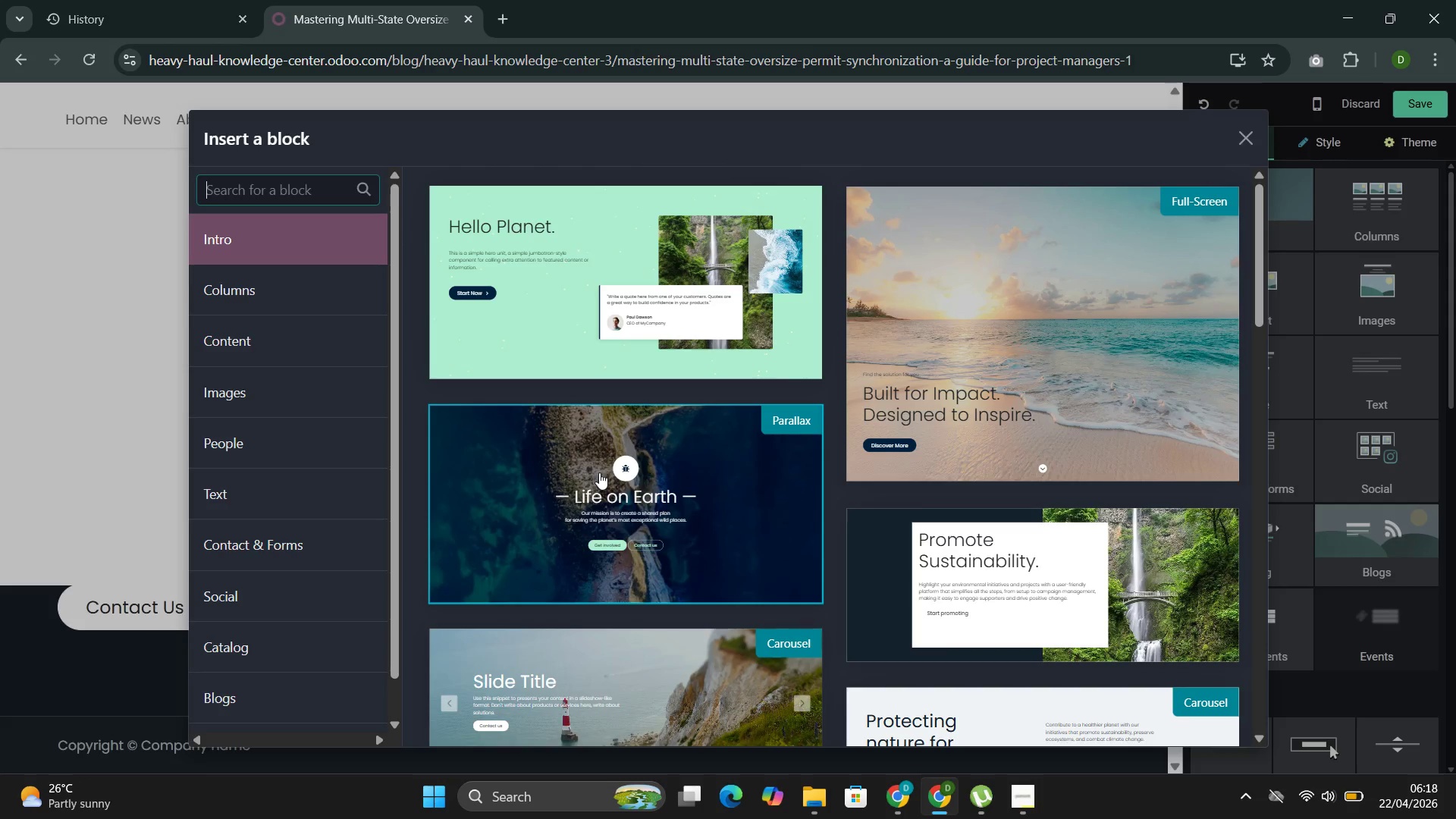 
left_click([259, 382])
 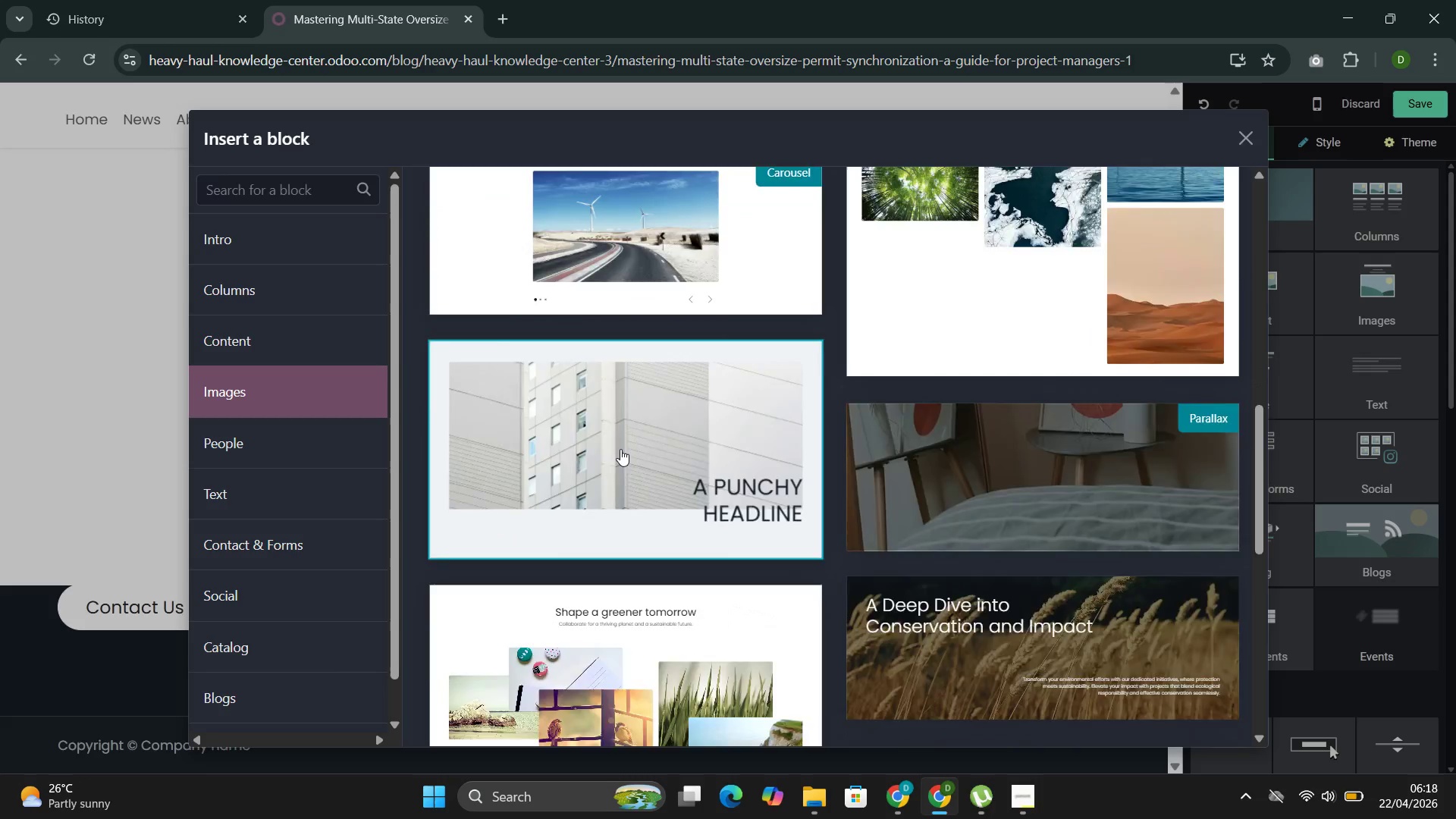 
left_click([1046, 284])
 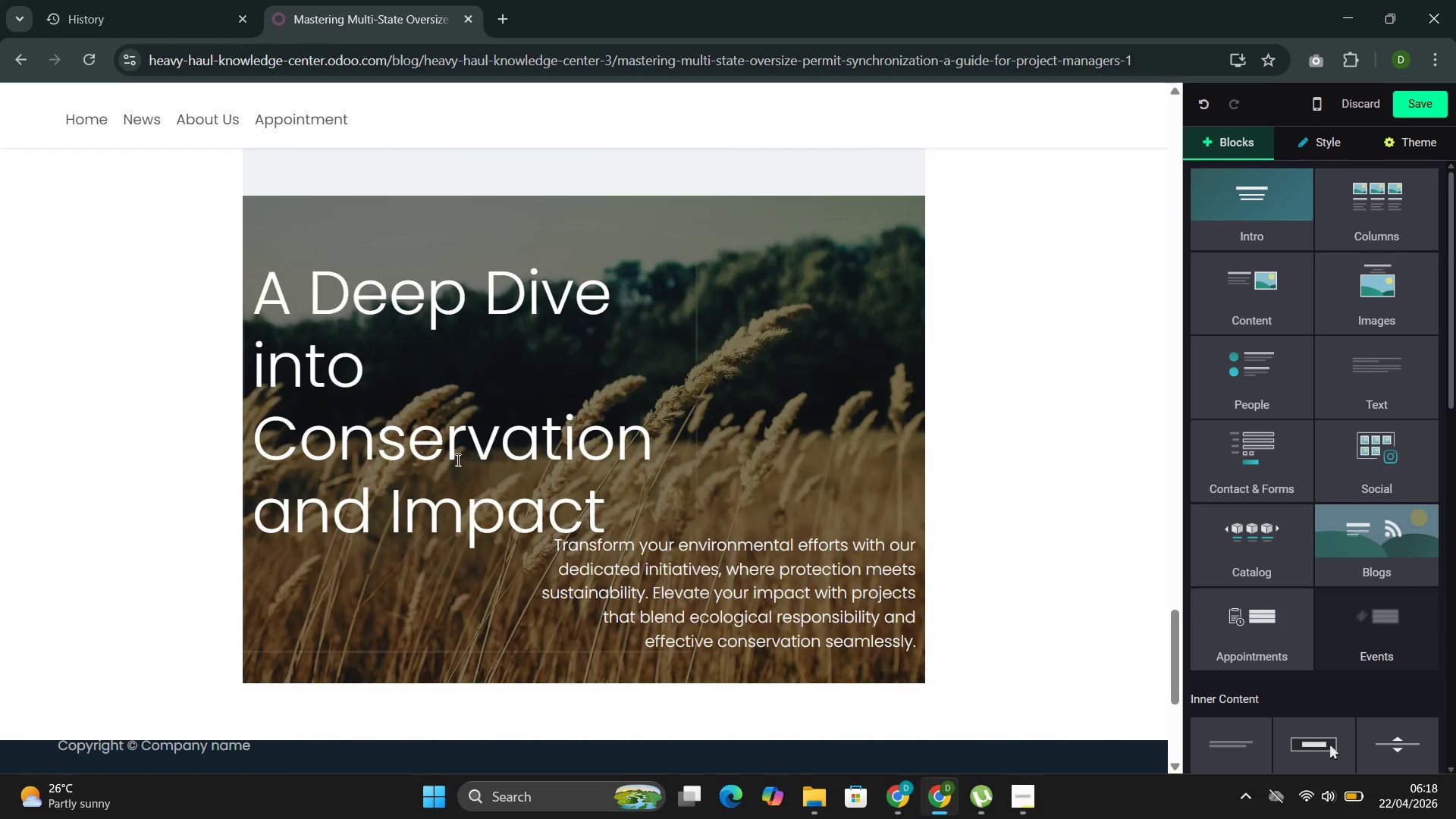 
double_click([457, 458])
 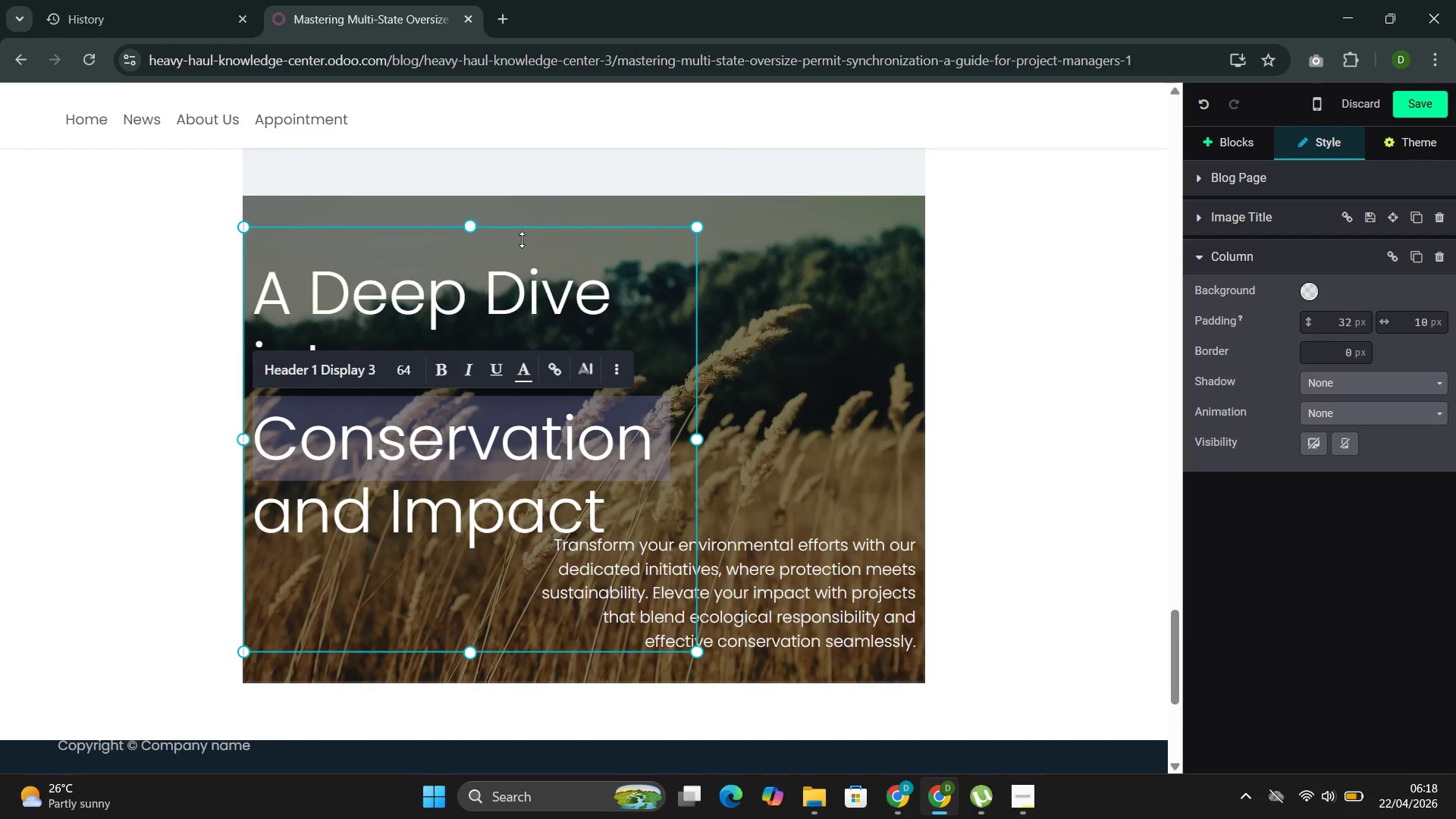 
left_click([484, 351])
 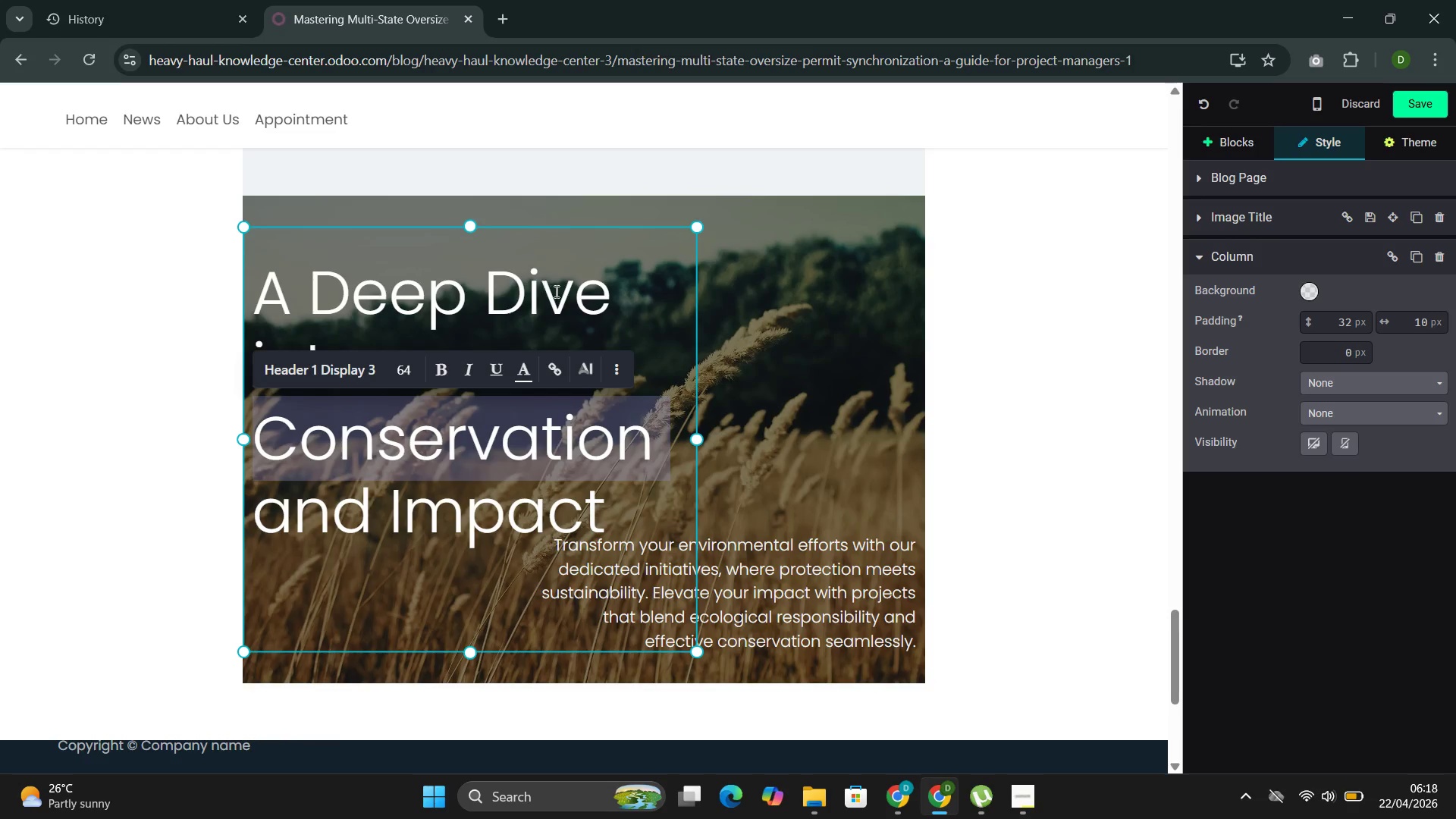 
double_click([555, 291])
 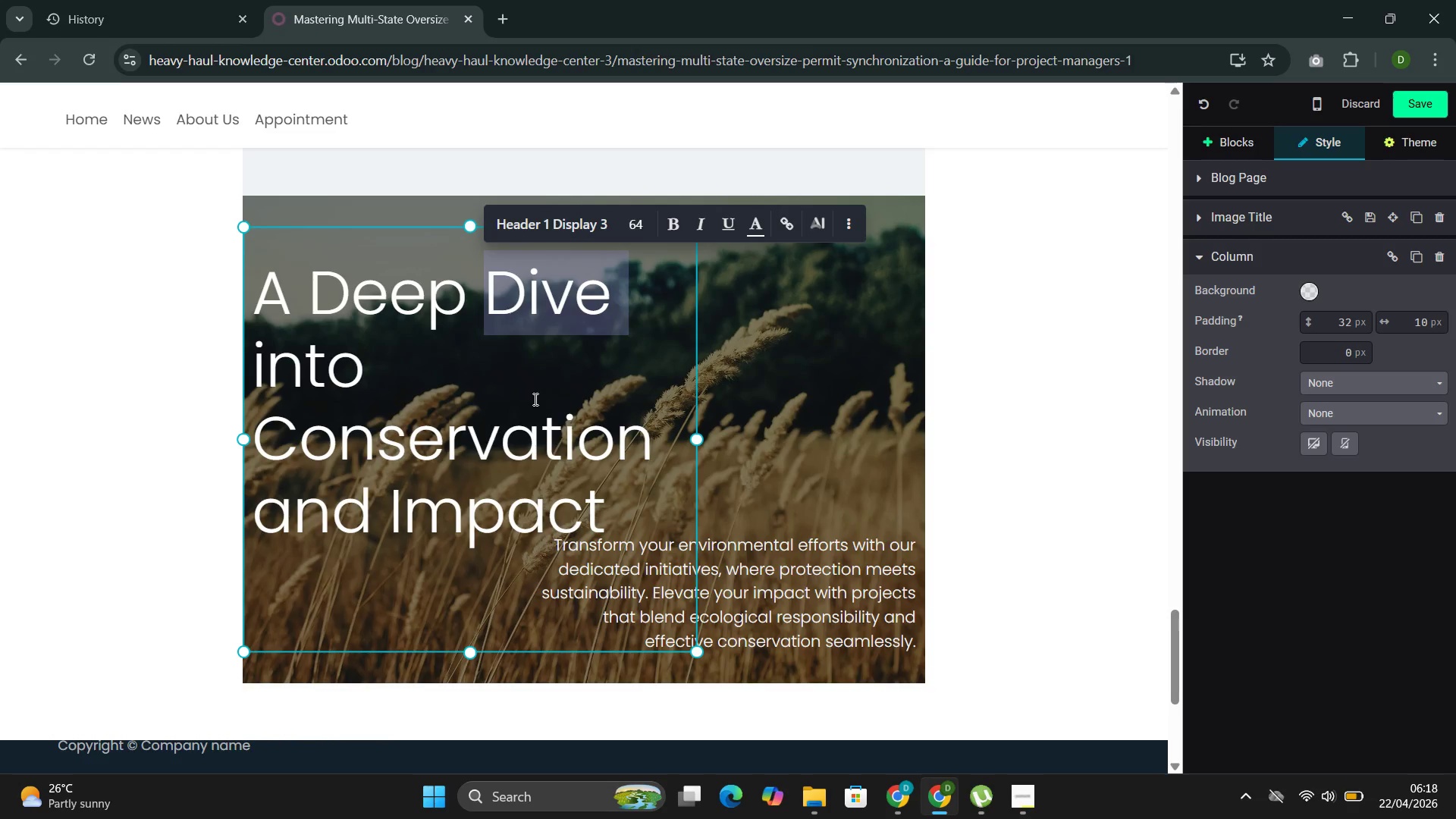 
left_click([534, 399])
 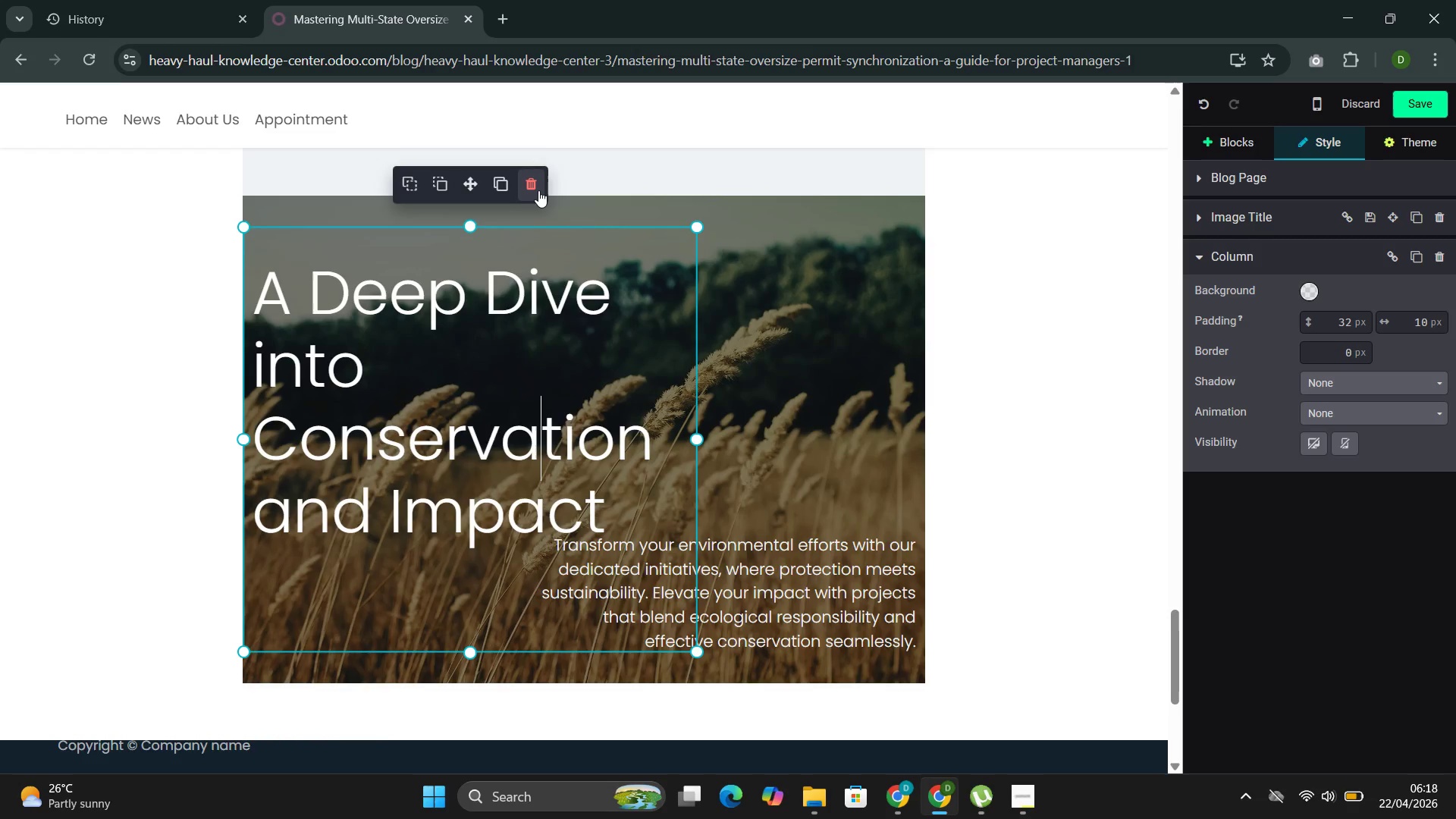 
left_click([536, 190])
 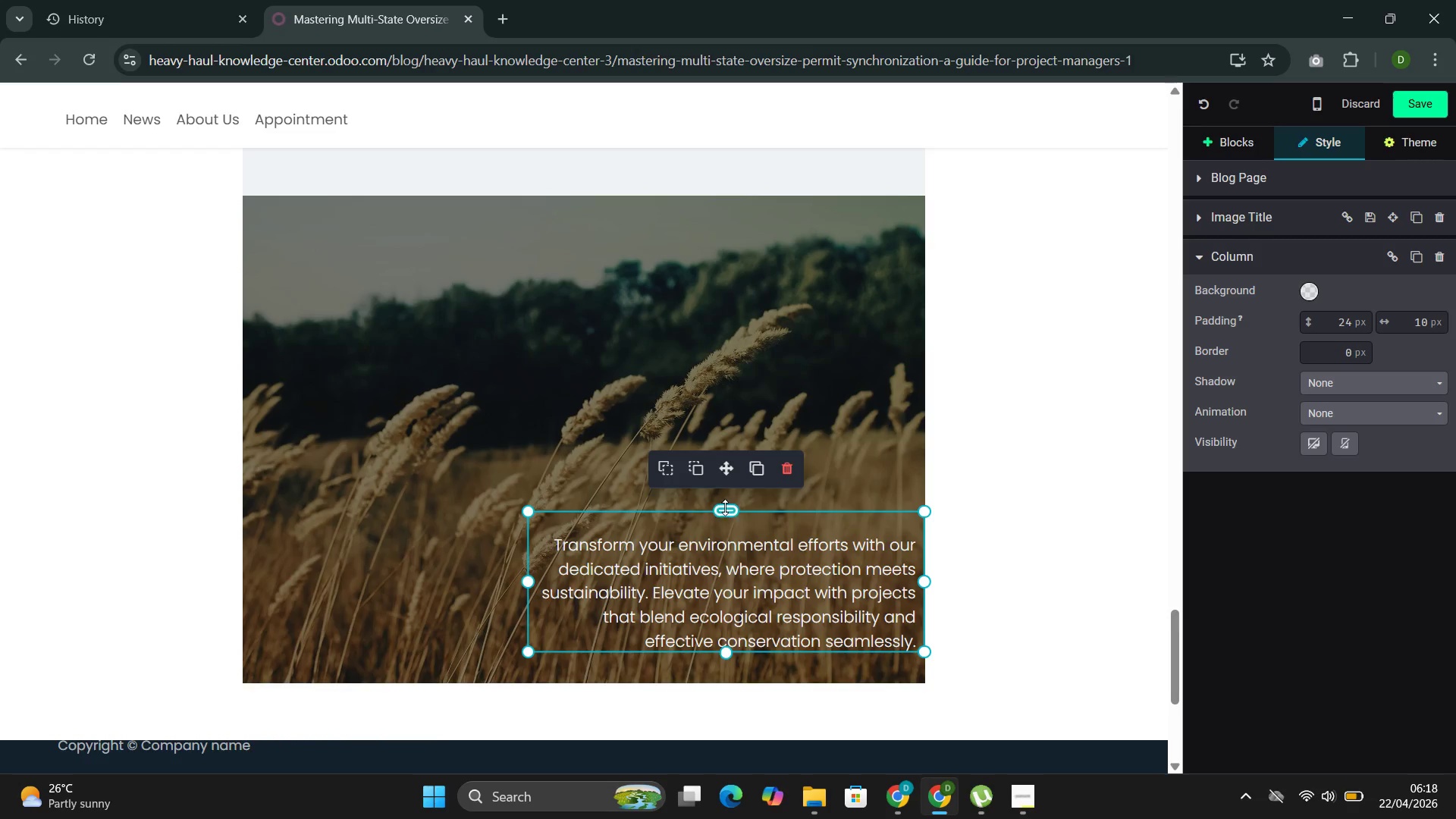 
left_click_drag(start_coordinate=[725, 506], to_coordinate=[684, 293])
 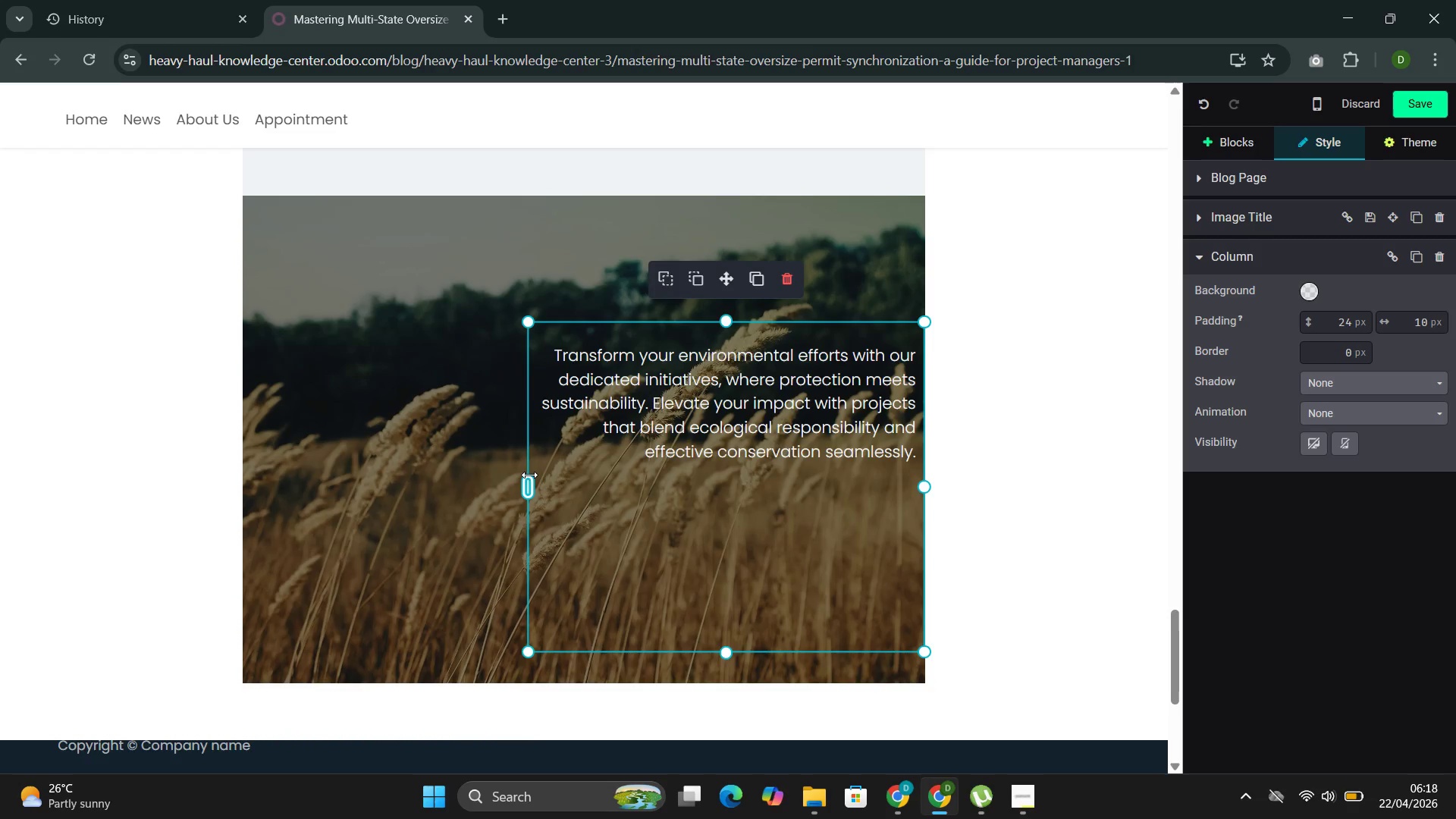 
left_click_drag(start_coordinate=[528, 482], to_coordinate=[244, 478])
 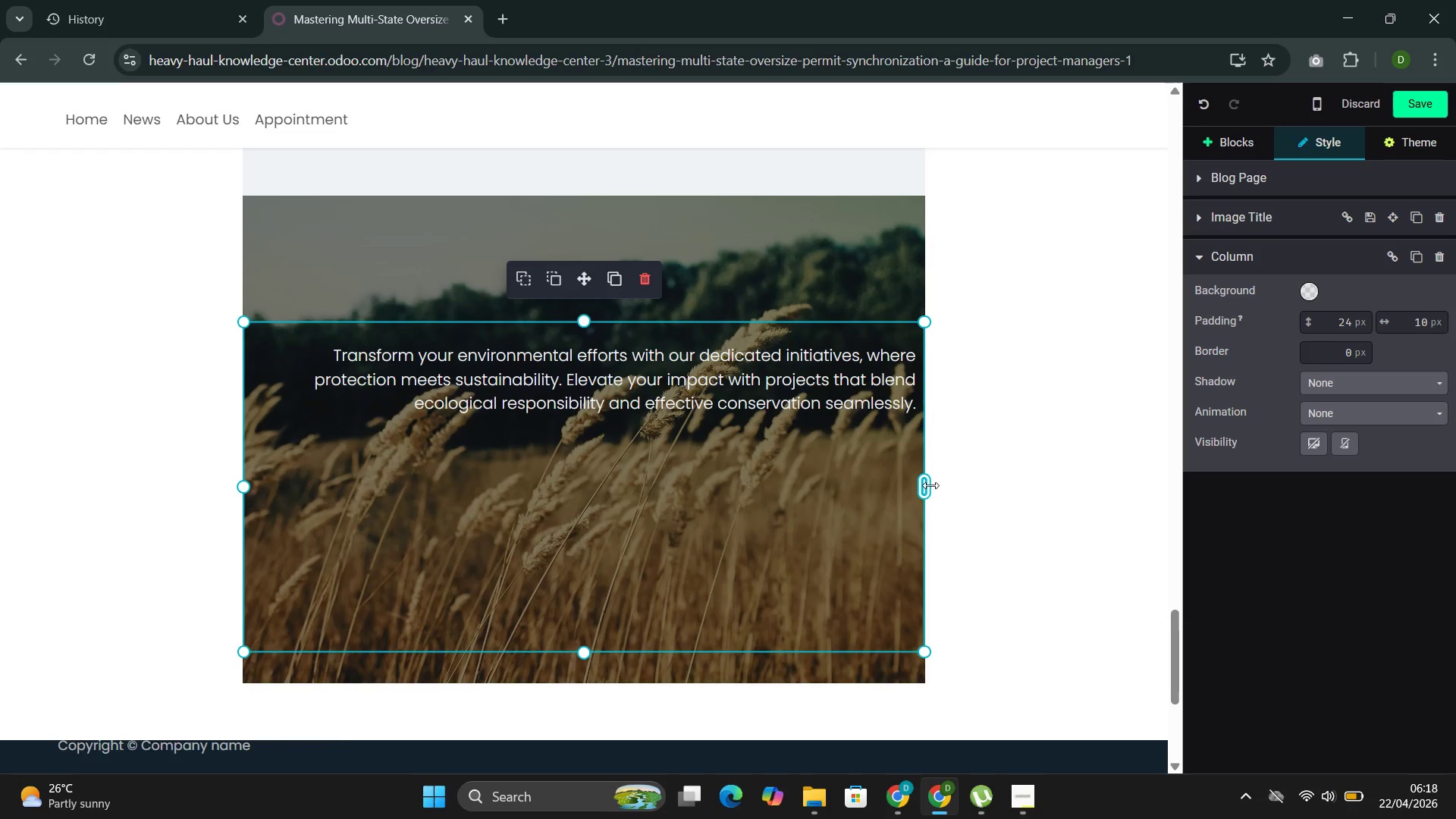 
left_click_drag(start_coordinate=[928, 486], to_coordinate=[824, 496])
 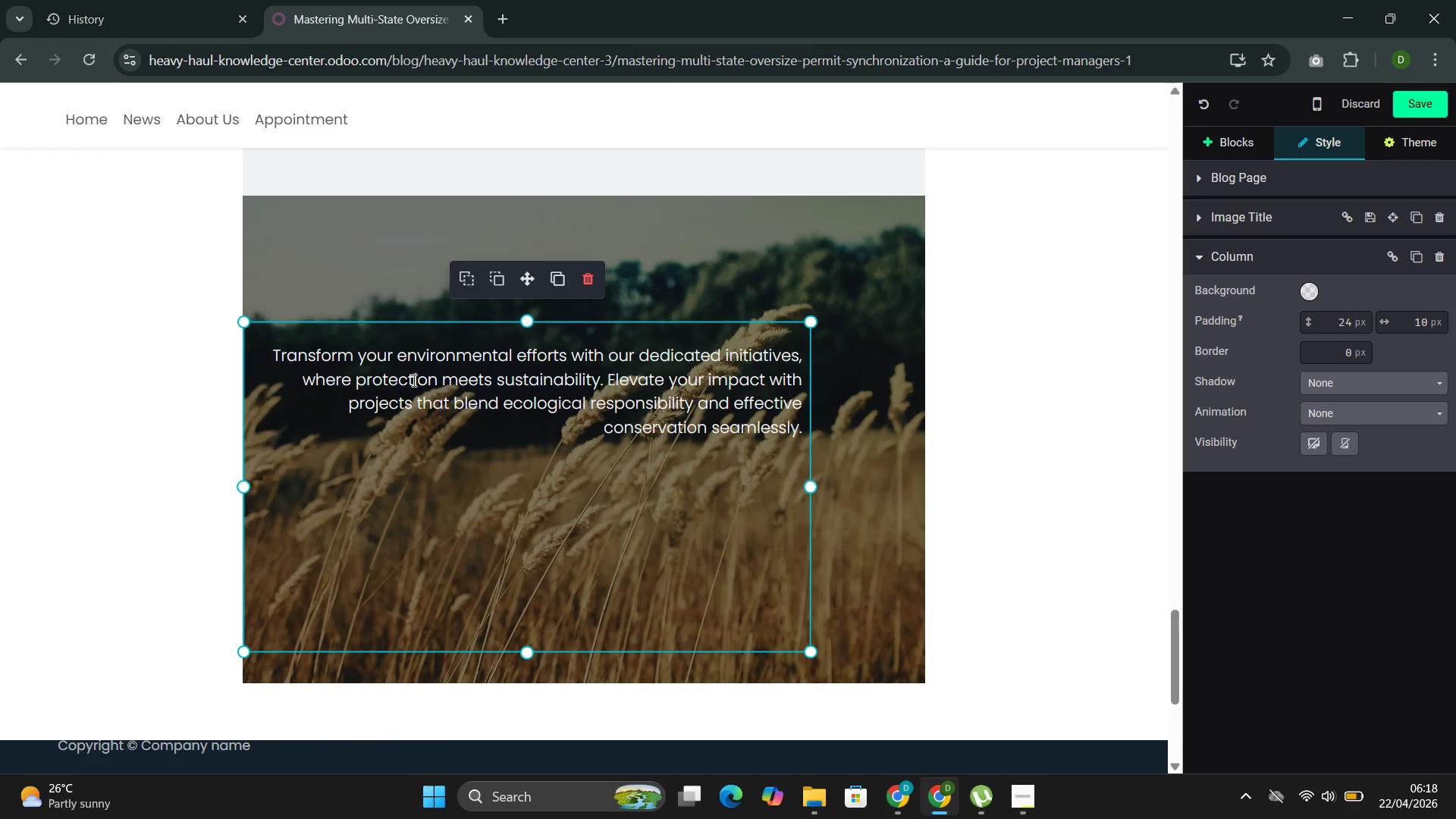 
double_click([418, 374])
 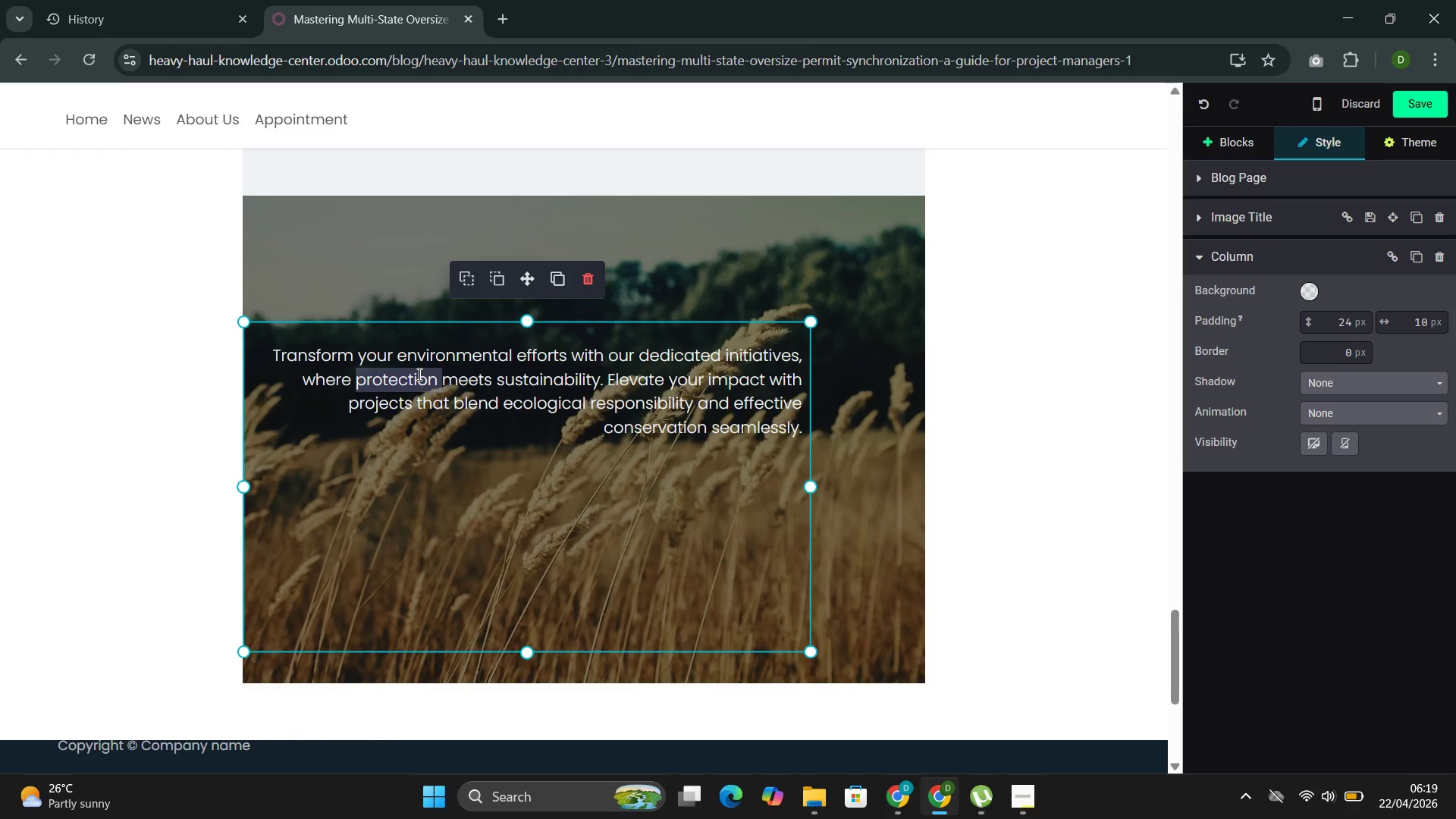 
triple_click([418, 374])
 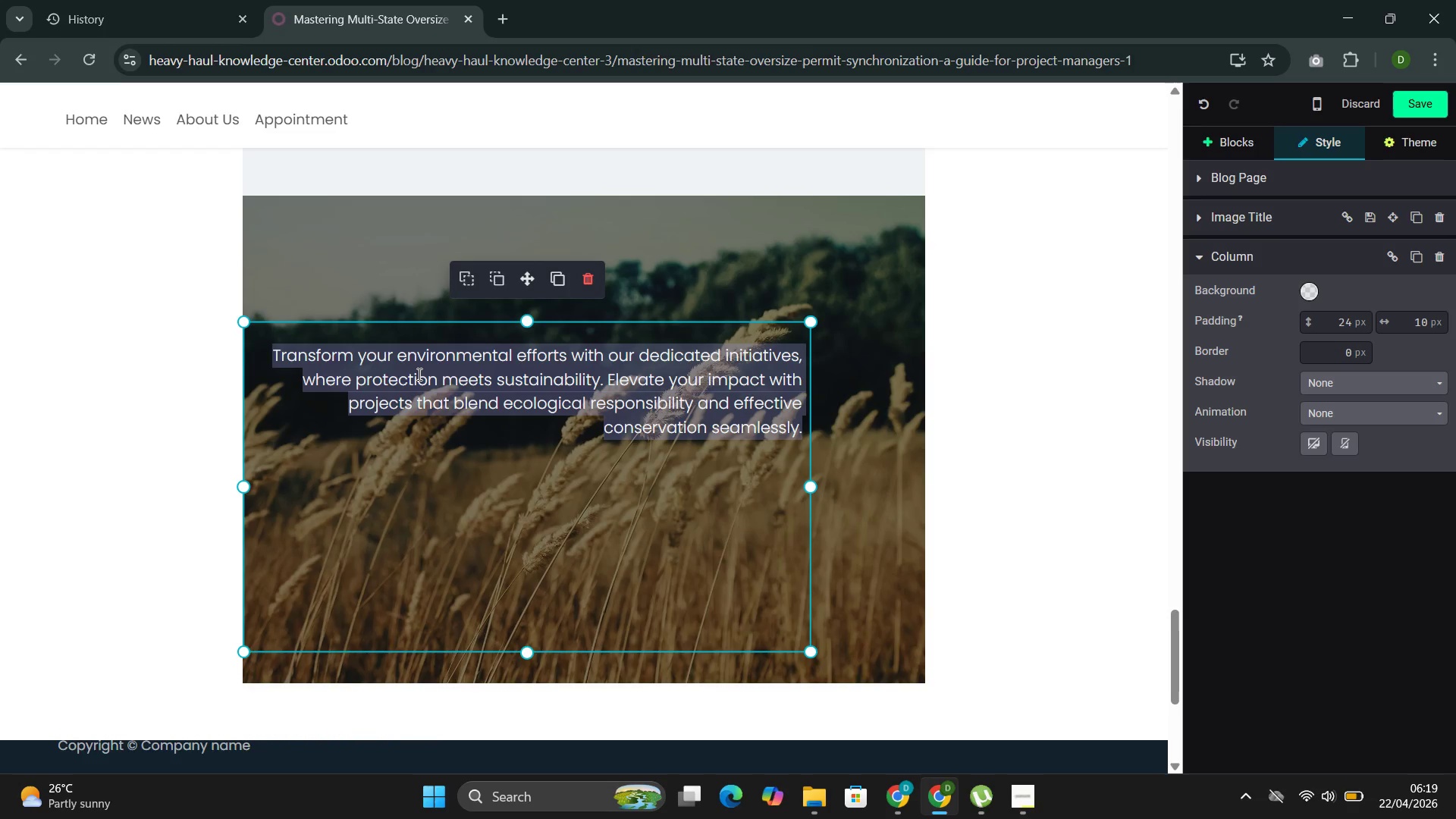 
triple_click([418, 374])
 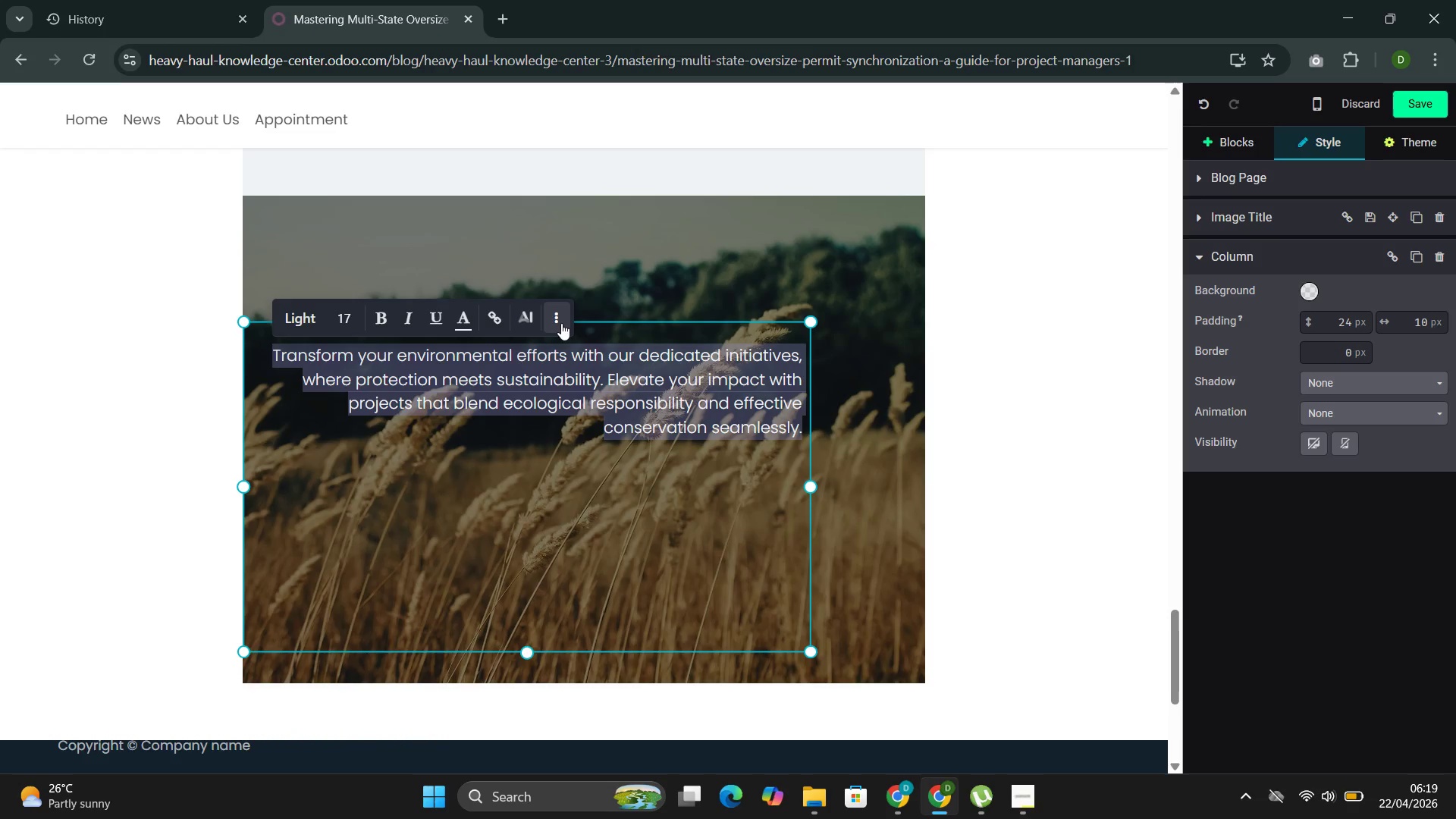 
left_click([558, 322])
 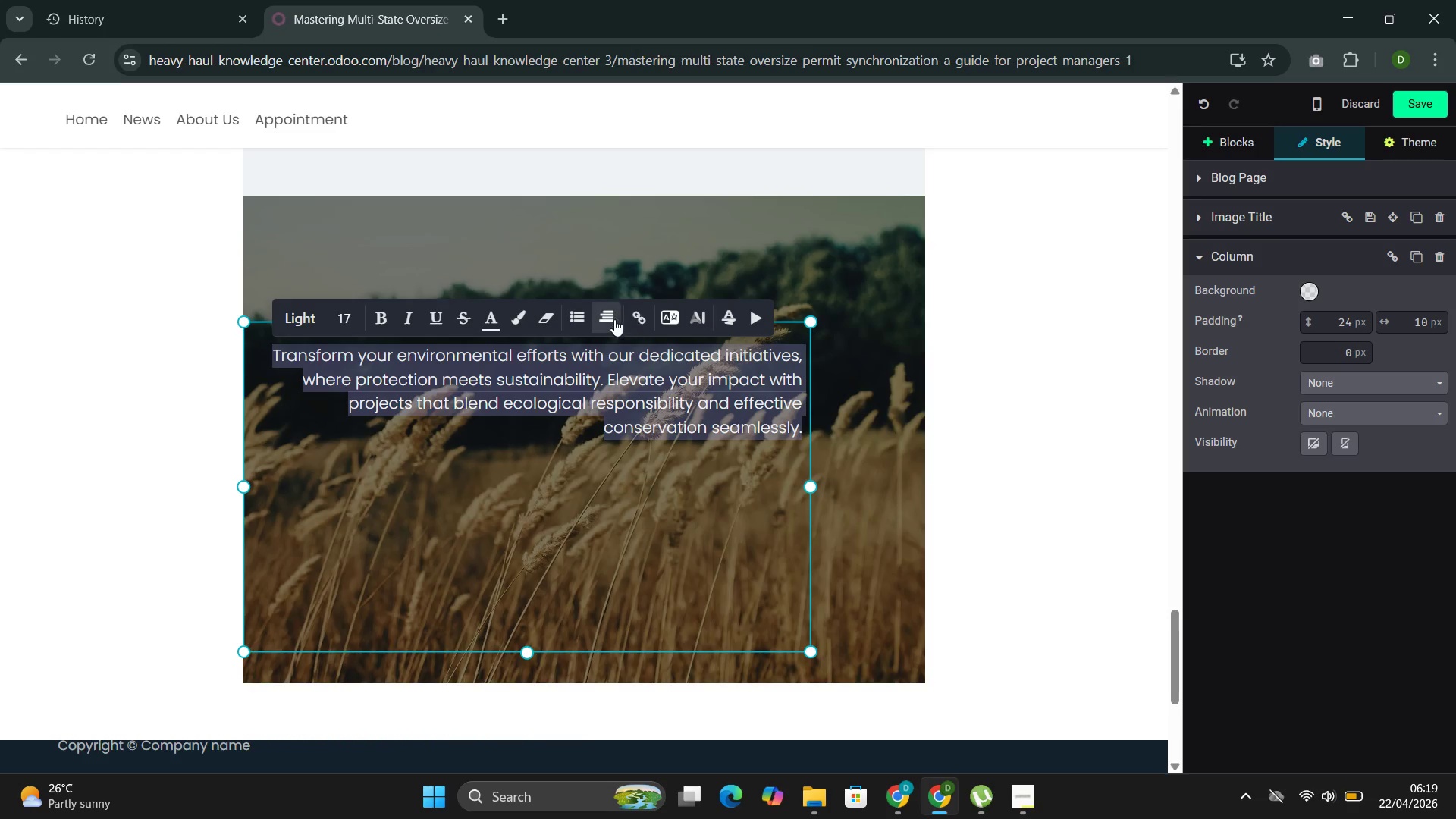 
left_click([608, 321])
 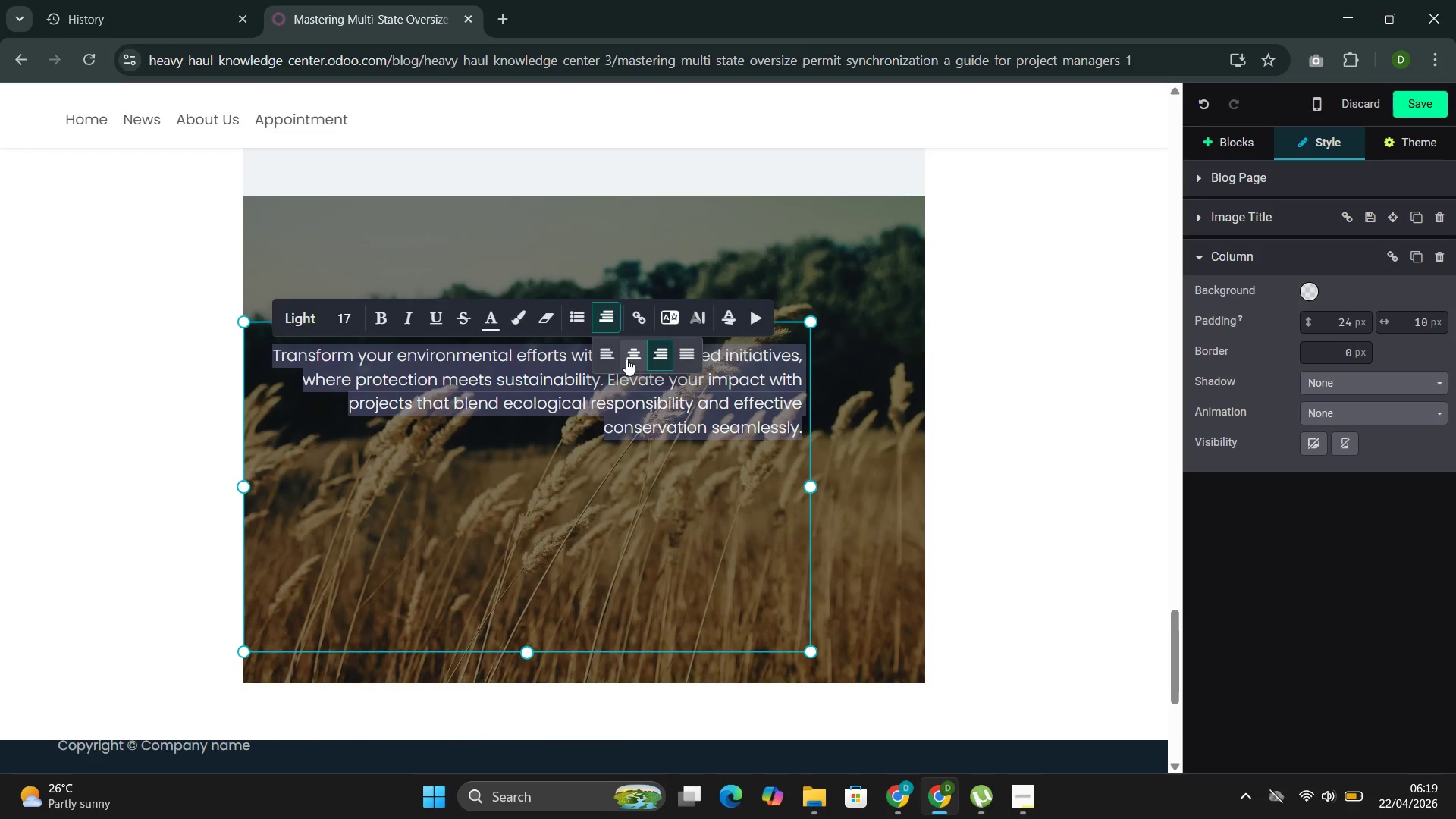 
left_click([626, 359])
 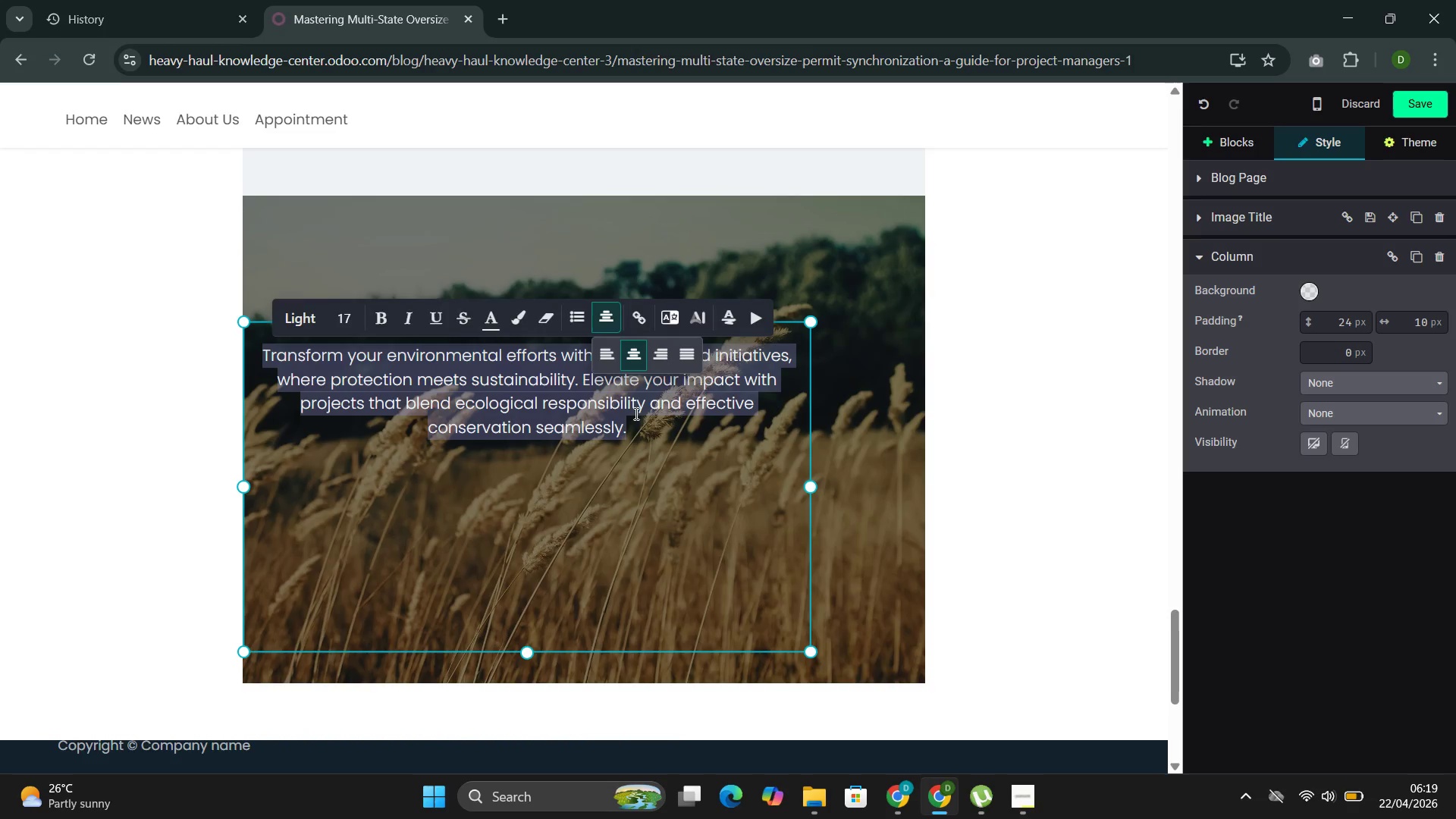 
left_click([636, 415])
 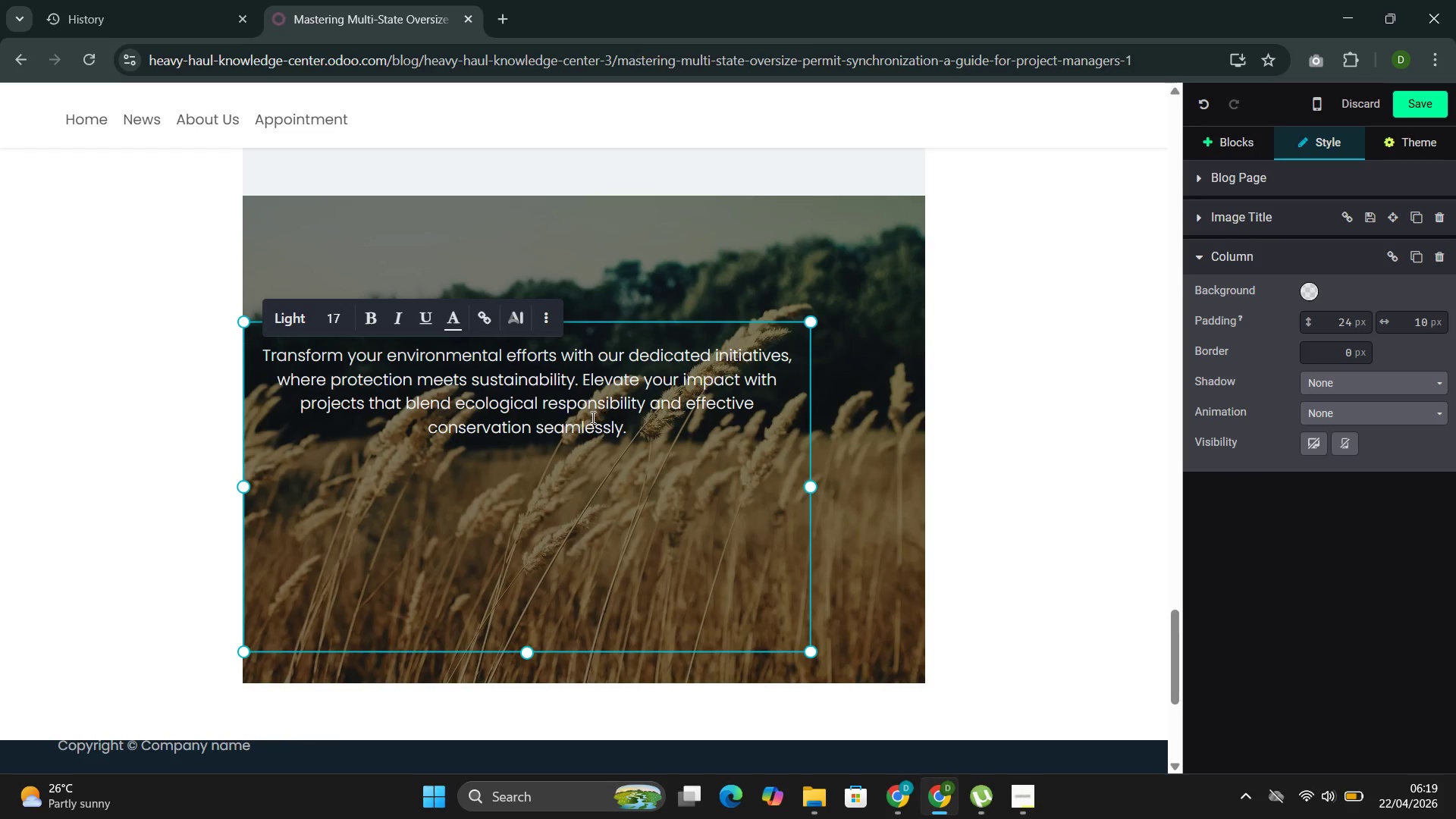 
double_click([592, 417])
 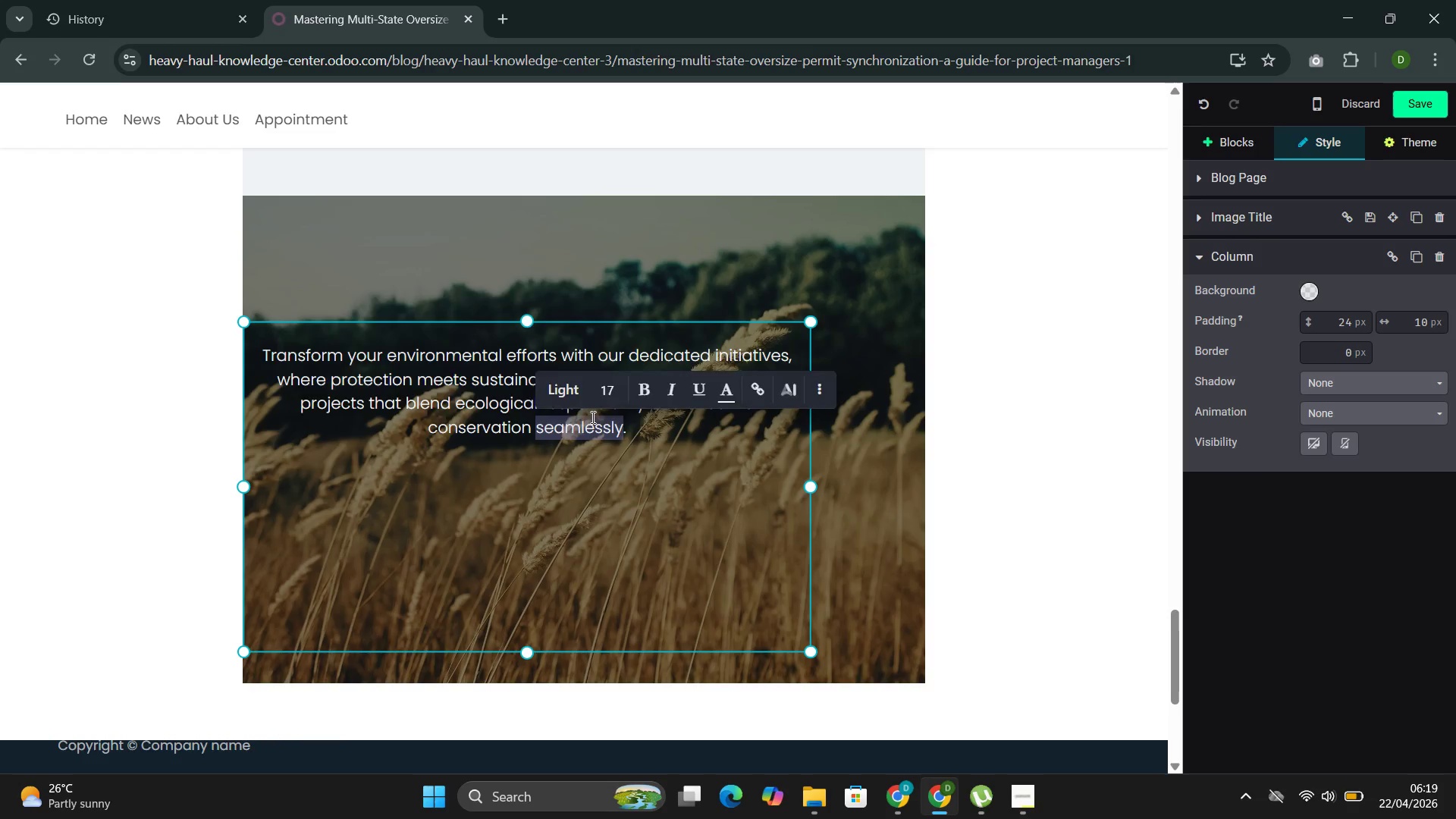 
triple_click([592, 417])
 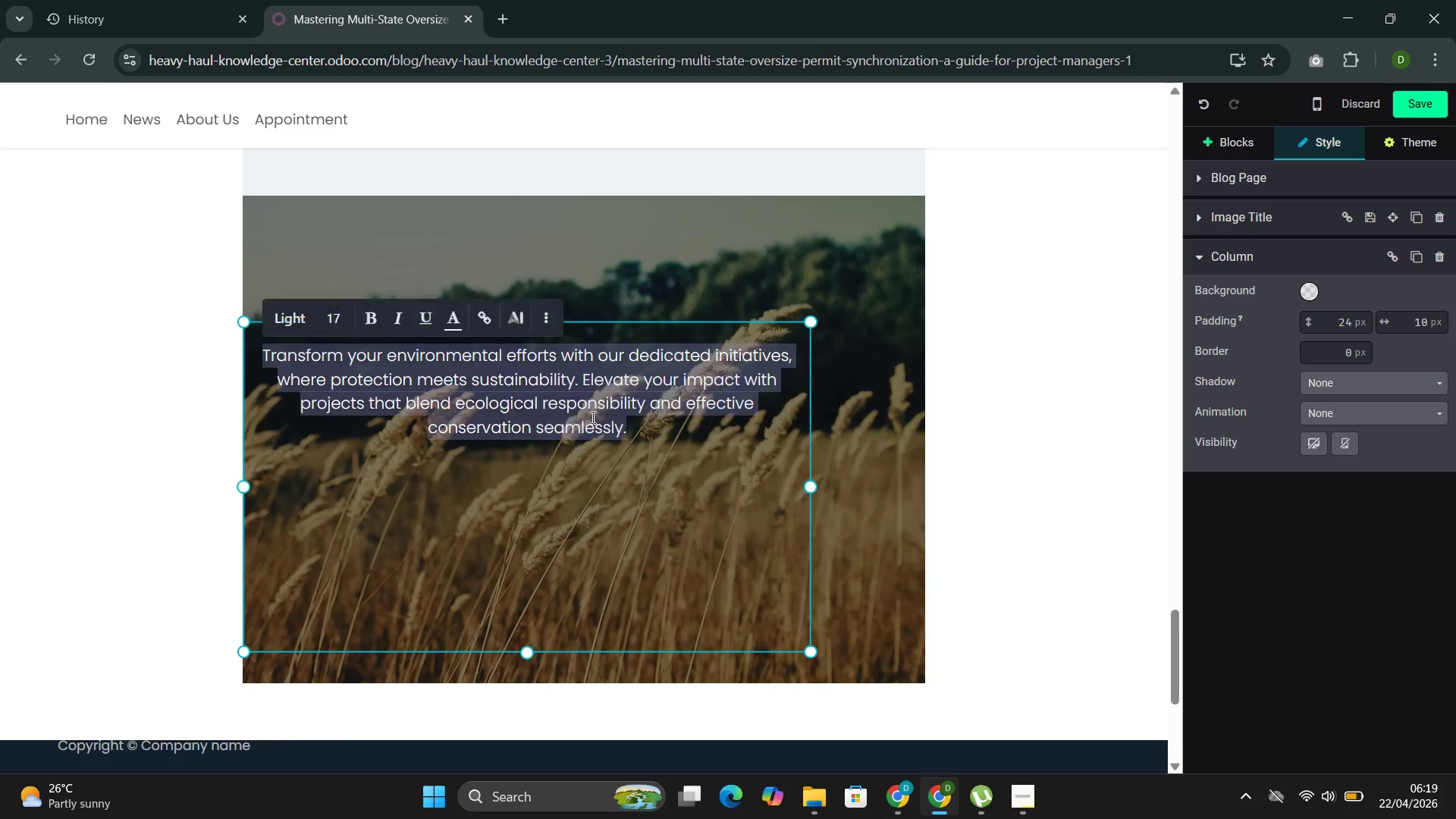 
triple_click([592, 417])
 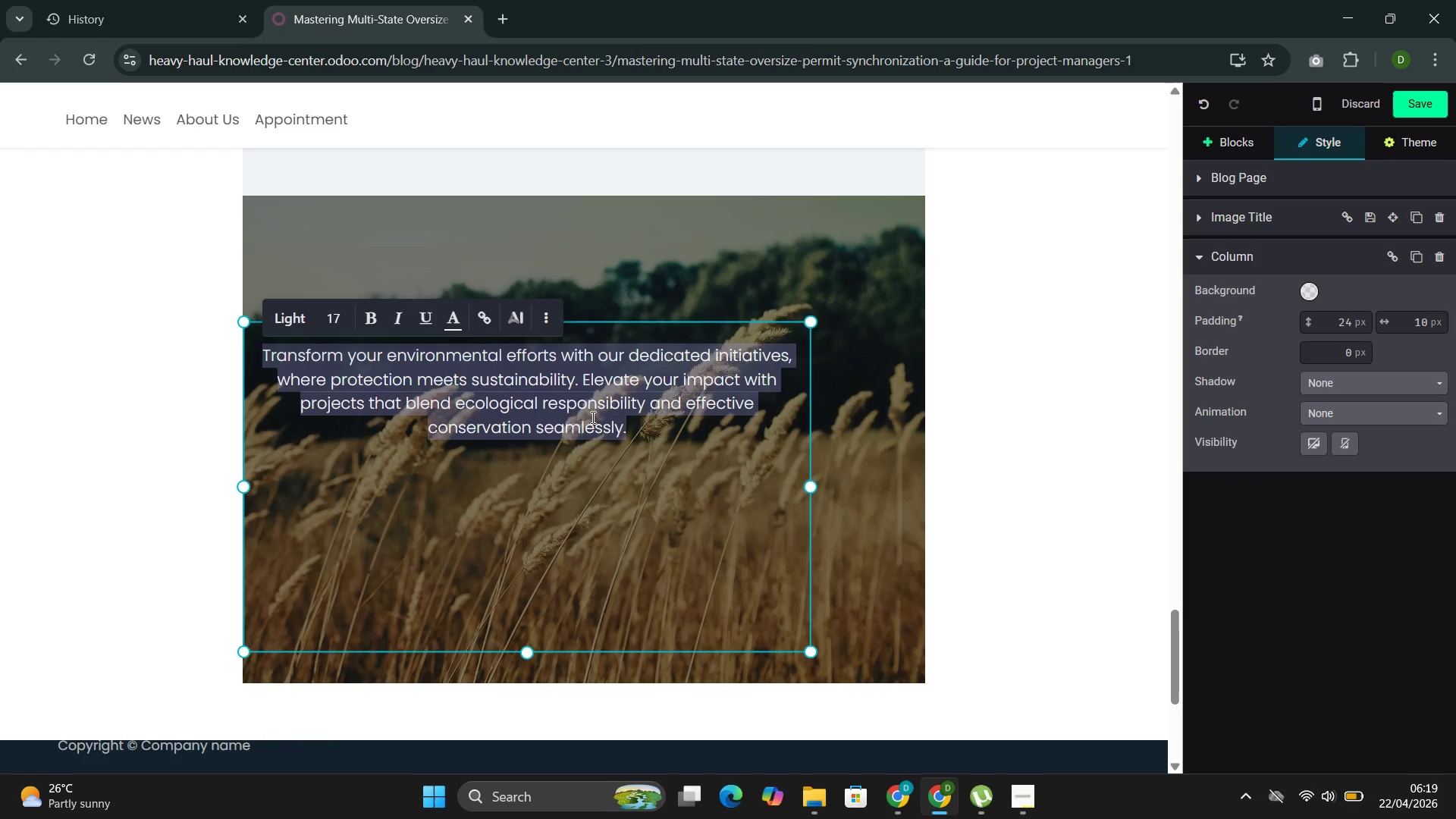 
key(Backspace)
 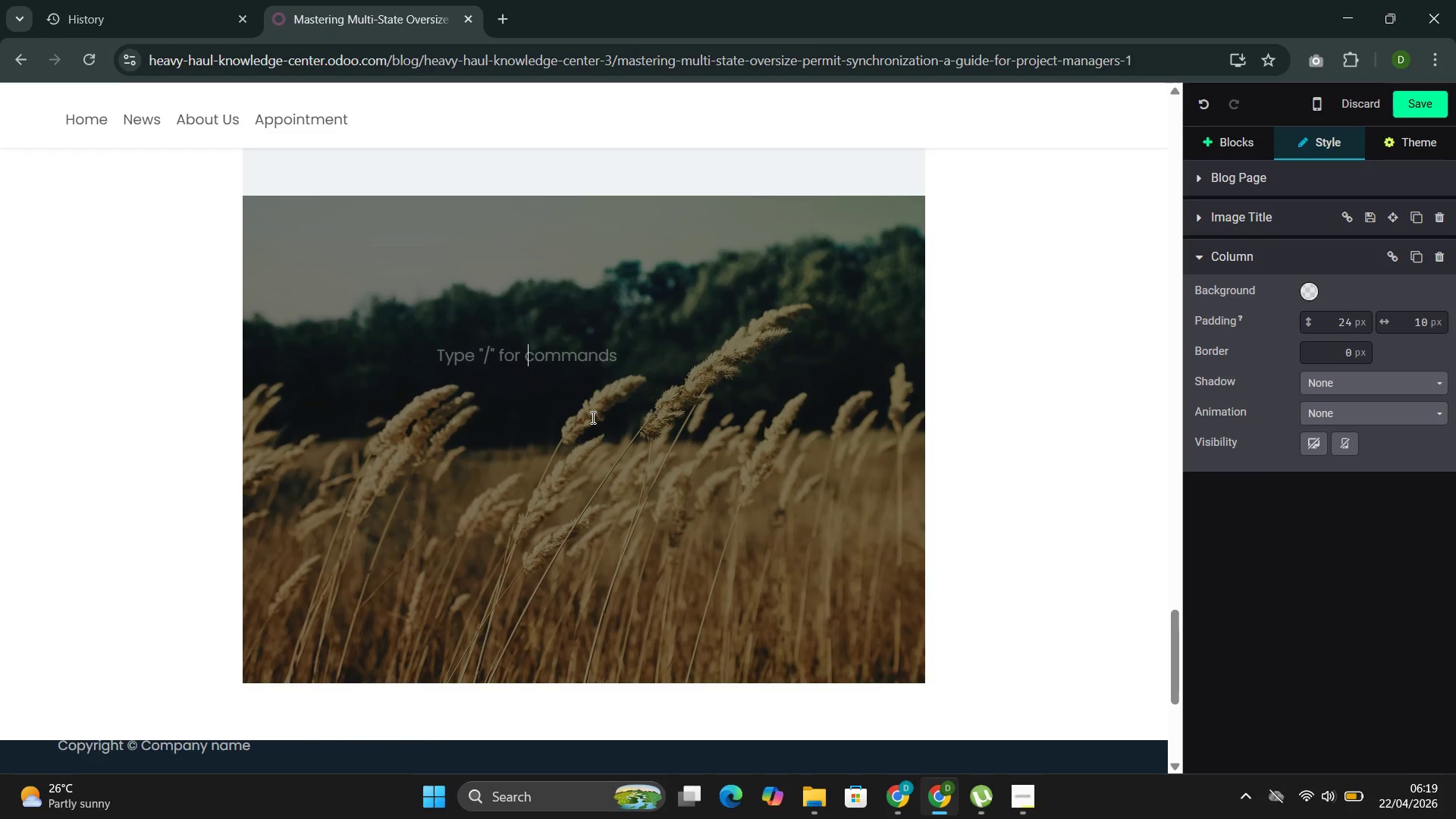 
wait(5.08)
 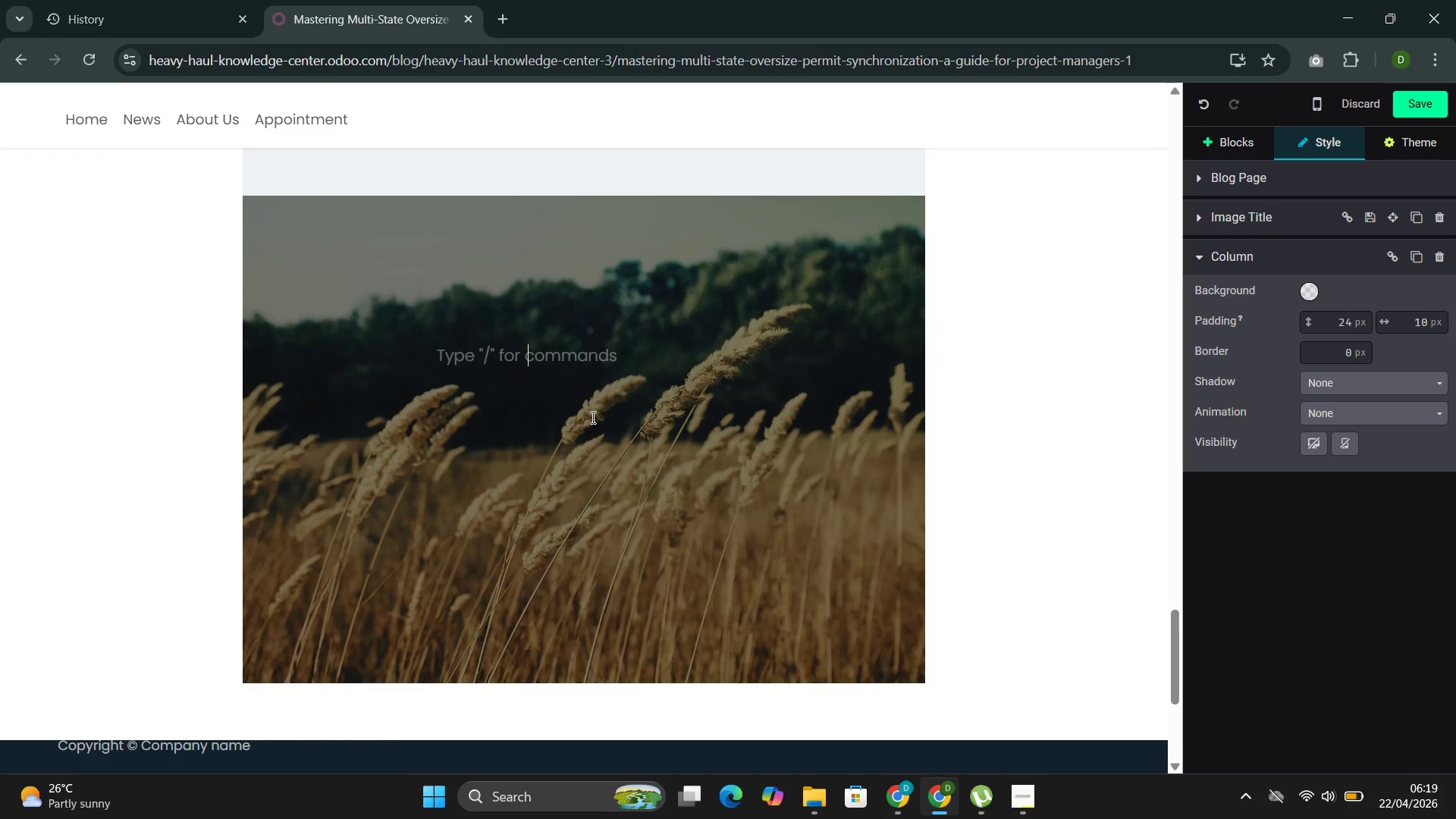 
type(The Role od)
key(Backspace)
type(f Regional Permit Program s)
key(Backspace)
key(Backspace)
type(s)
 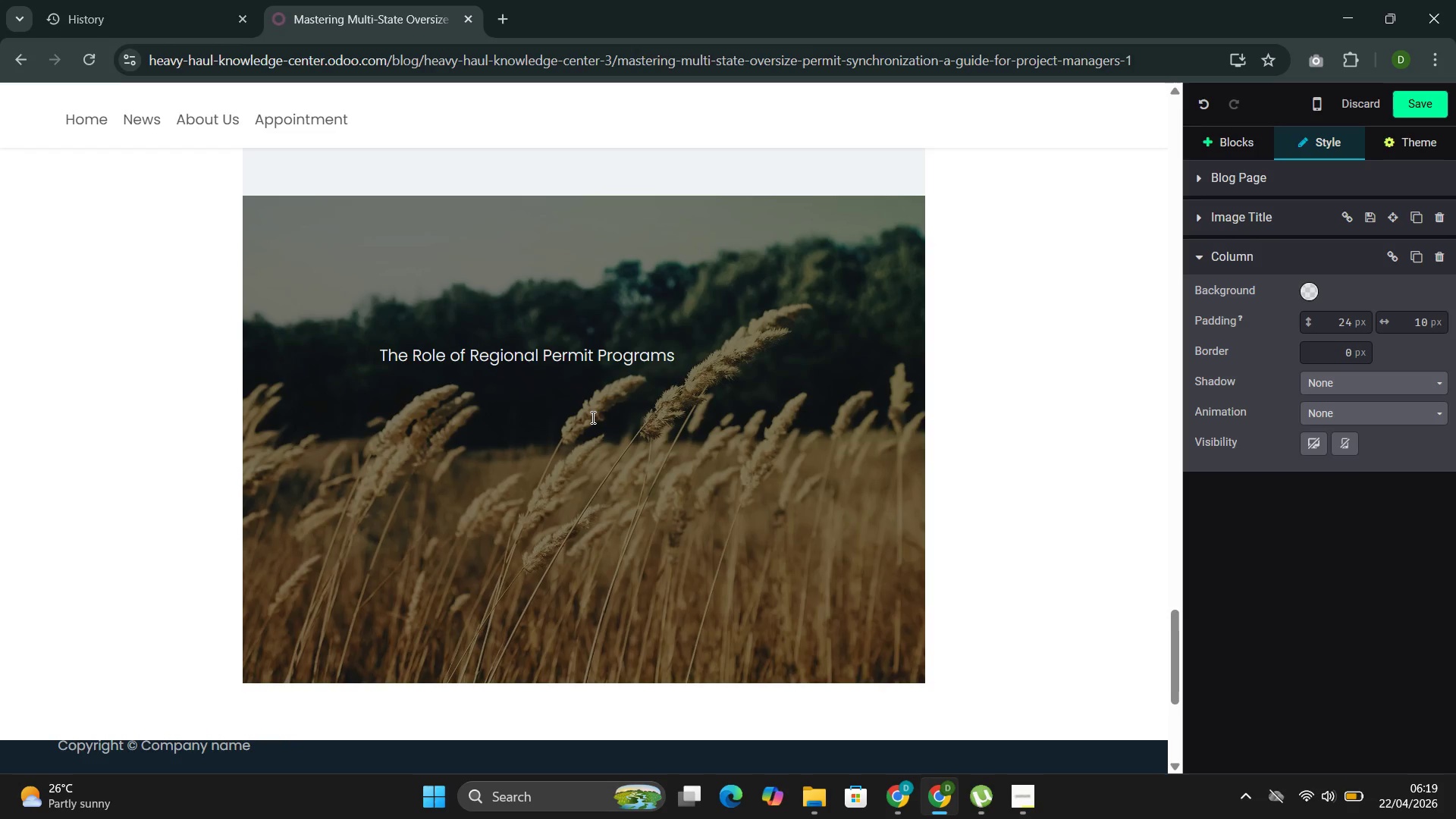 
left_click_drag(start_coordinate=[686, 372], to_coordinate=[375, 355])
 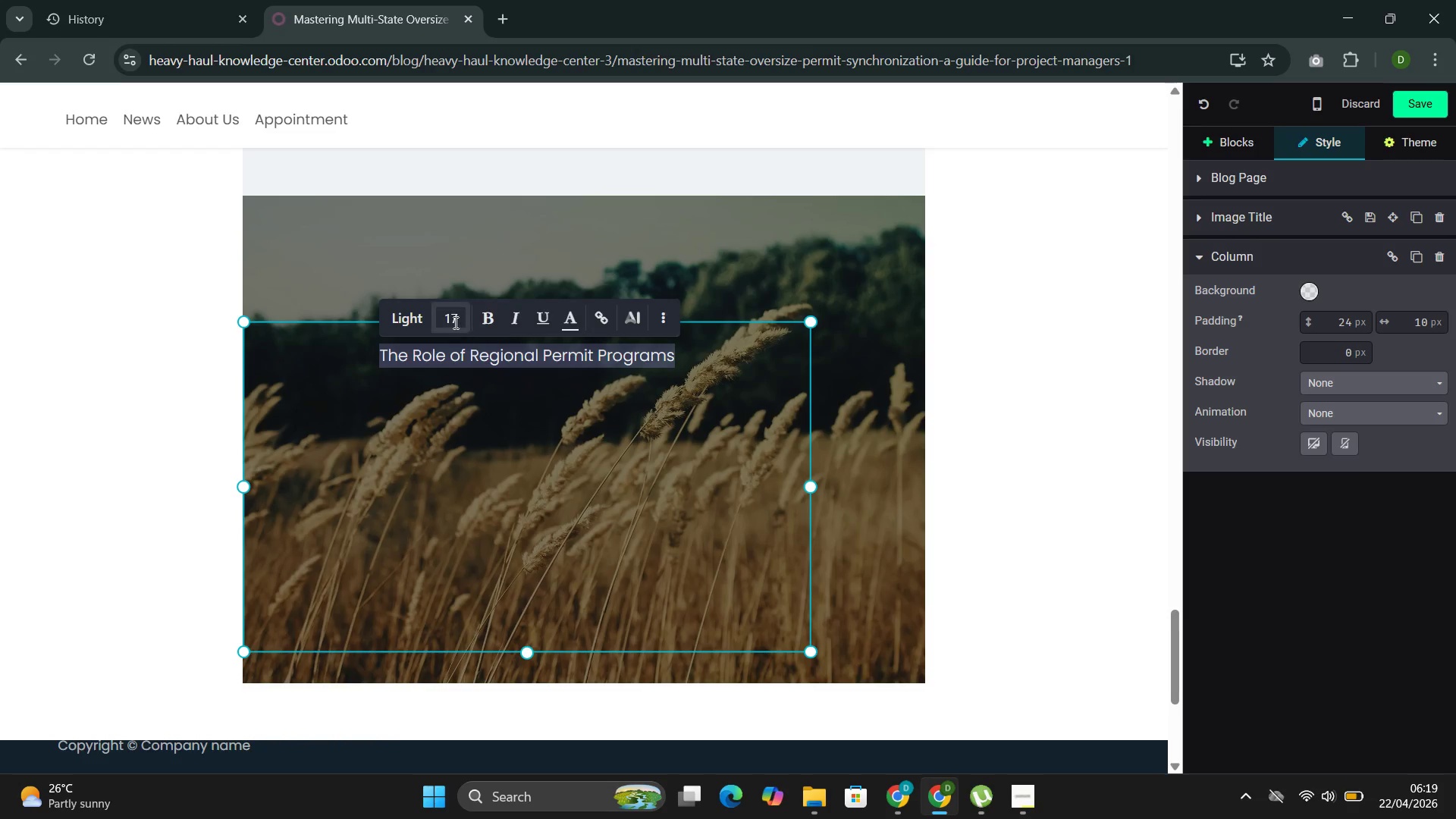 
left_click([453, 323])
 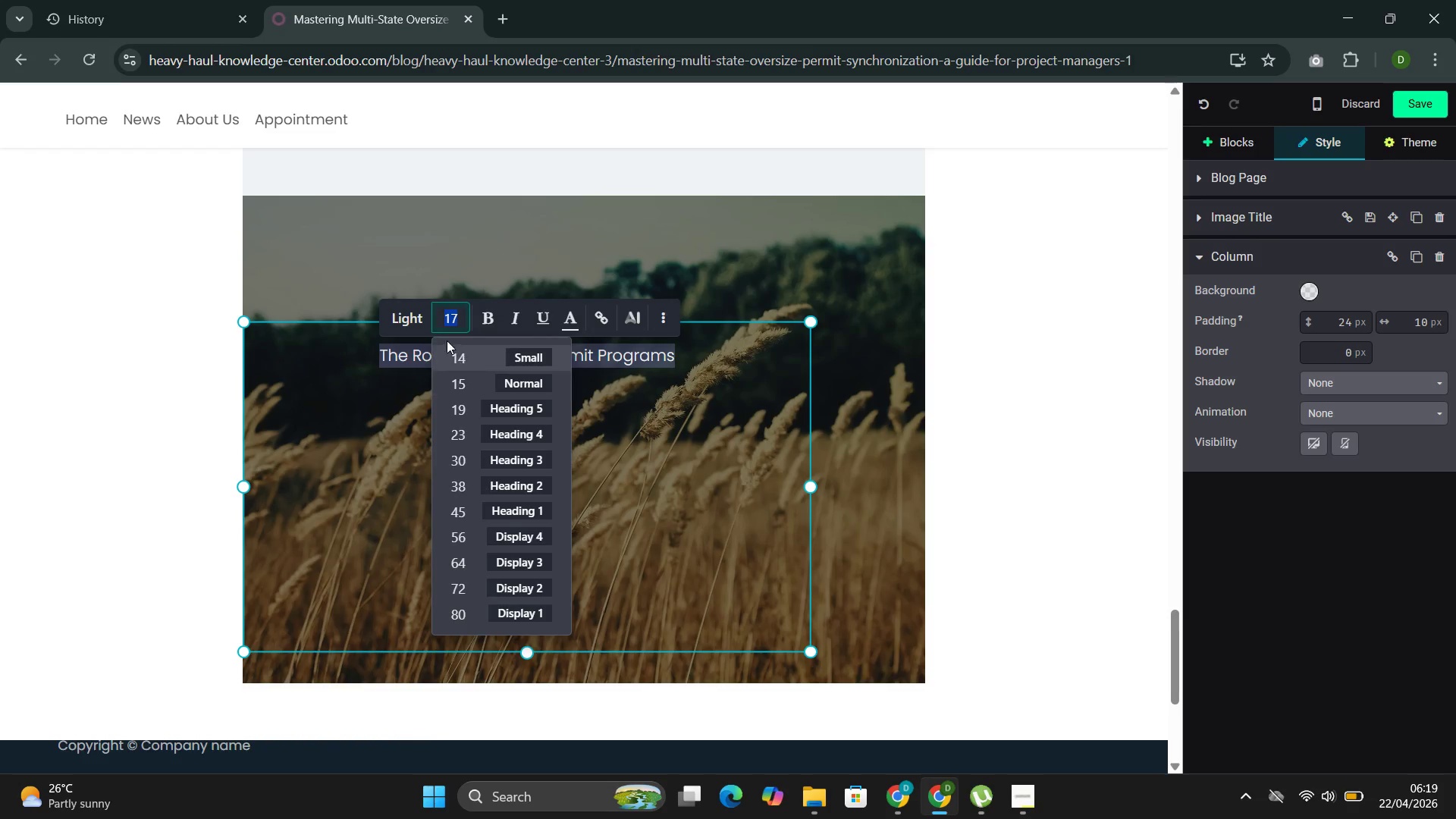 
left_click([405, 319])
 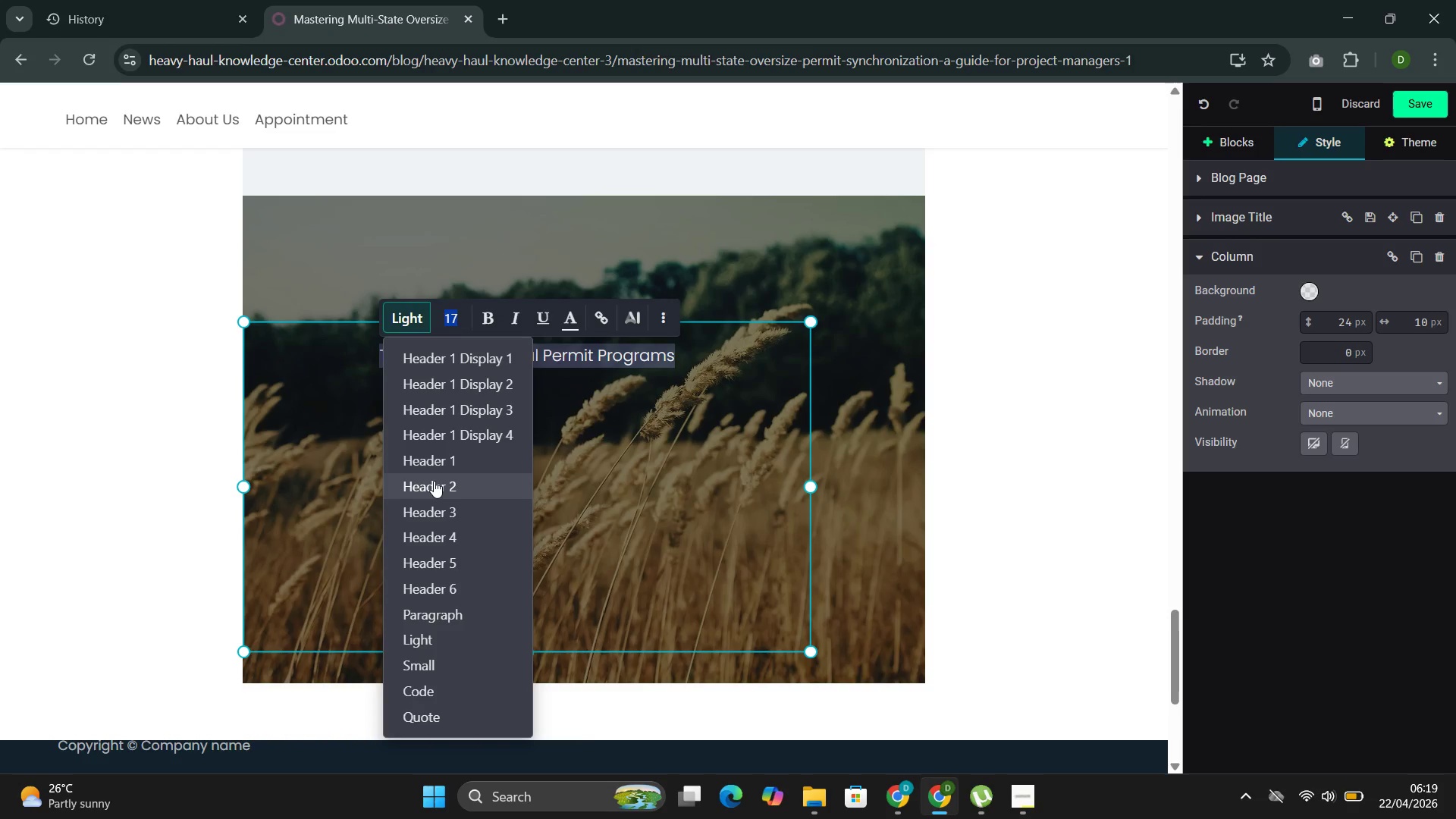 
left_click([434, 481])
 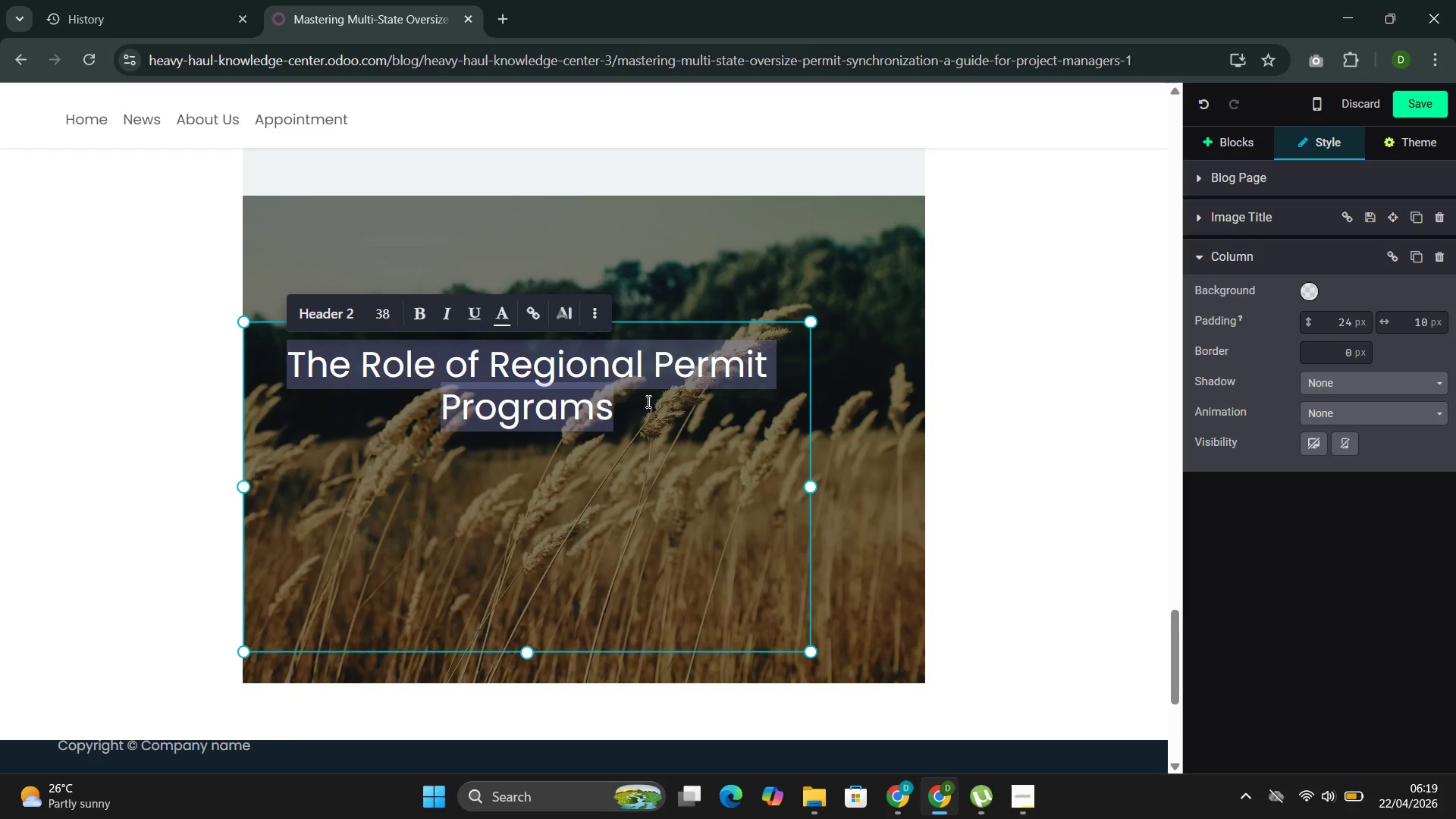 
left_click([658, 400])
 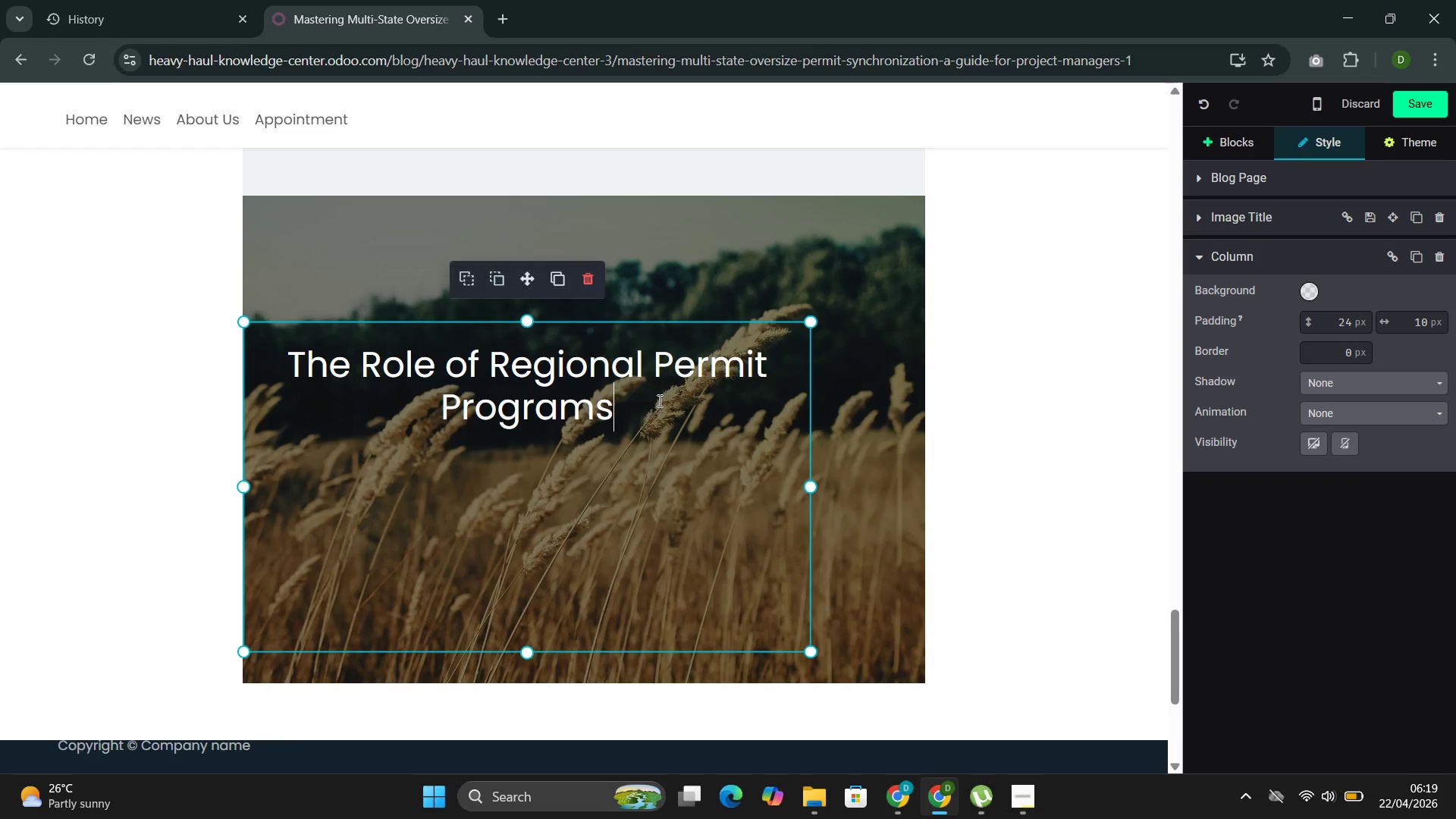 
key(Enter)
 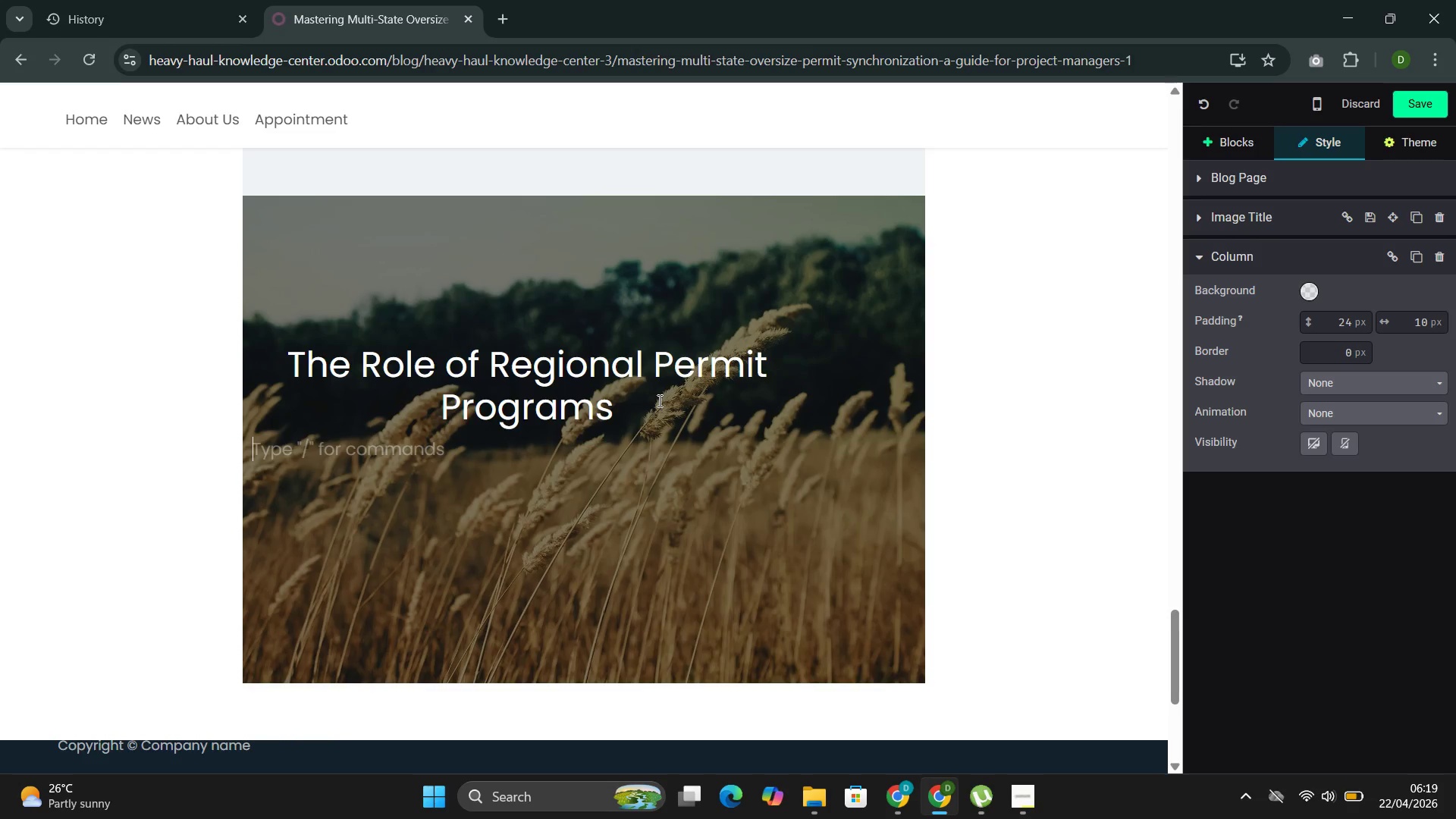 
type(Tools like the Western Regional  )
key(Backspace)
type(permit simplify multi-jurisdictional )
 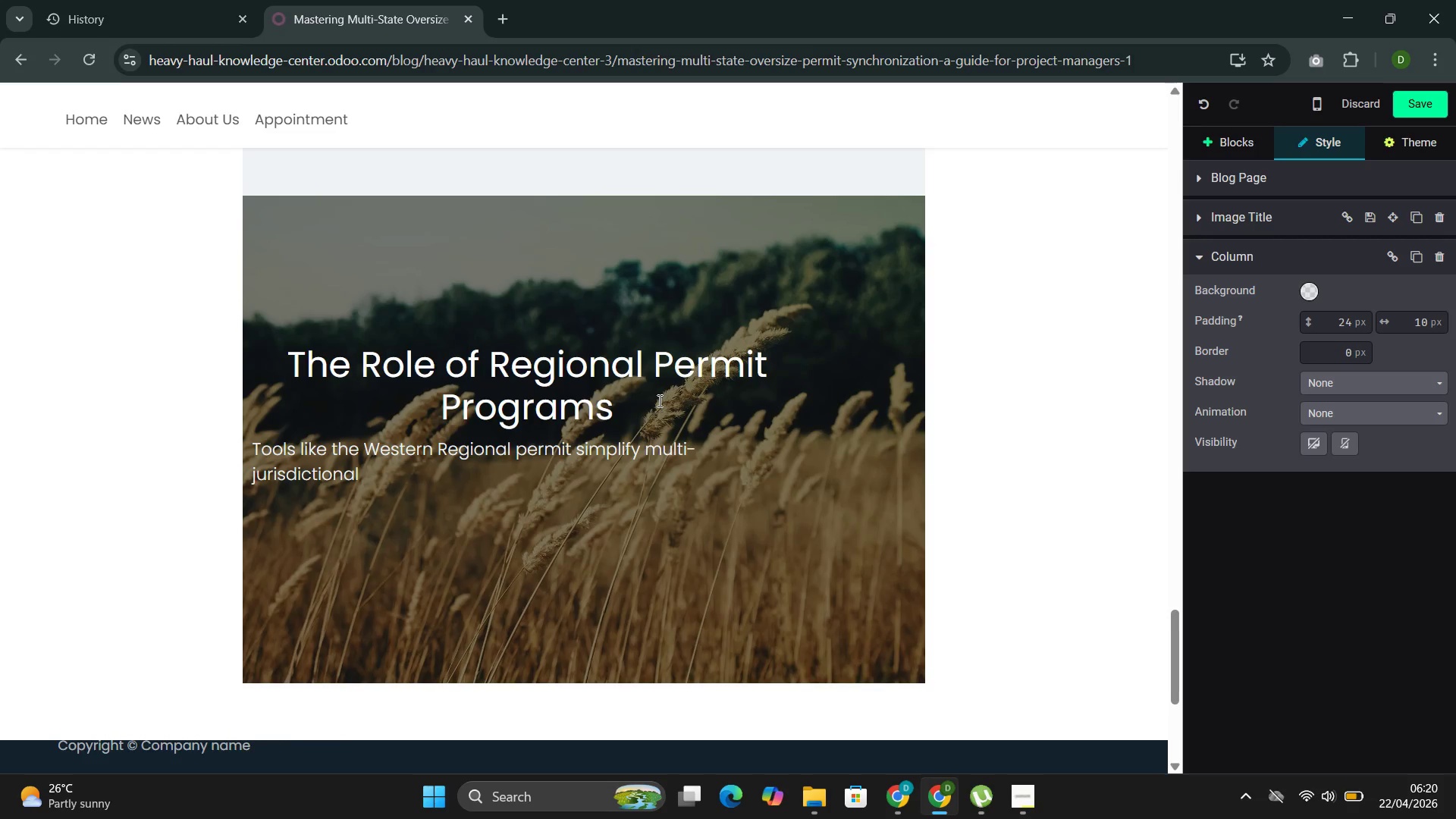 
type(moves by covering several sa)
key(Backspace)
type(tates unddr)
key(Backspace)
key(Backspace)
 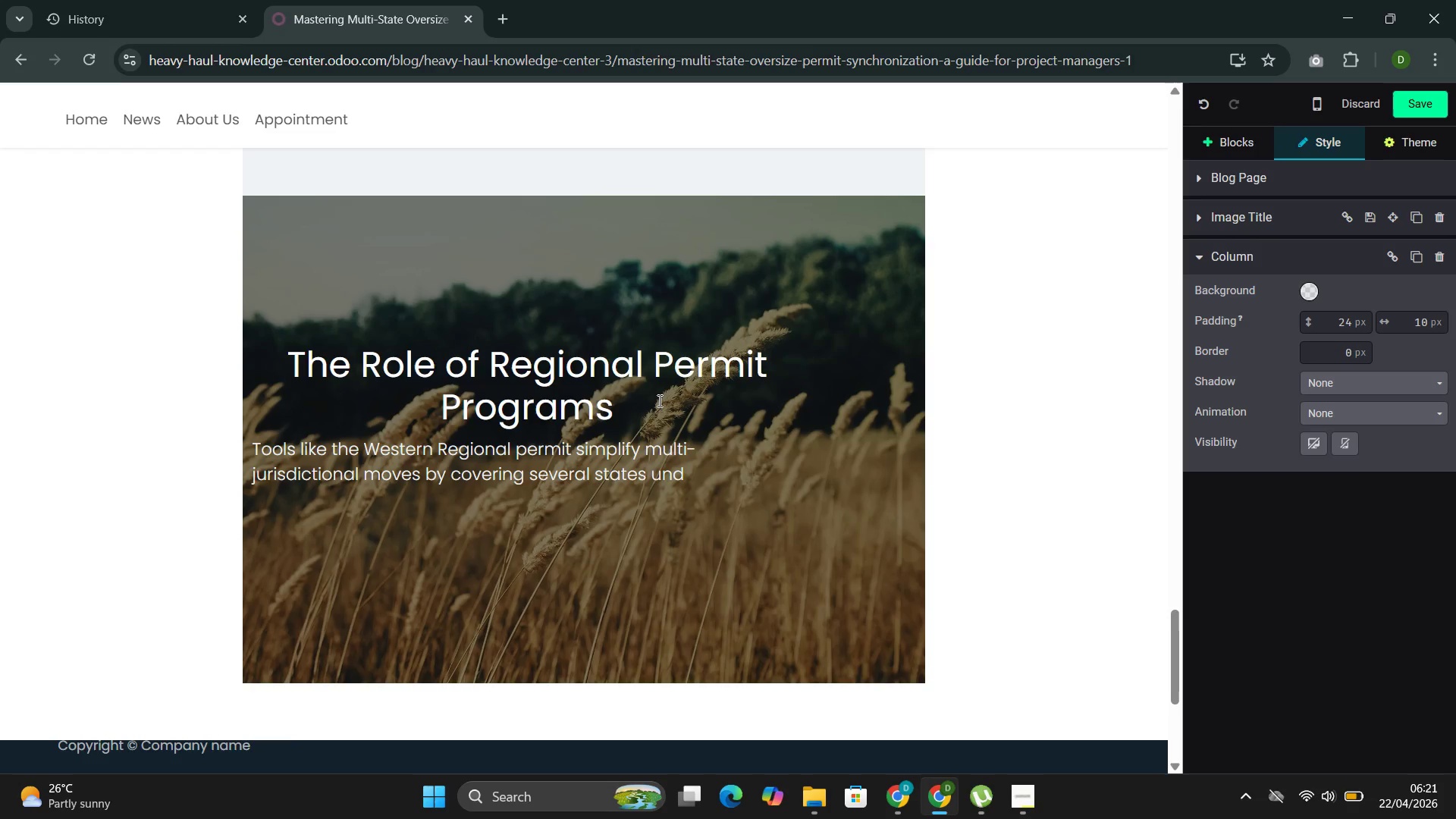 
wait(23.89)
 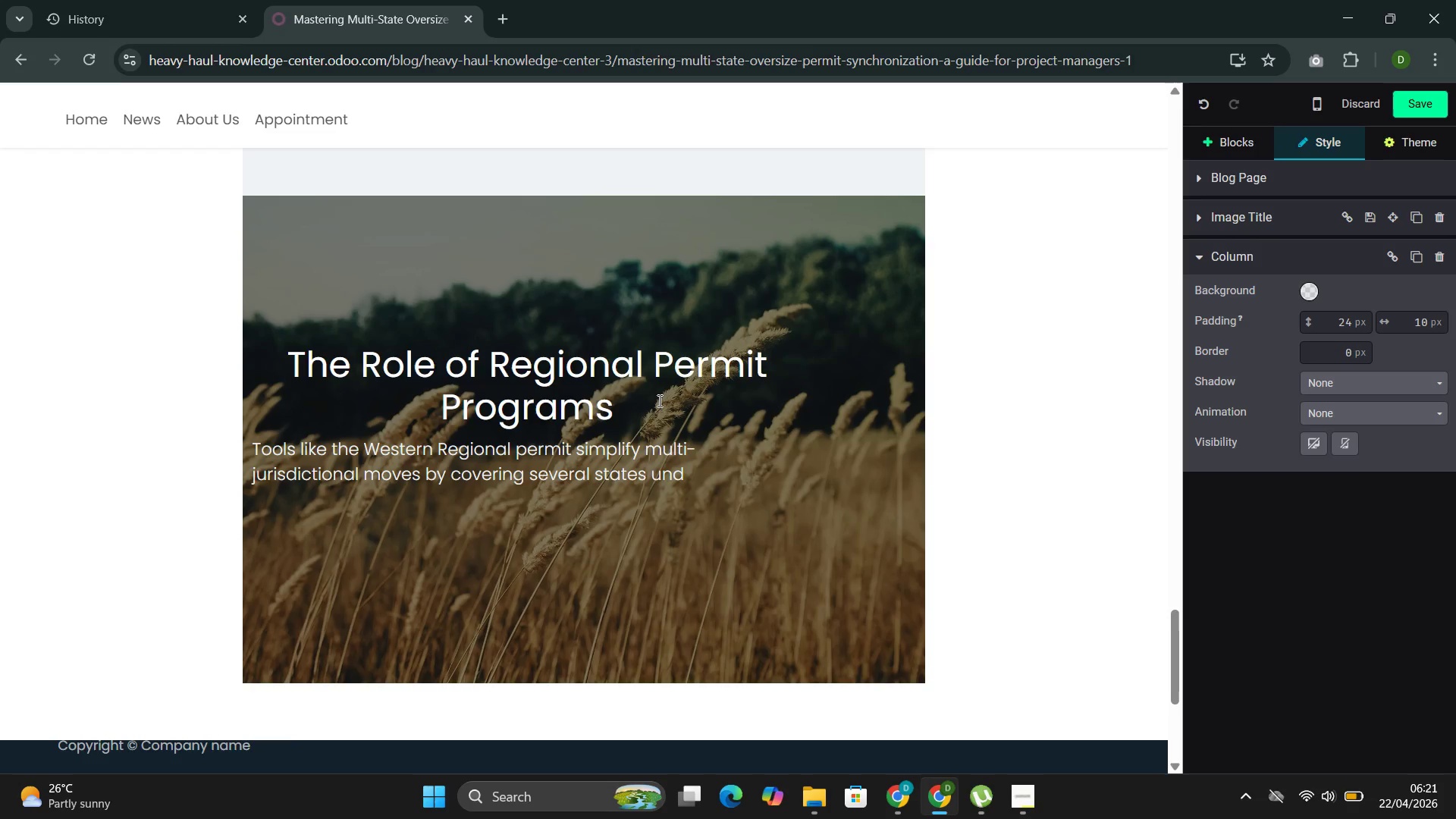 
type(er one application )
 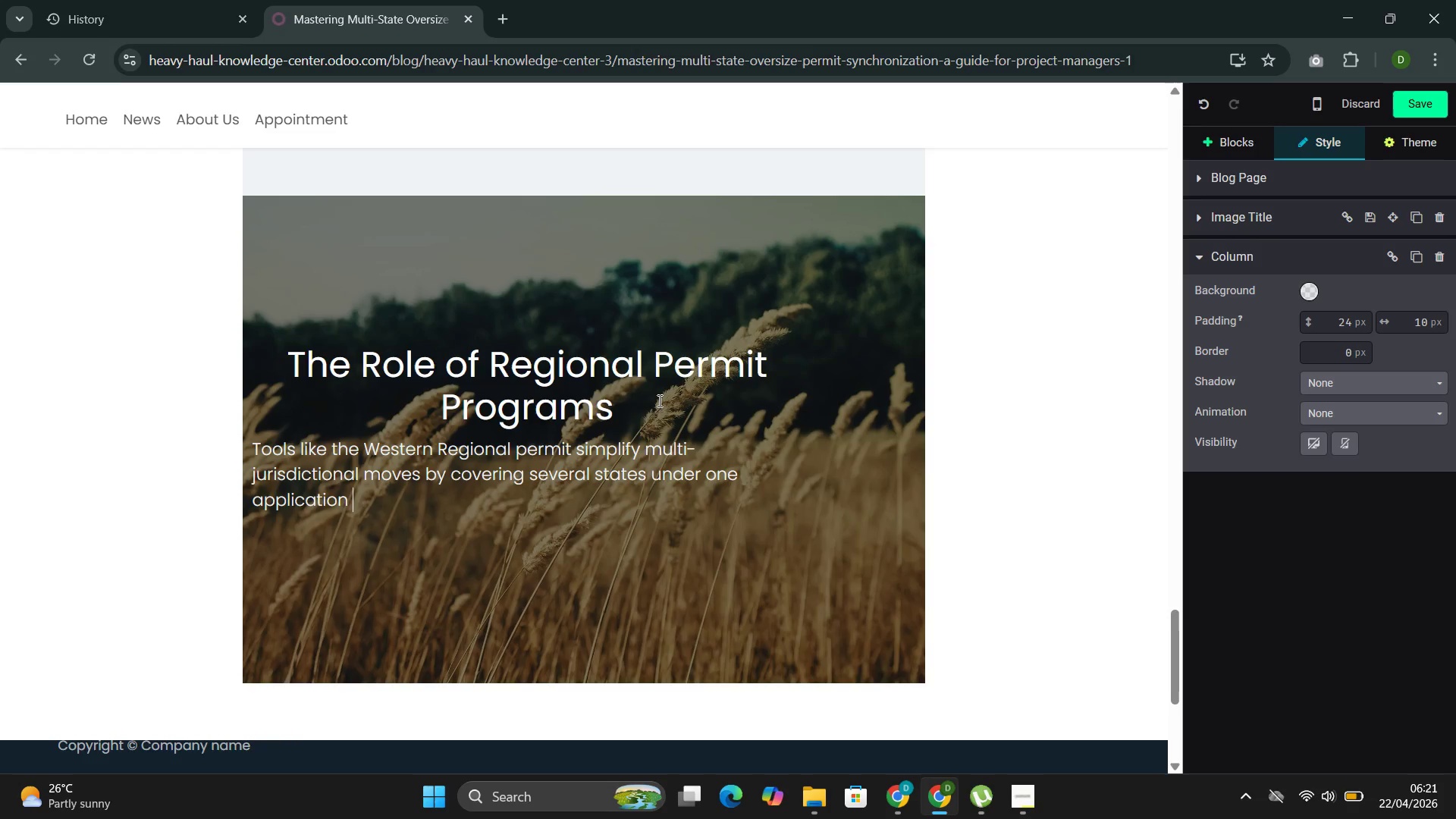 
key(Backspace)
type(. However )
key(Backspace)
type(, success)
 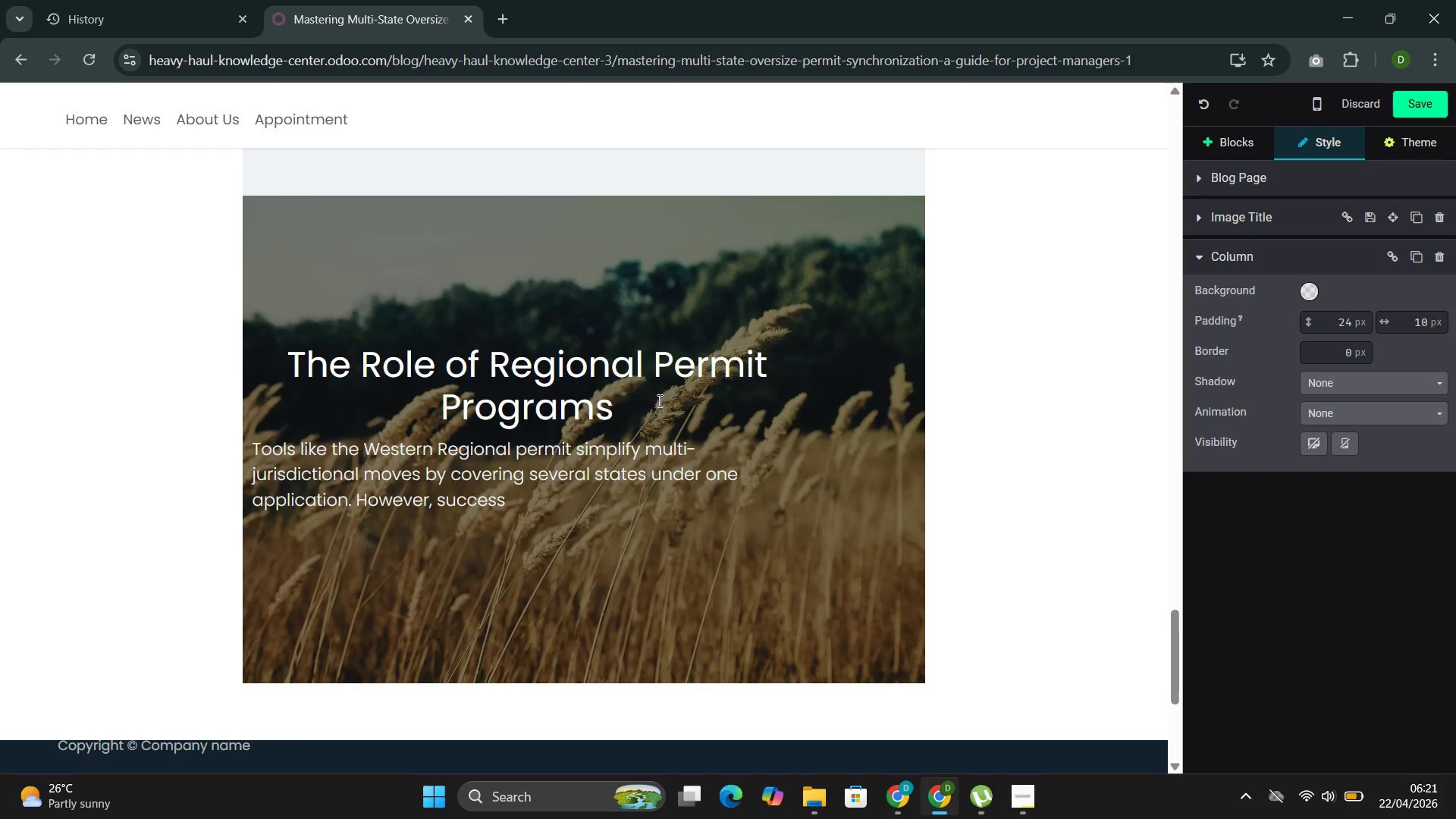 
type( still hinges)
 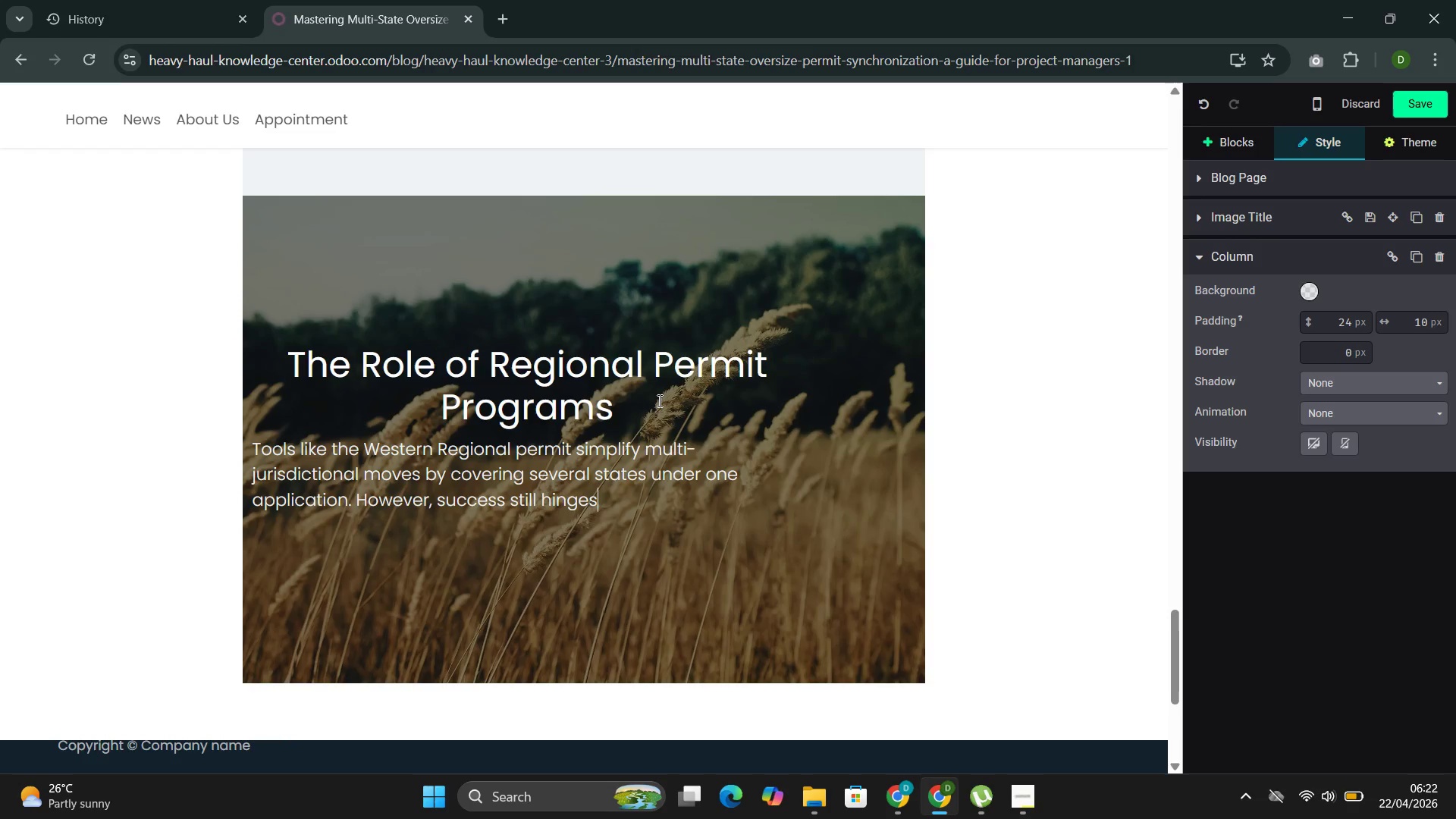 
wait(5.86)
 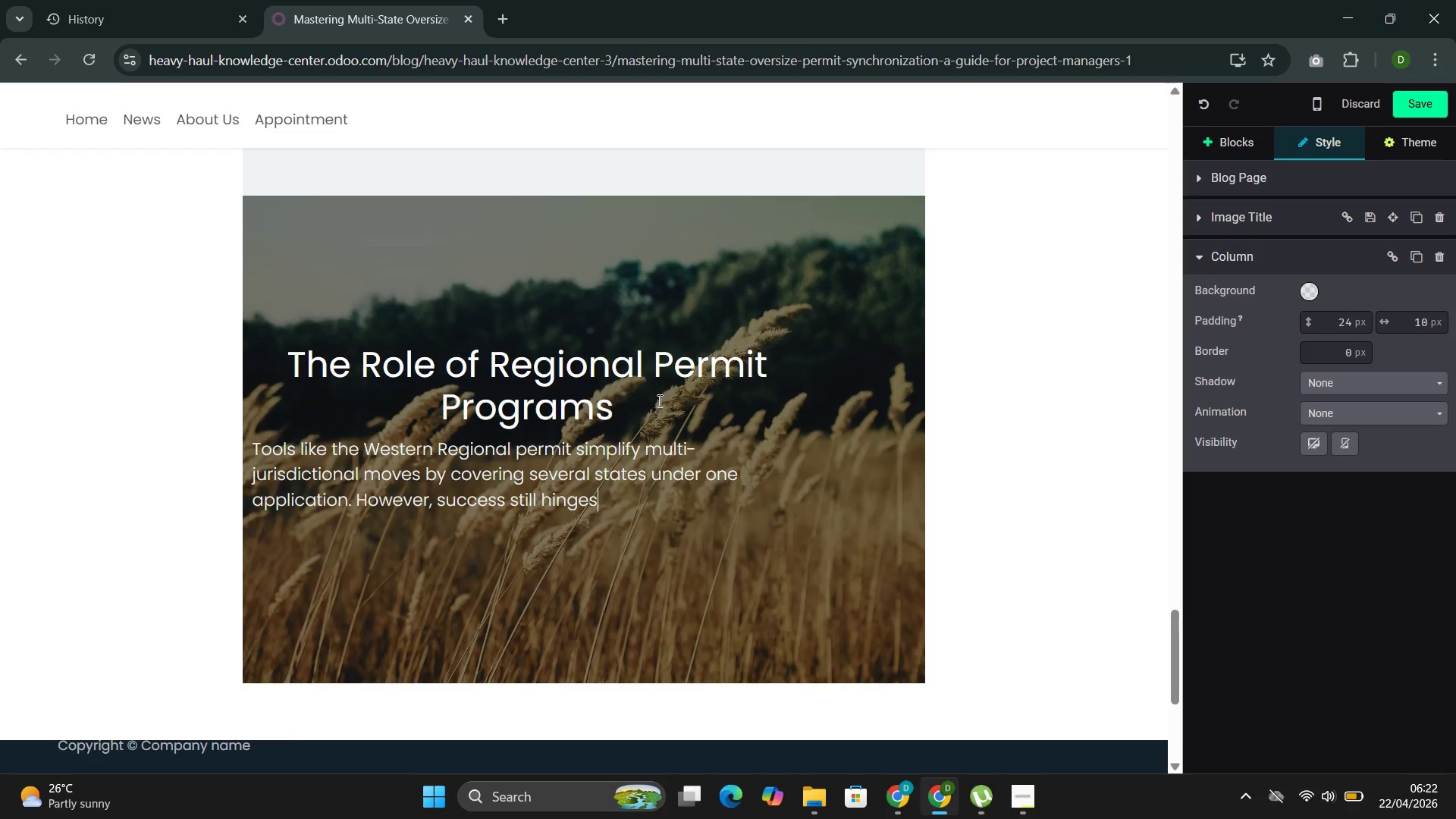 
type( on )
 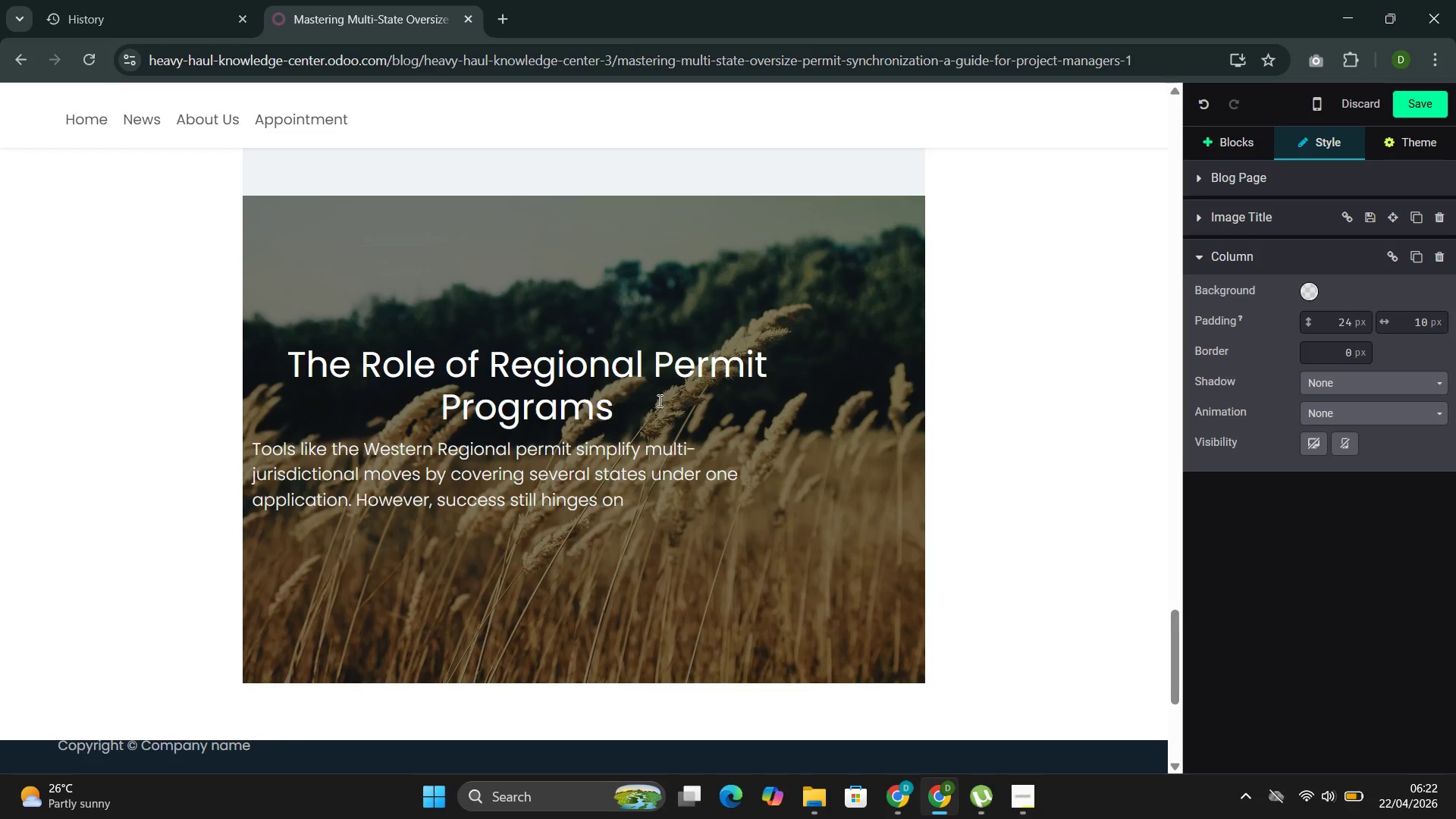 
wait(19.52)
 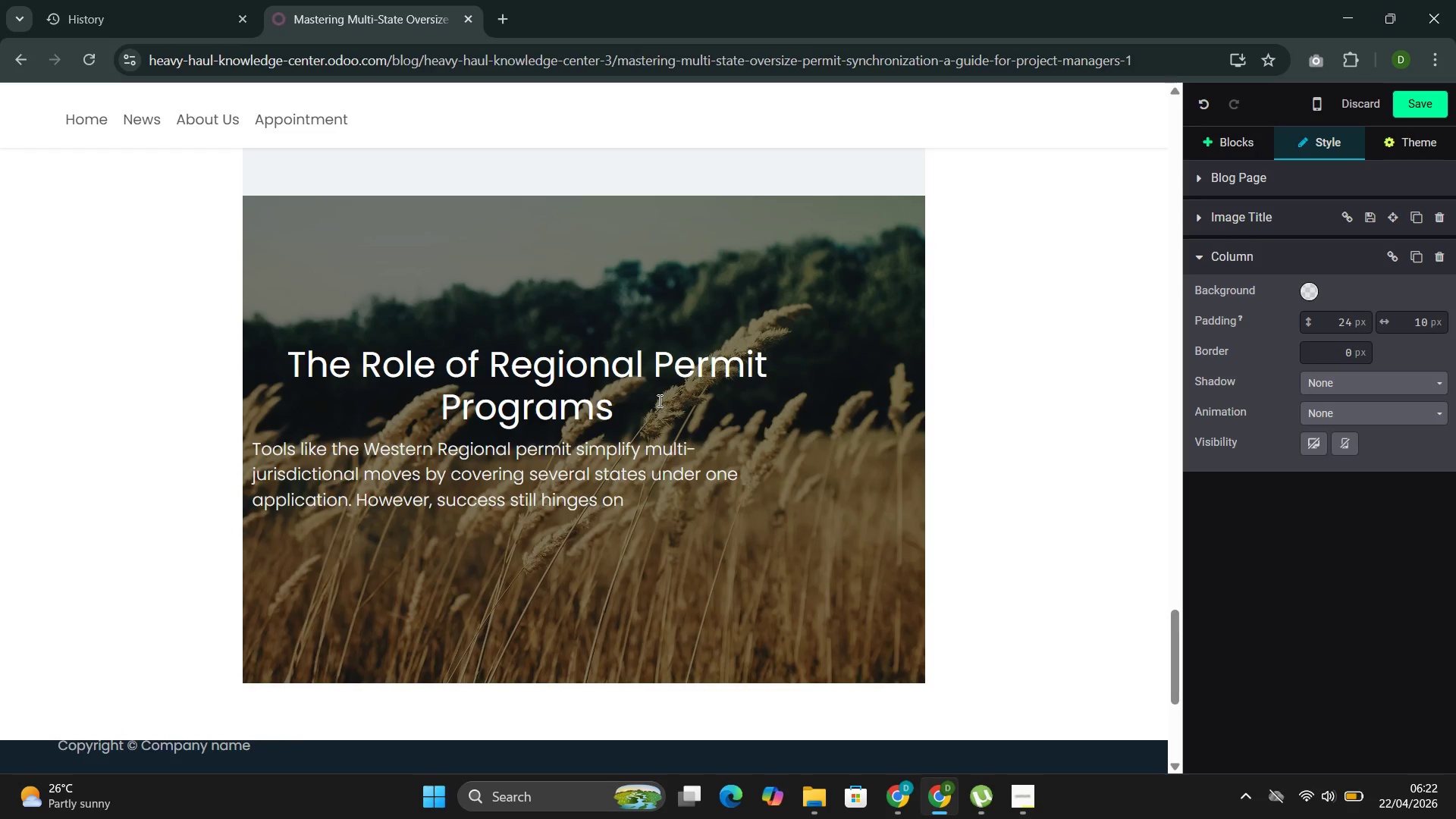 
type(understanding nuances like escort vehu)
key(Backspace)
type(icle reule )
key(Backspace)
type(s and seasonal t)
key(Backspace)
 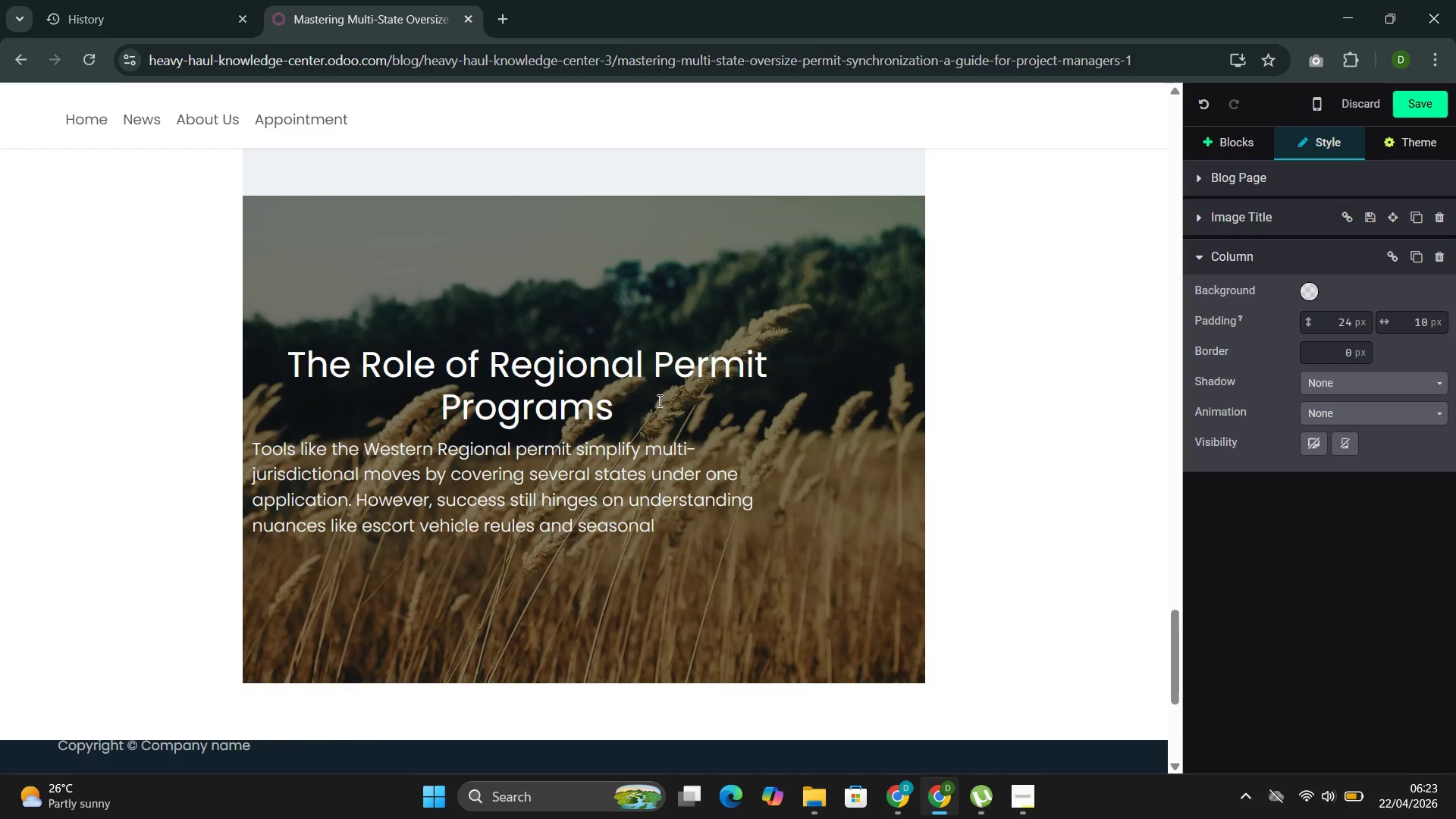 
type(road clo)
 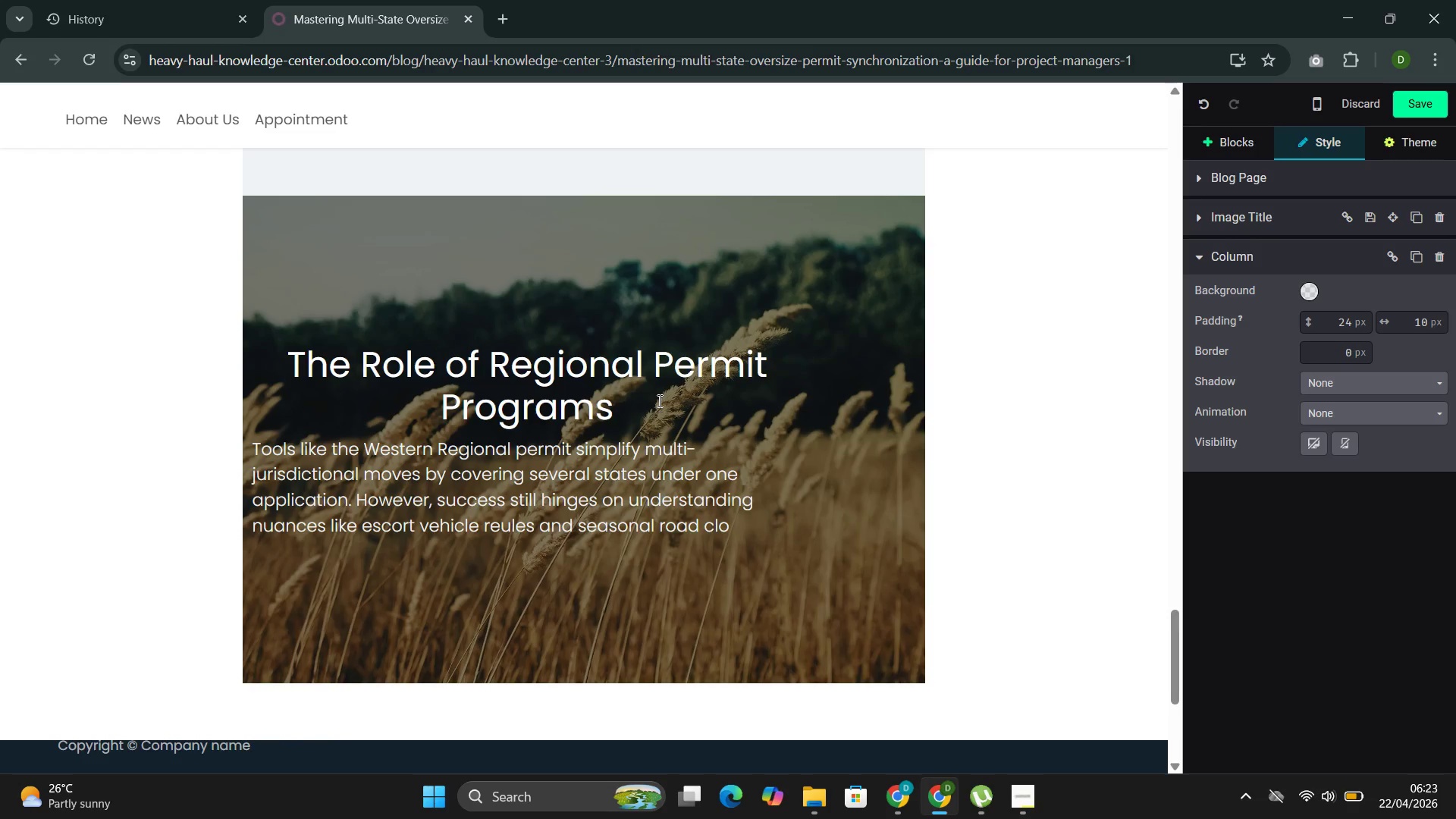 
wait(5.45)
 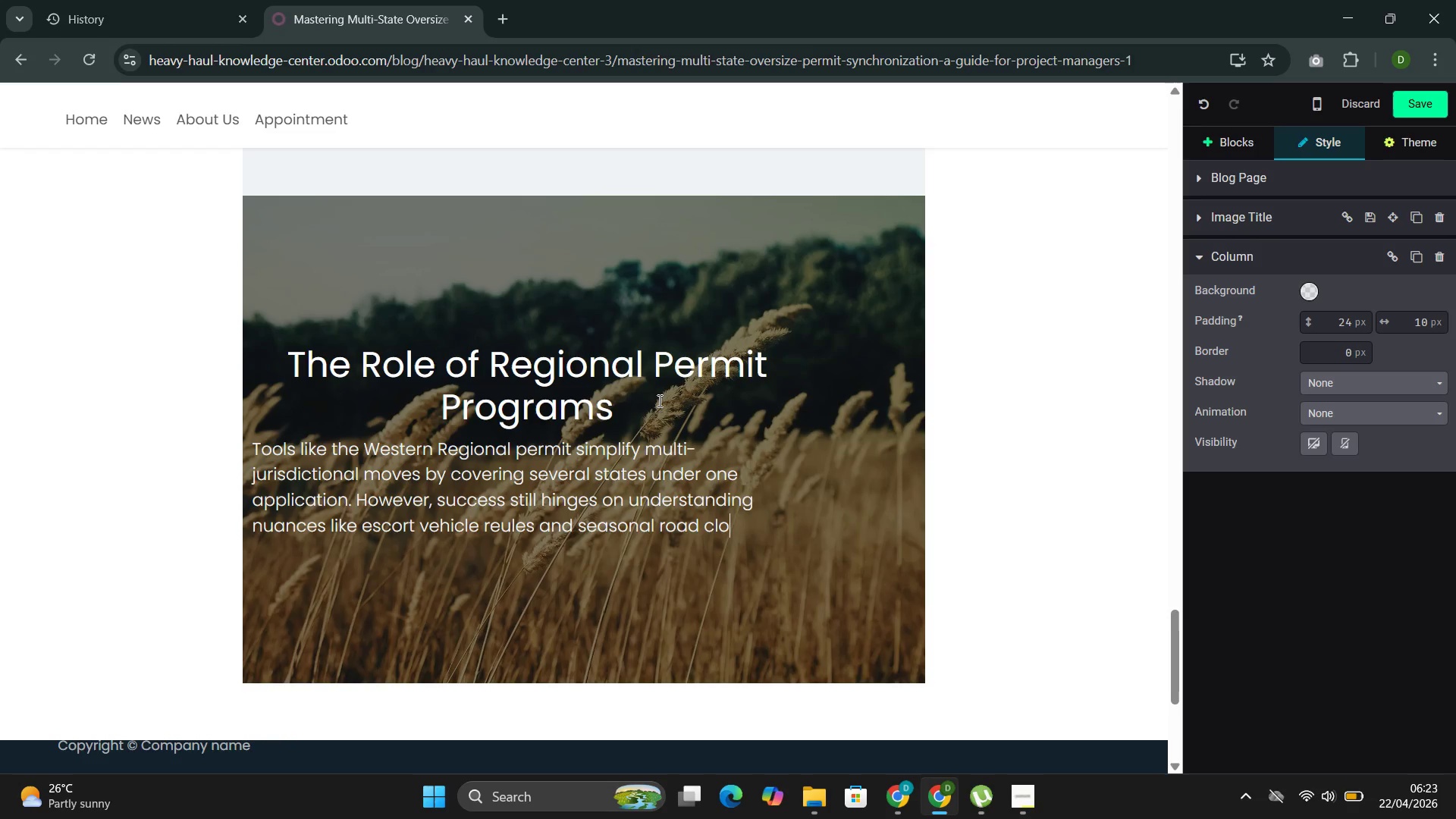 
type(sures that tho)
key(Backspace)
type(ese programs may not address.)
 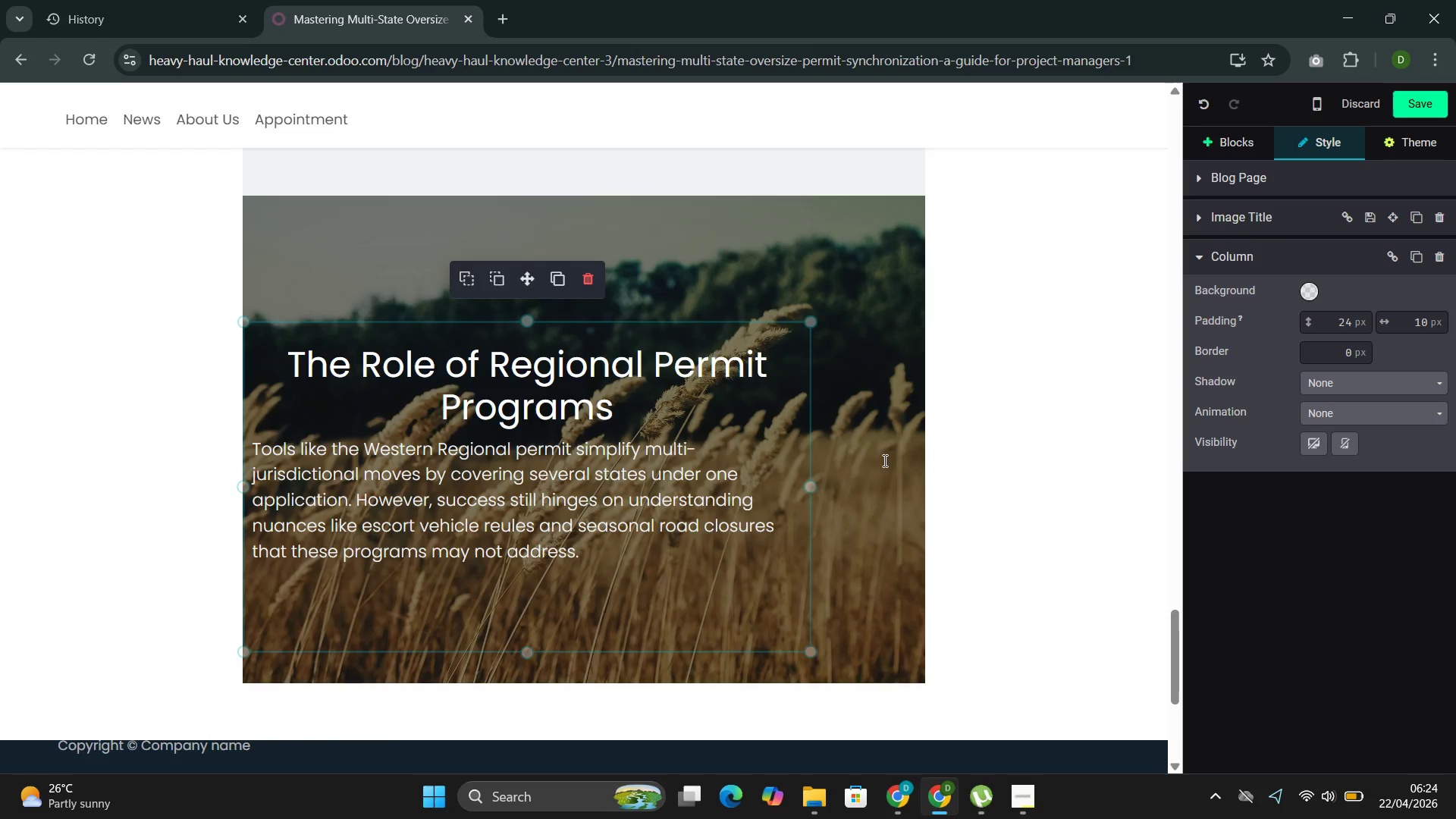 
left_click_drag(start_coordinate=[611, 554], to_coordinate=[249, 448])
 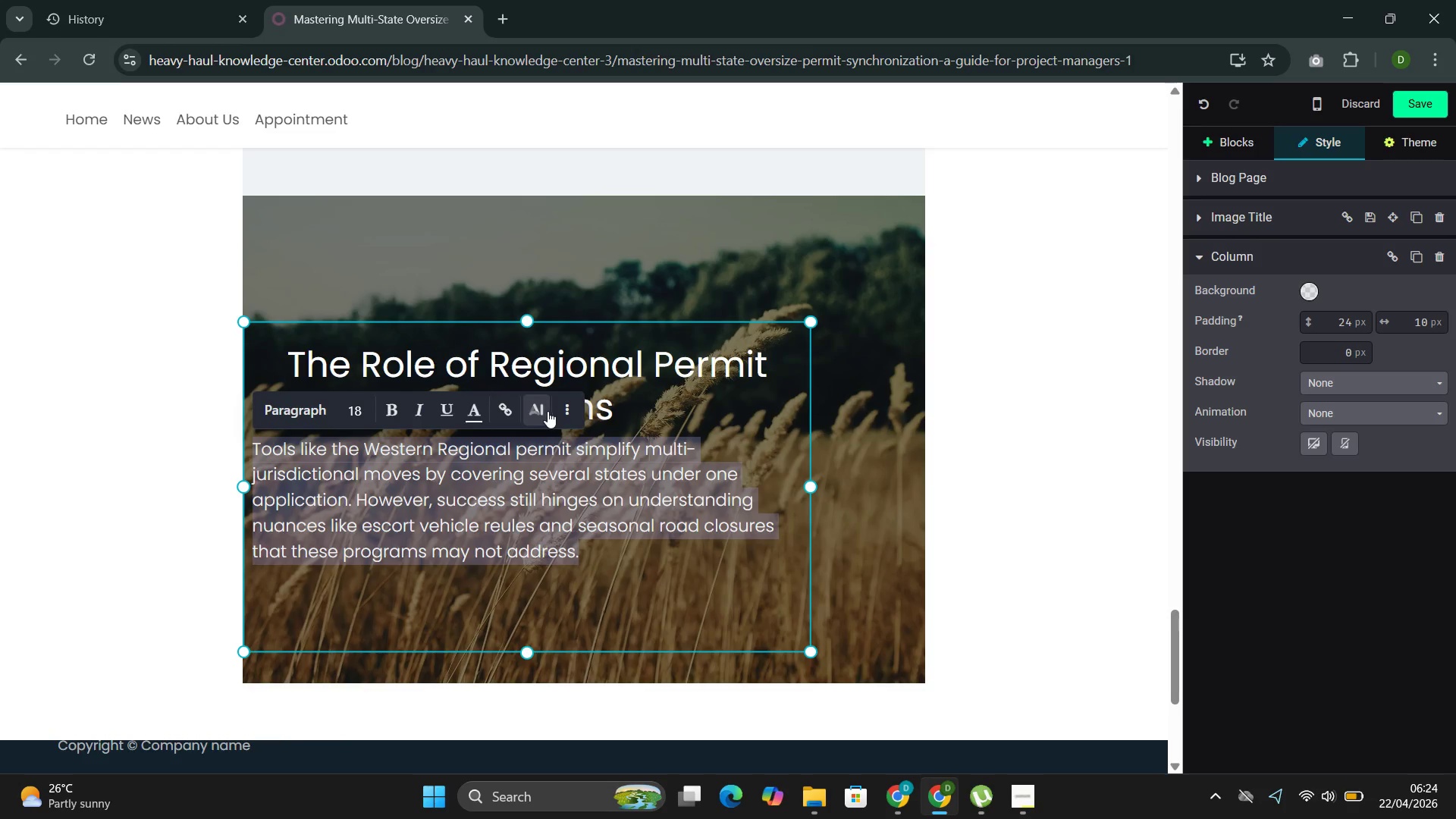 
left_click([566, 413])
 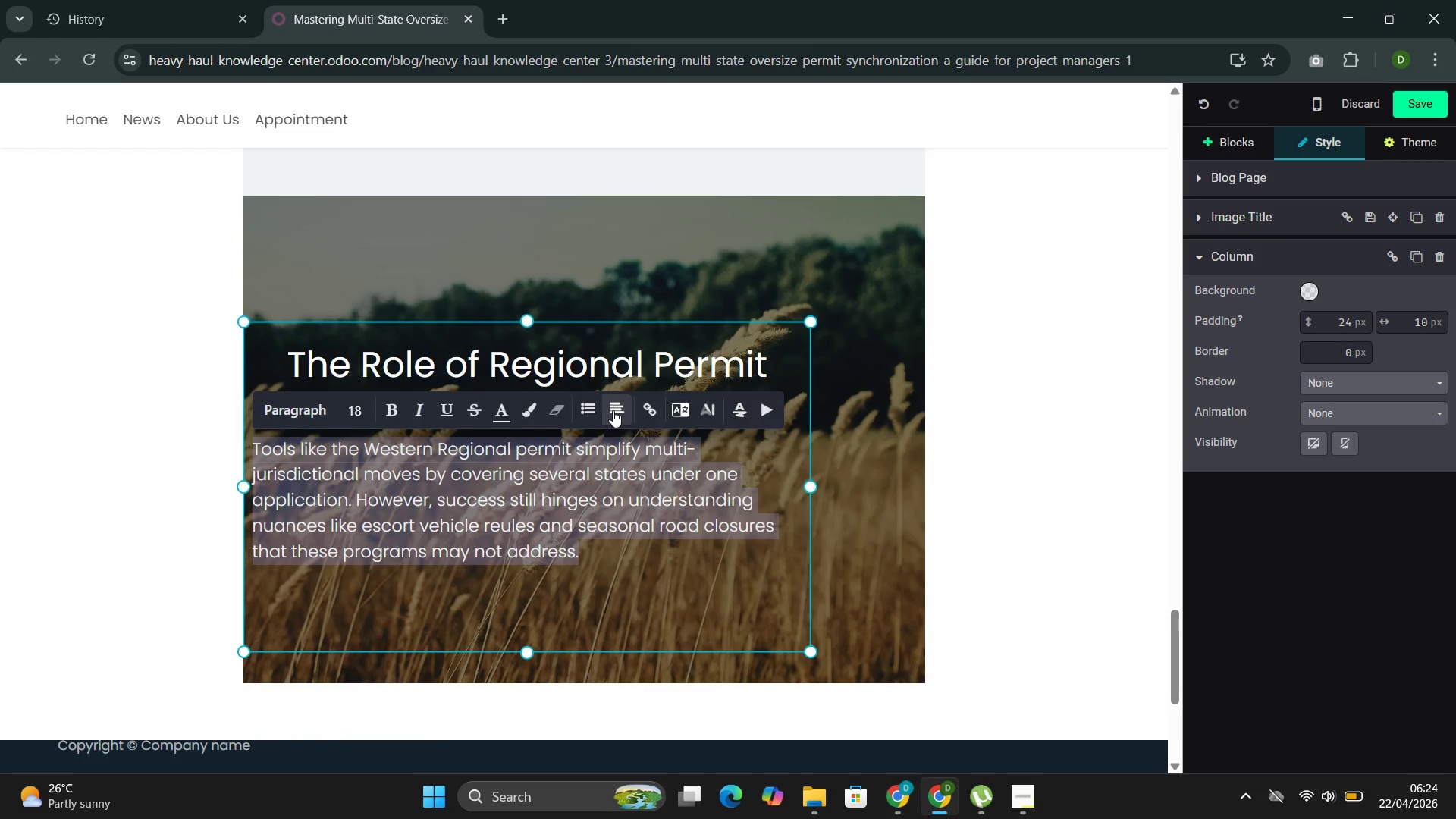 
left_click([613, 410])
 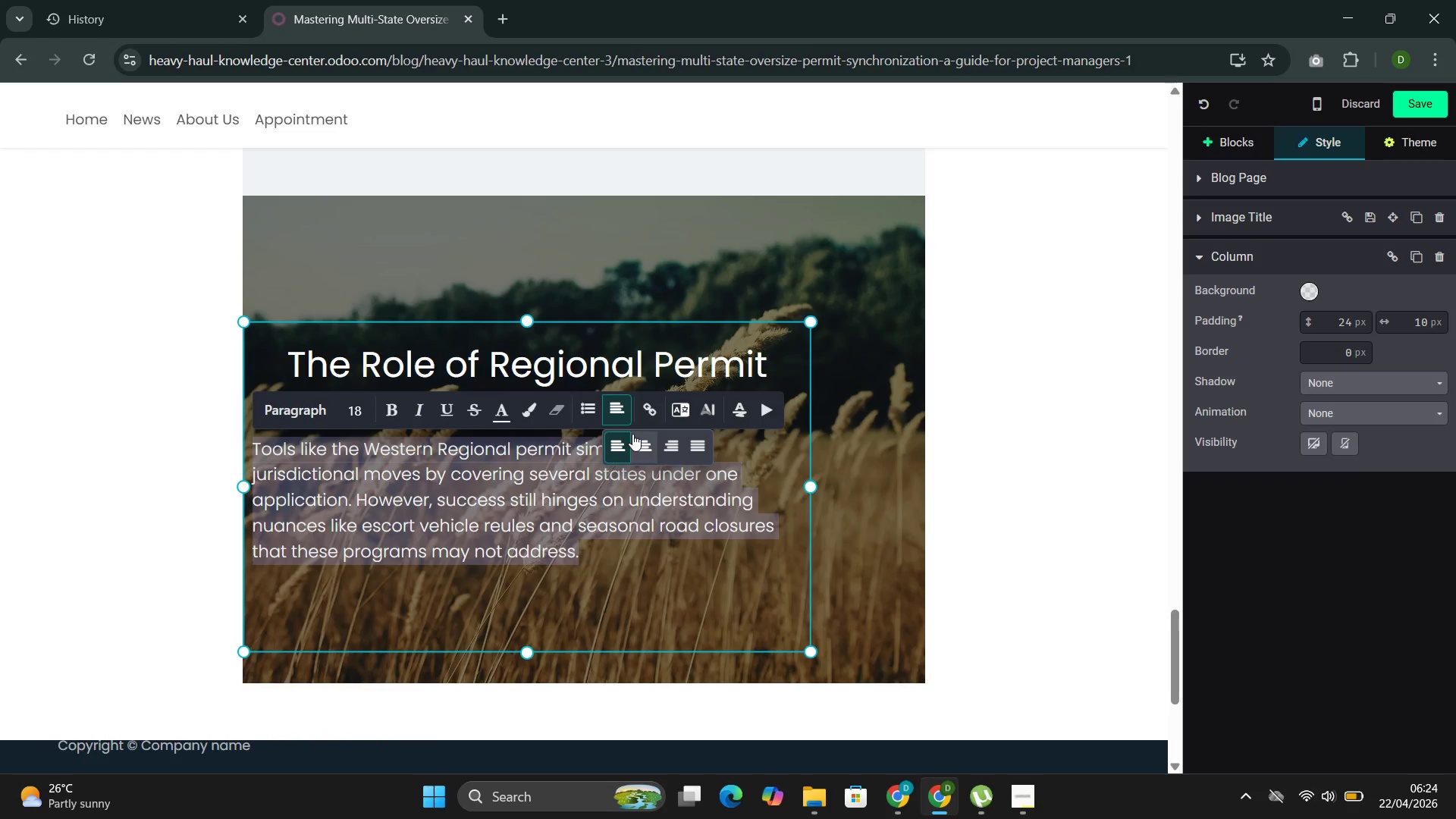 
left_click([647, 447])
 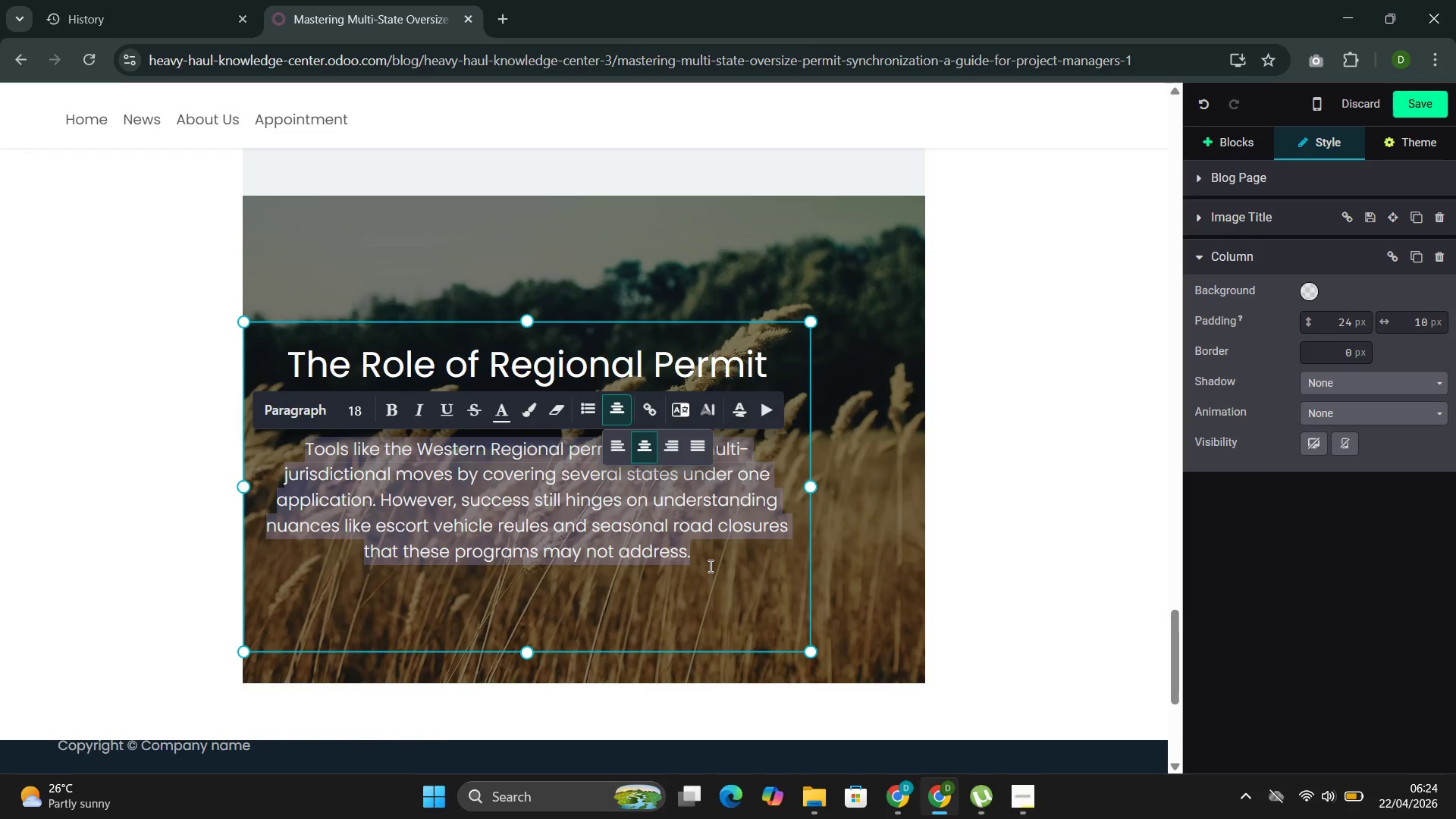 
left_click([709, 566])
 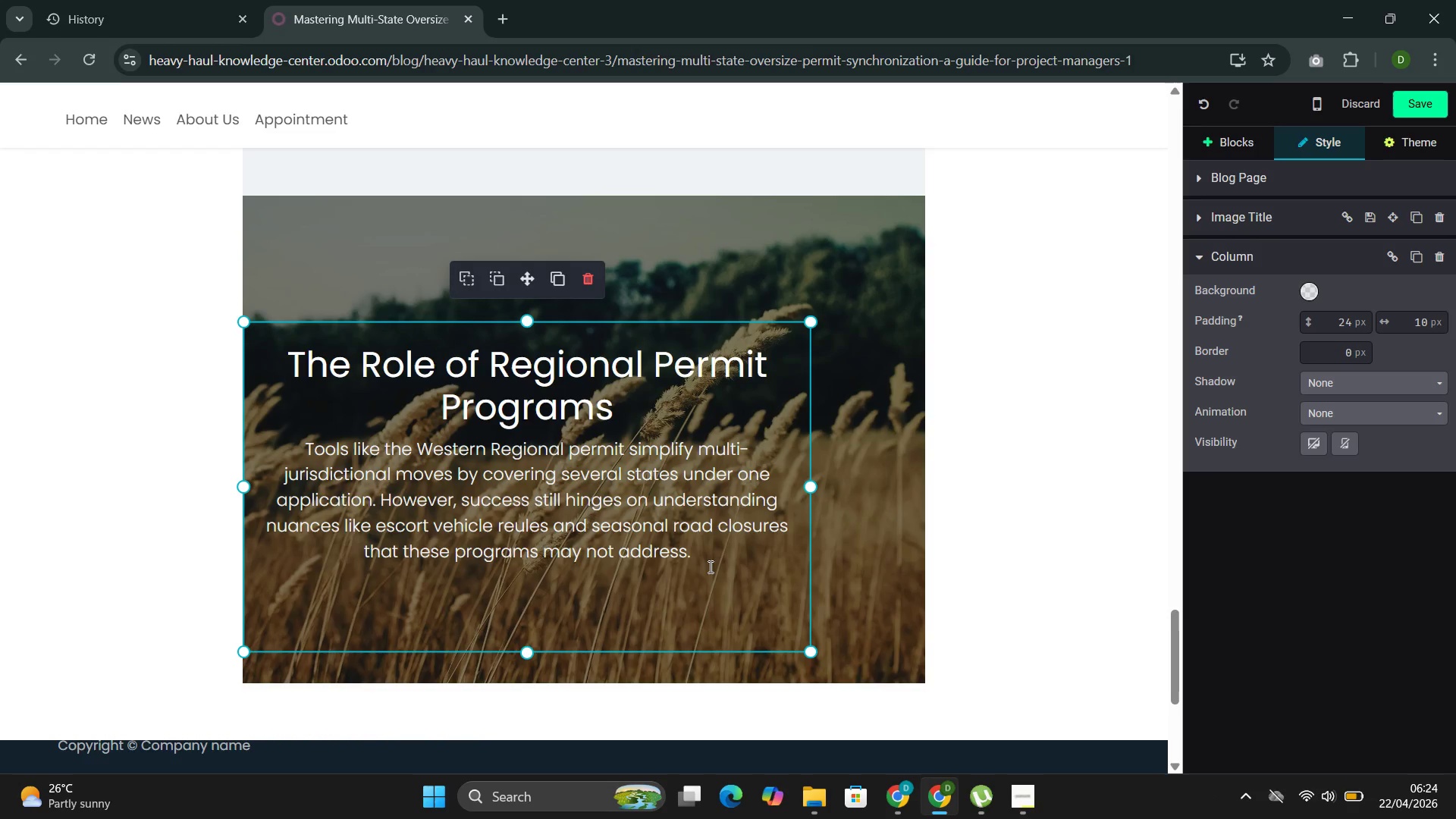 
key(Enter)
 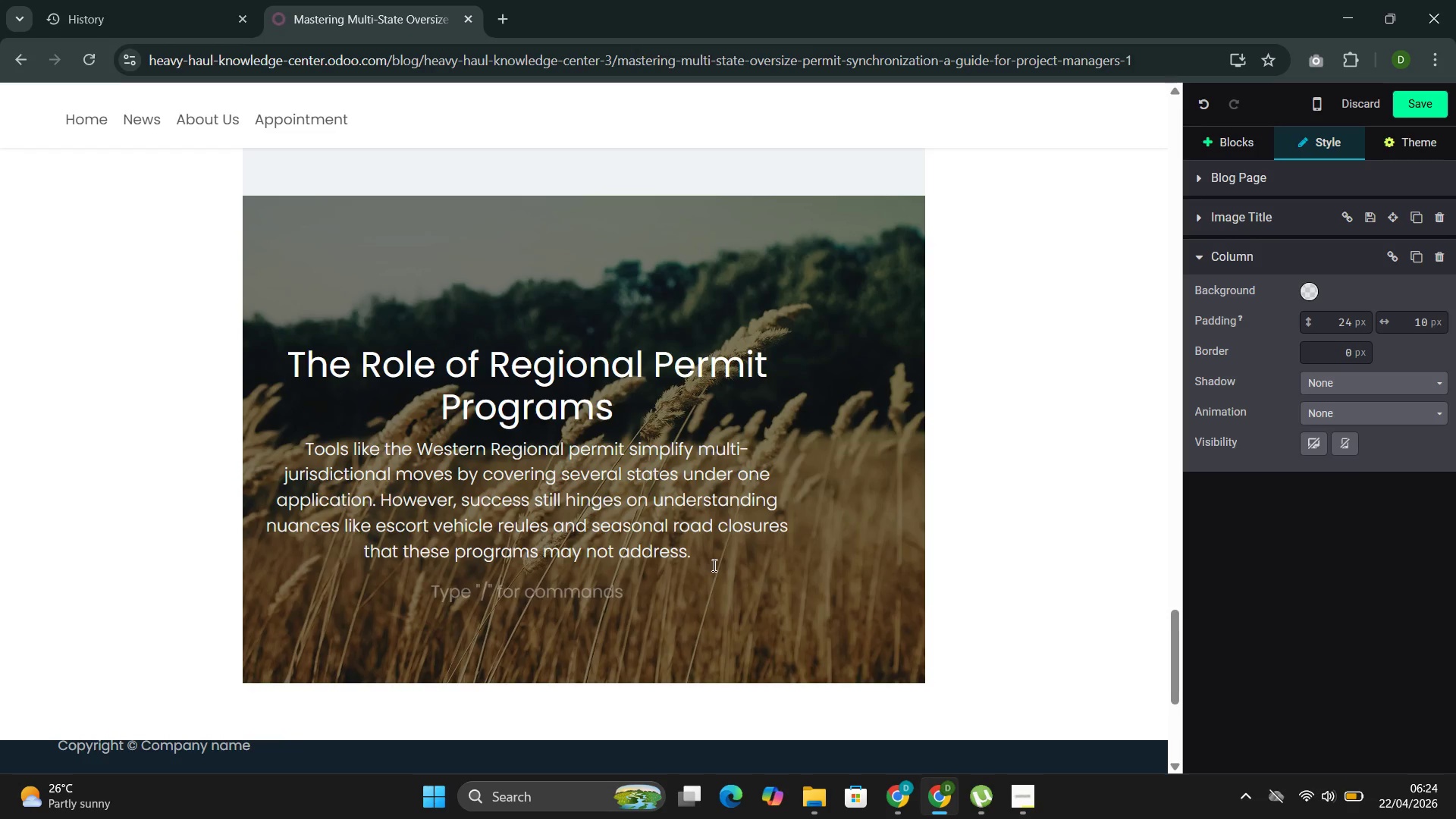 
wait(5.27)
 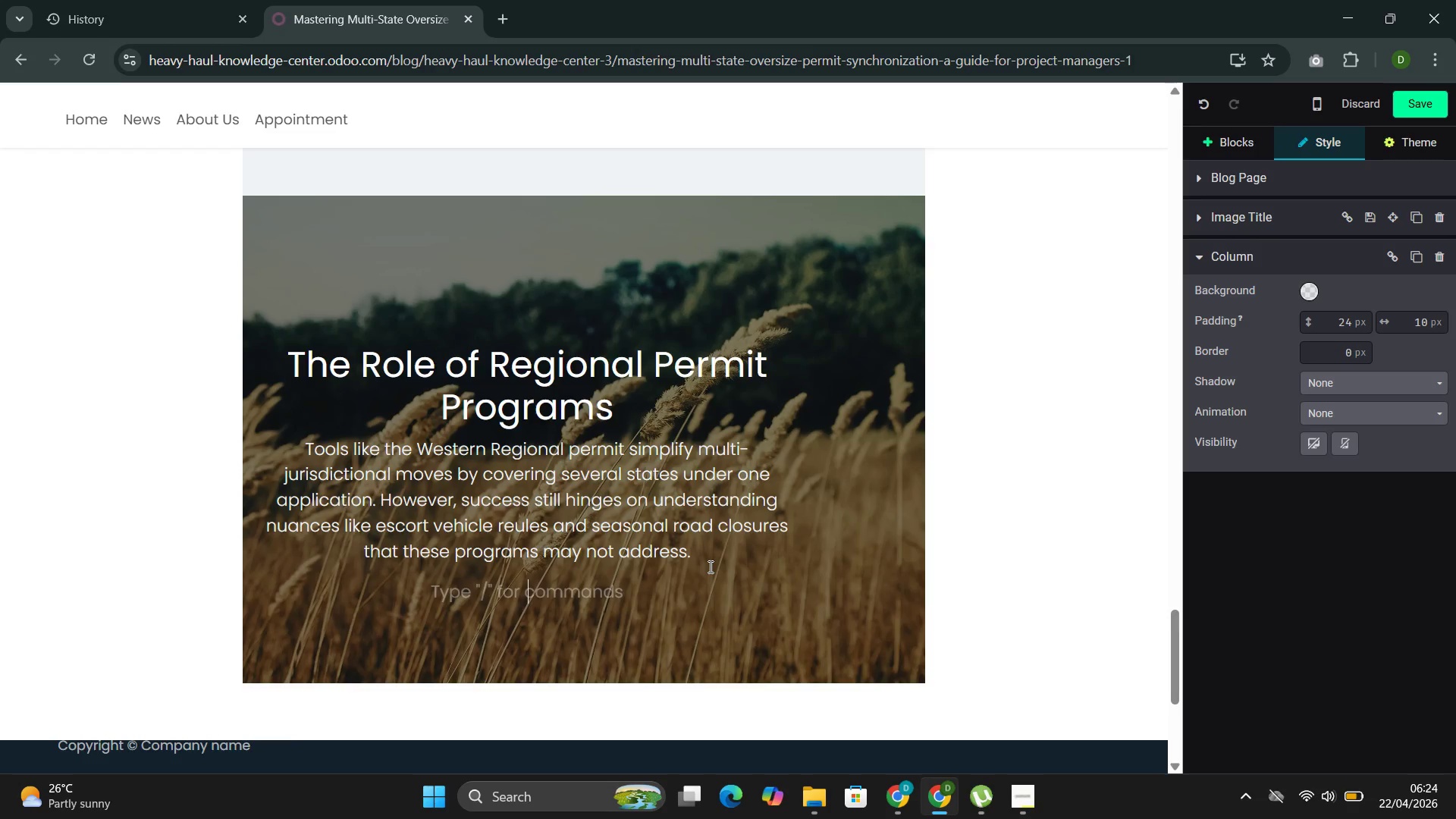 
left_click([1236, 136])
 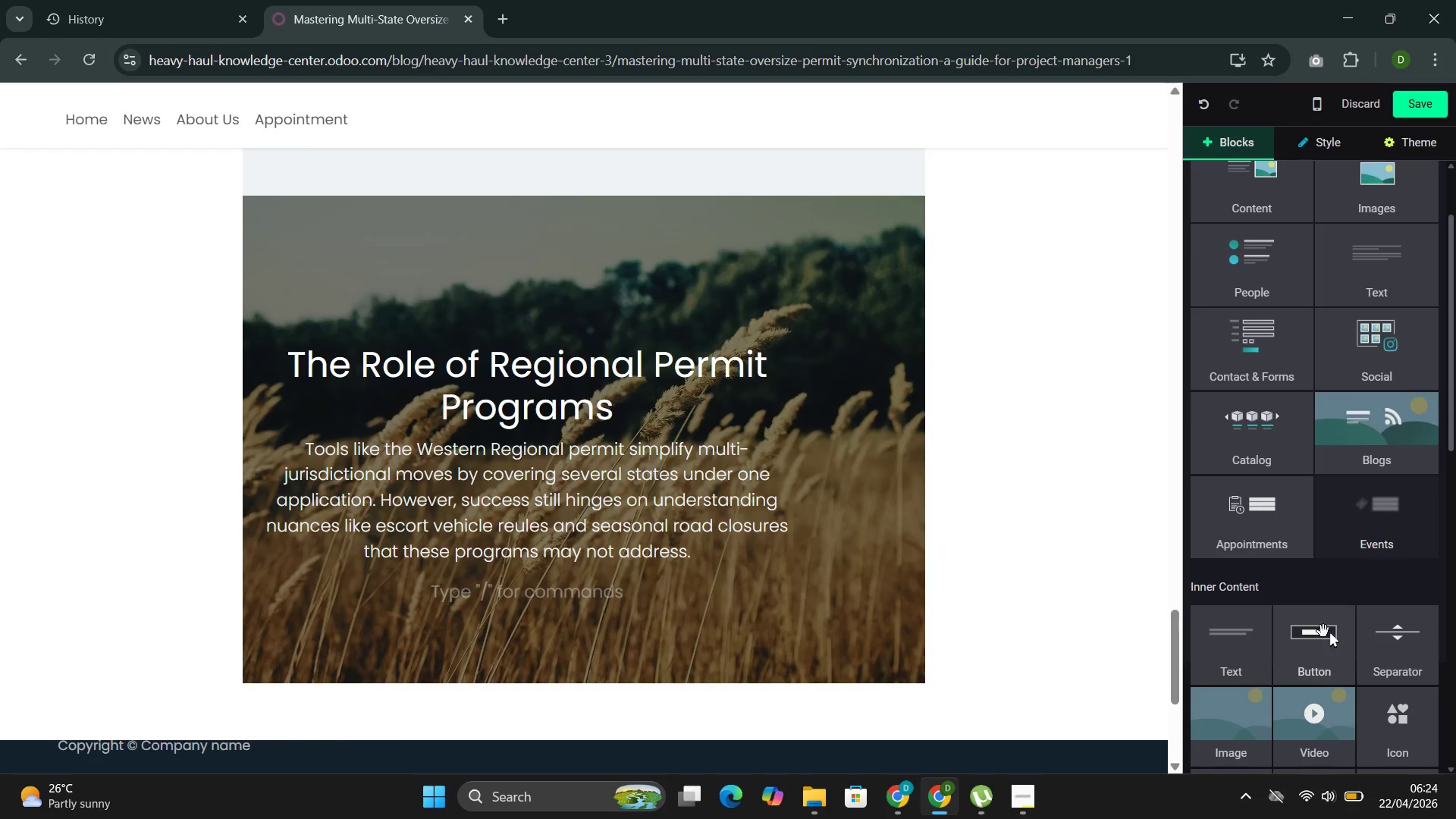 
left_click_drag(start_coordinate=[1321, 641], to_coordinate=[538, 605])
 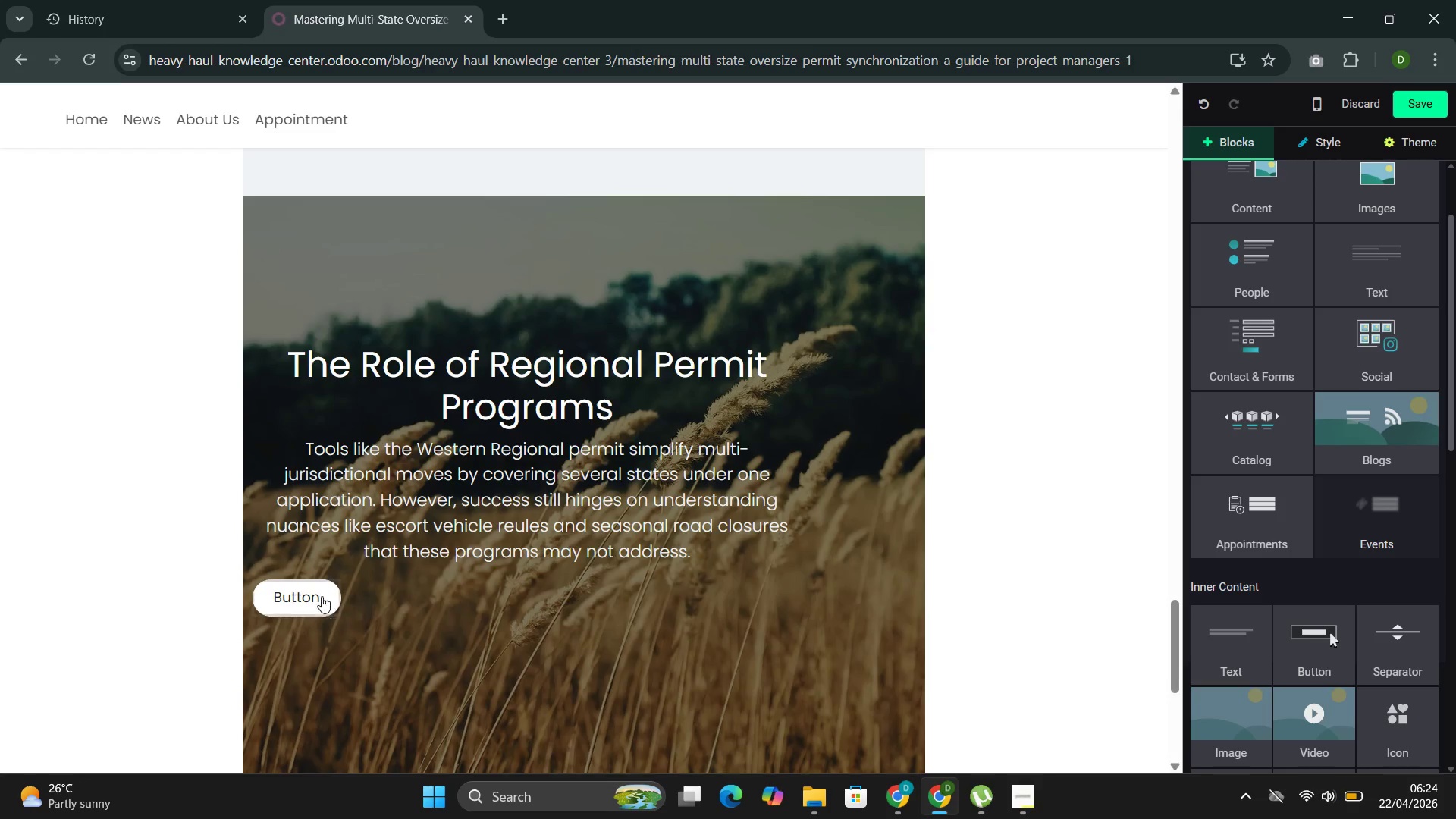 
left_click([322, 595])
 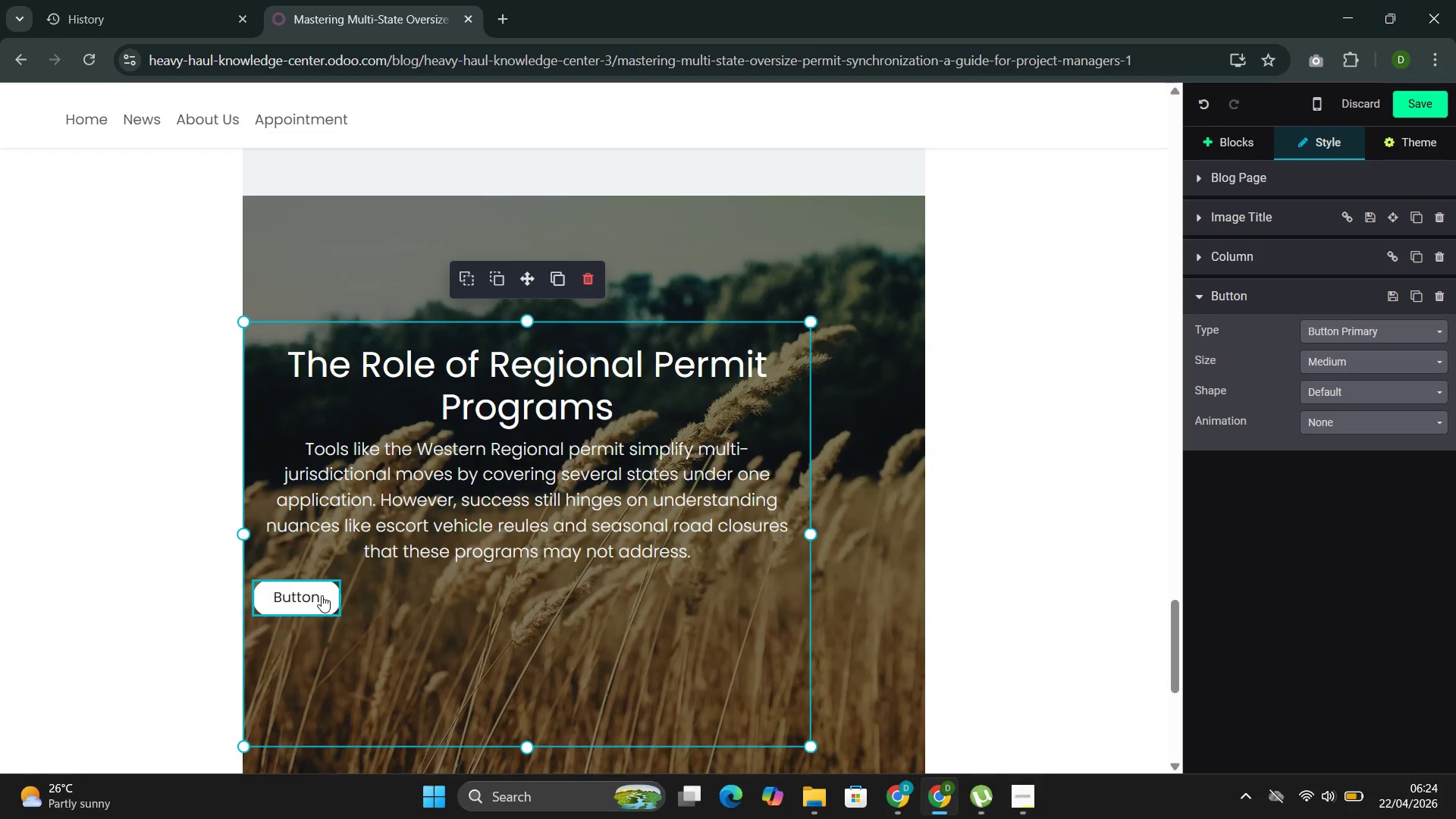 
wait(13.28)
 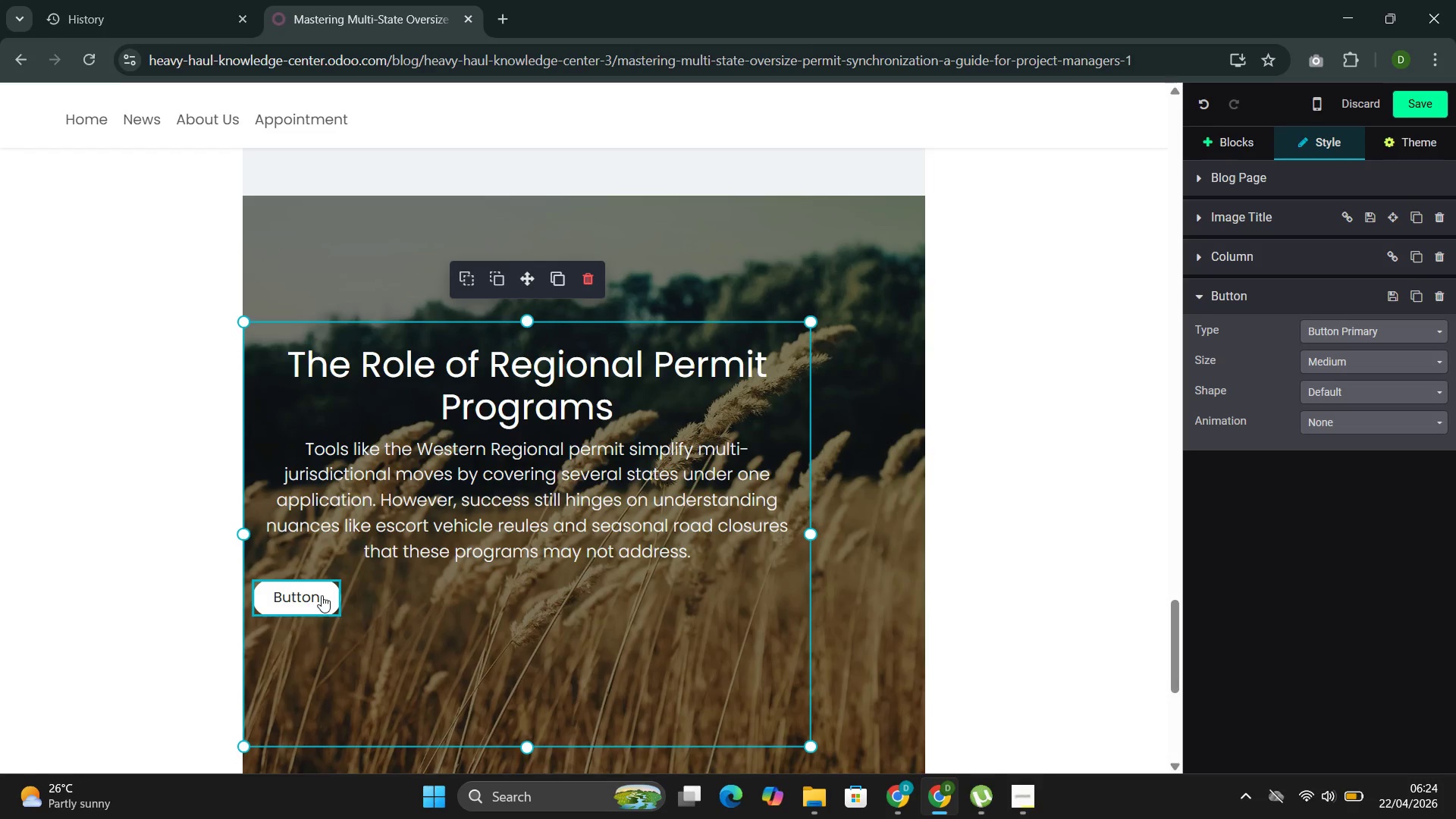 
key(Backspace)
 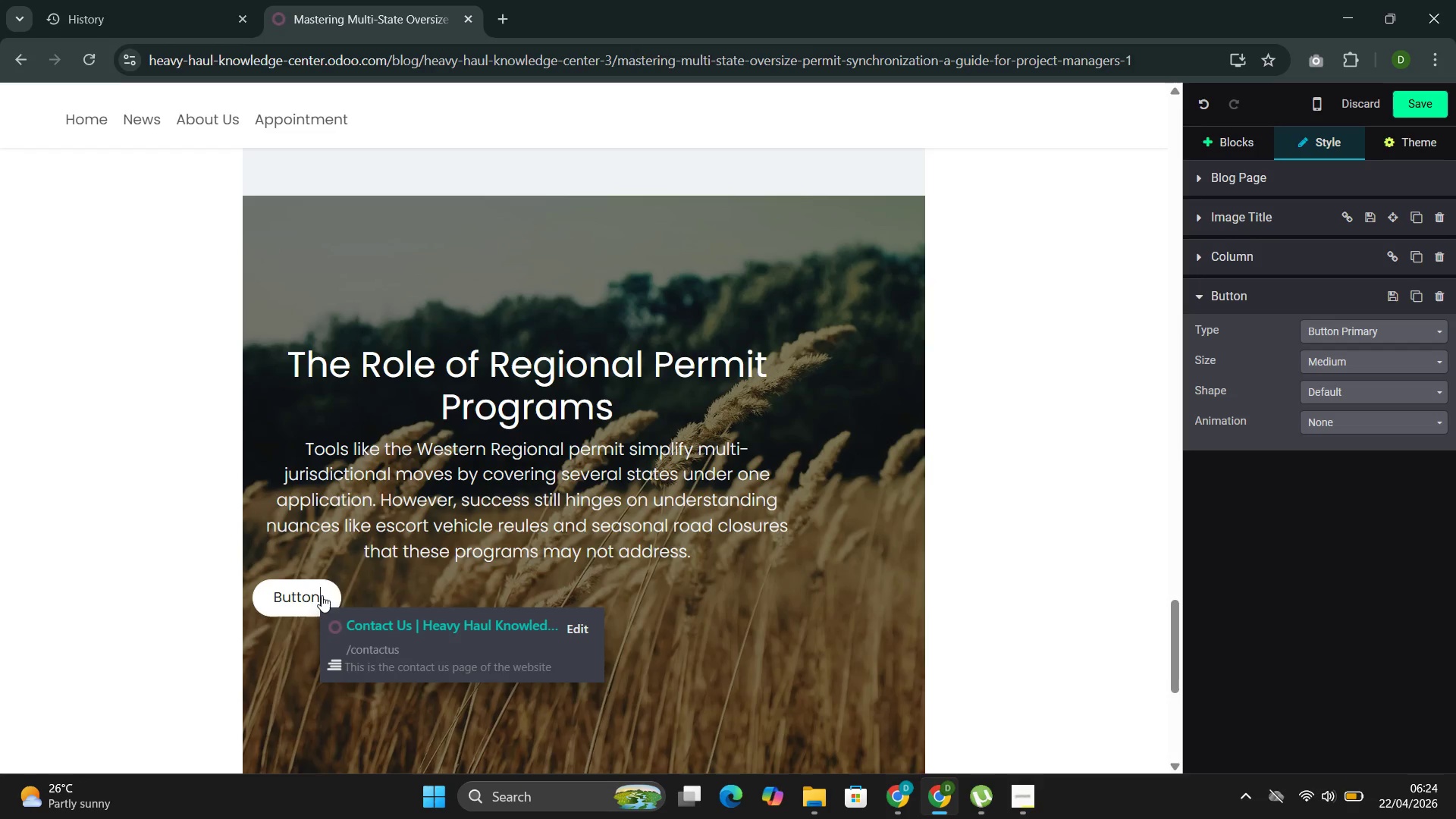 
key(Backspace)
 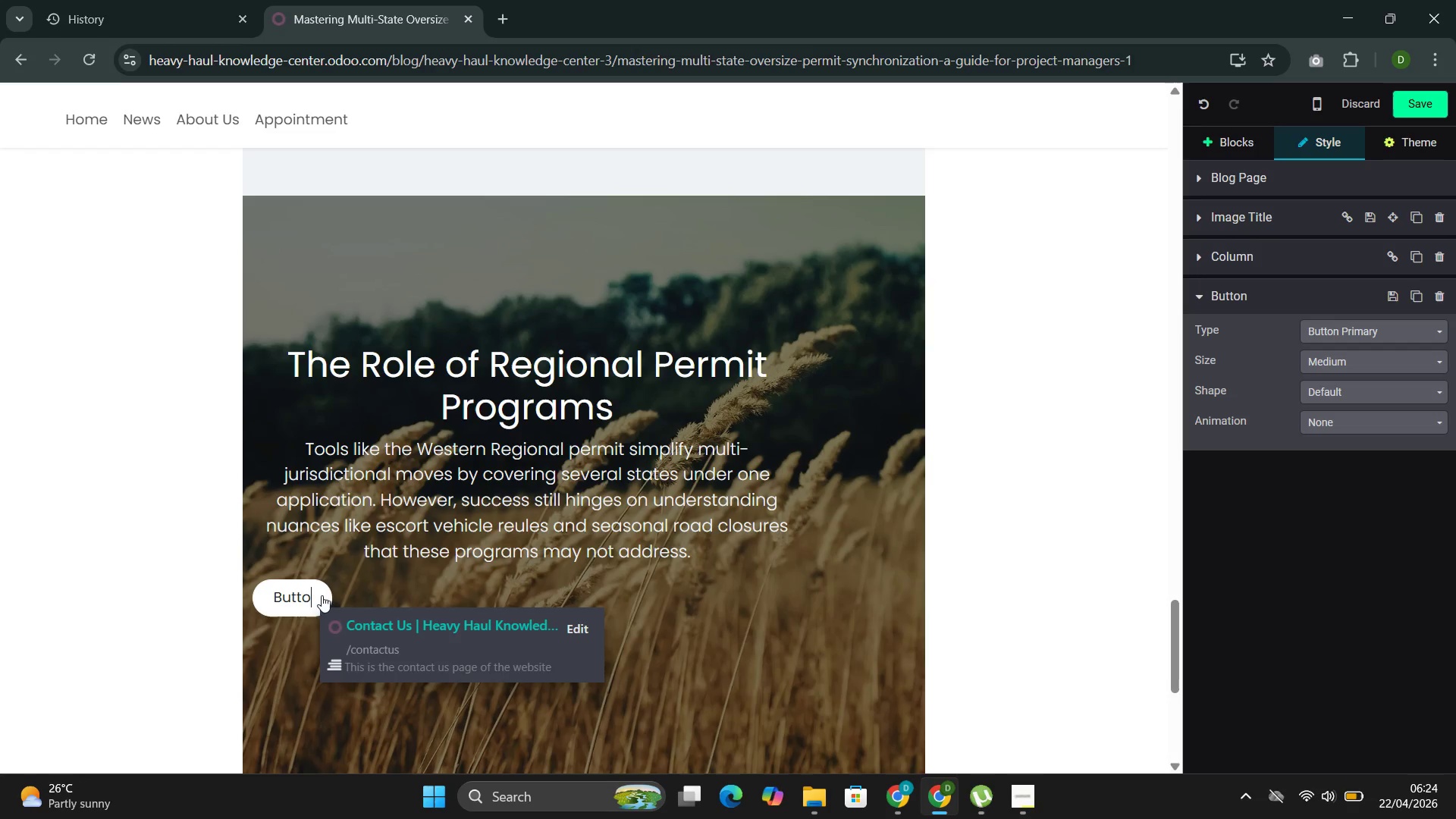 
key(Backspace)
 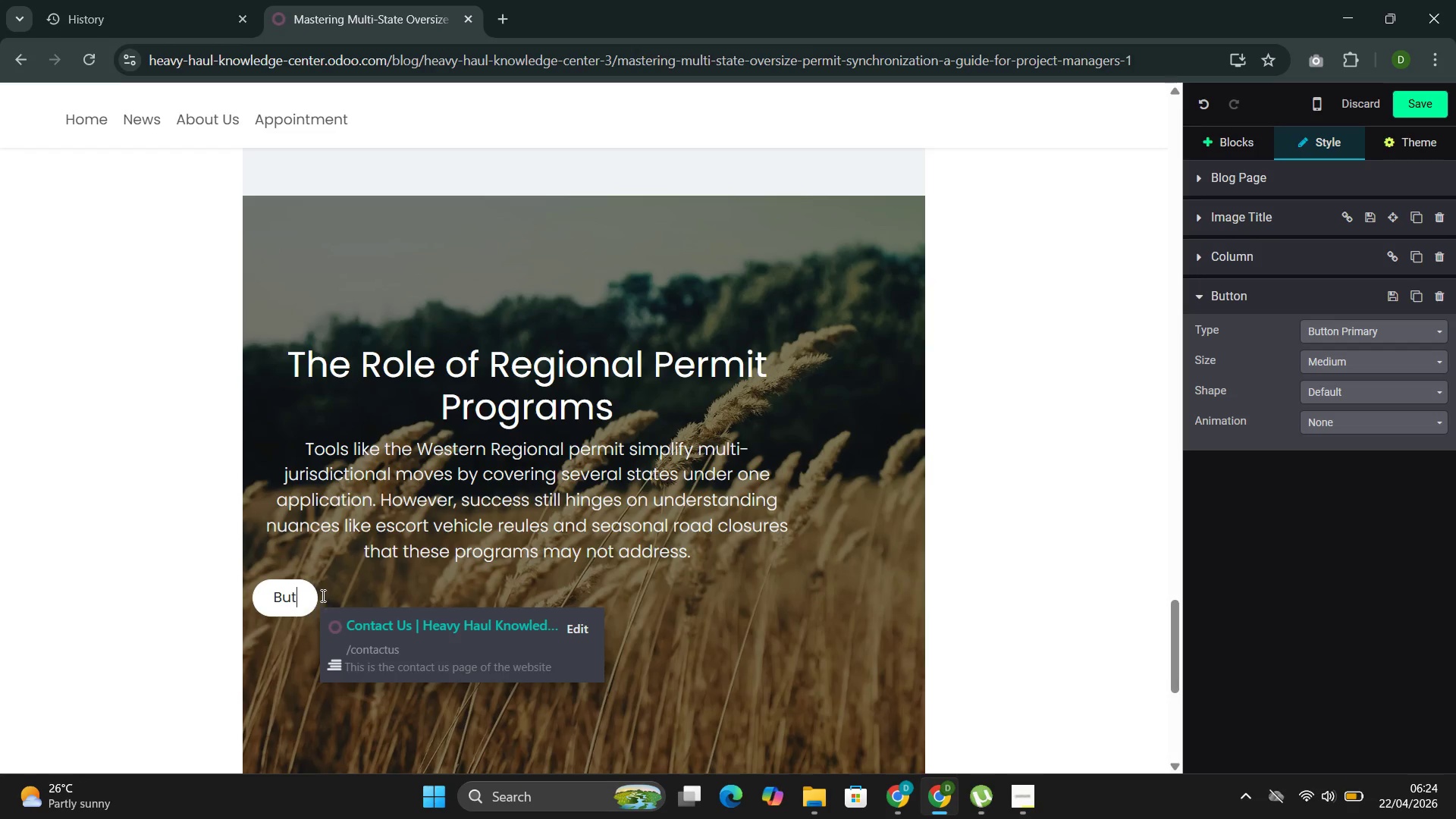 
key(Backspace)
 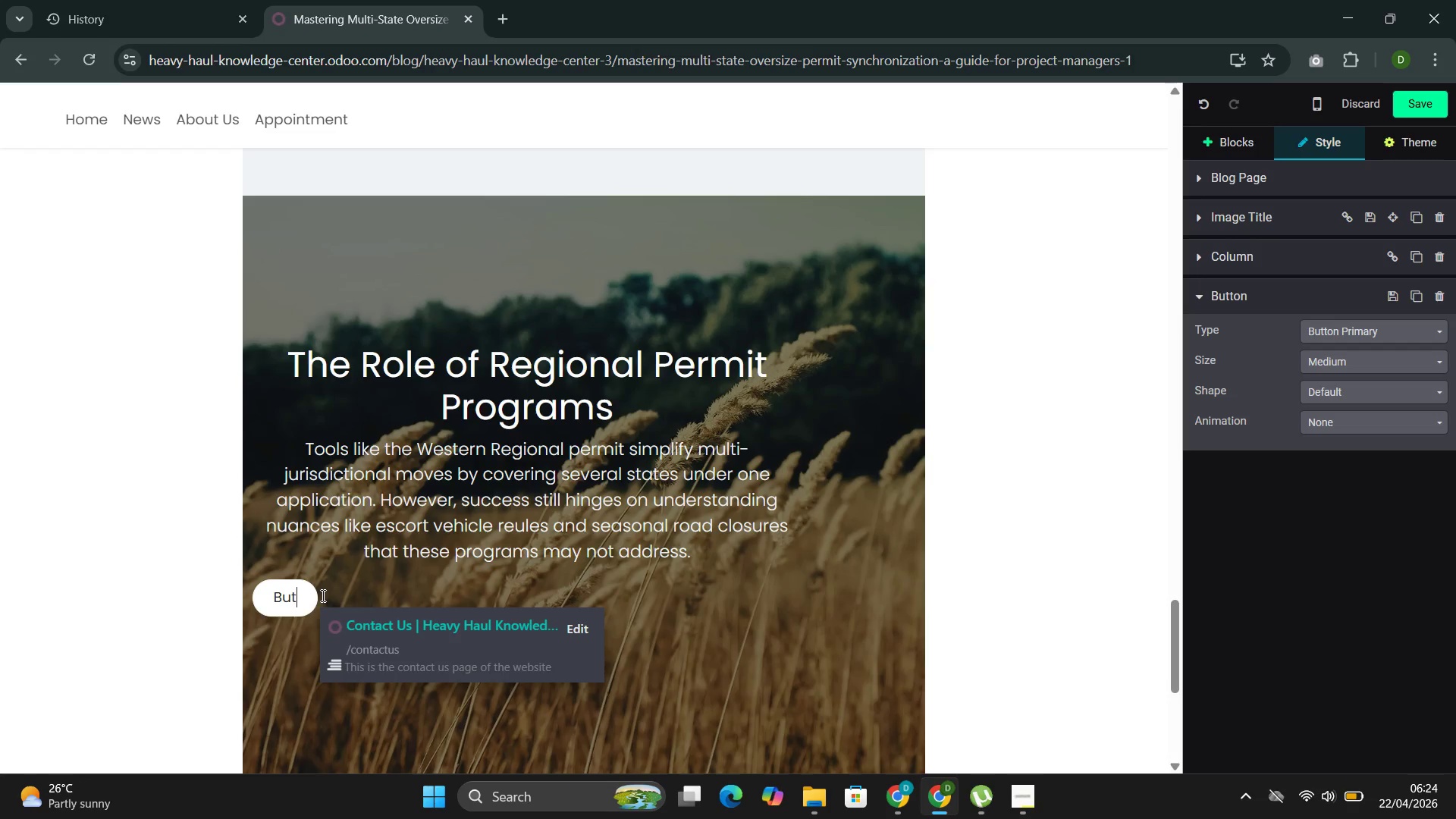 
key(Backspace)
 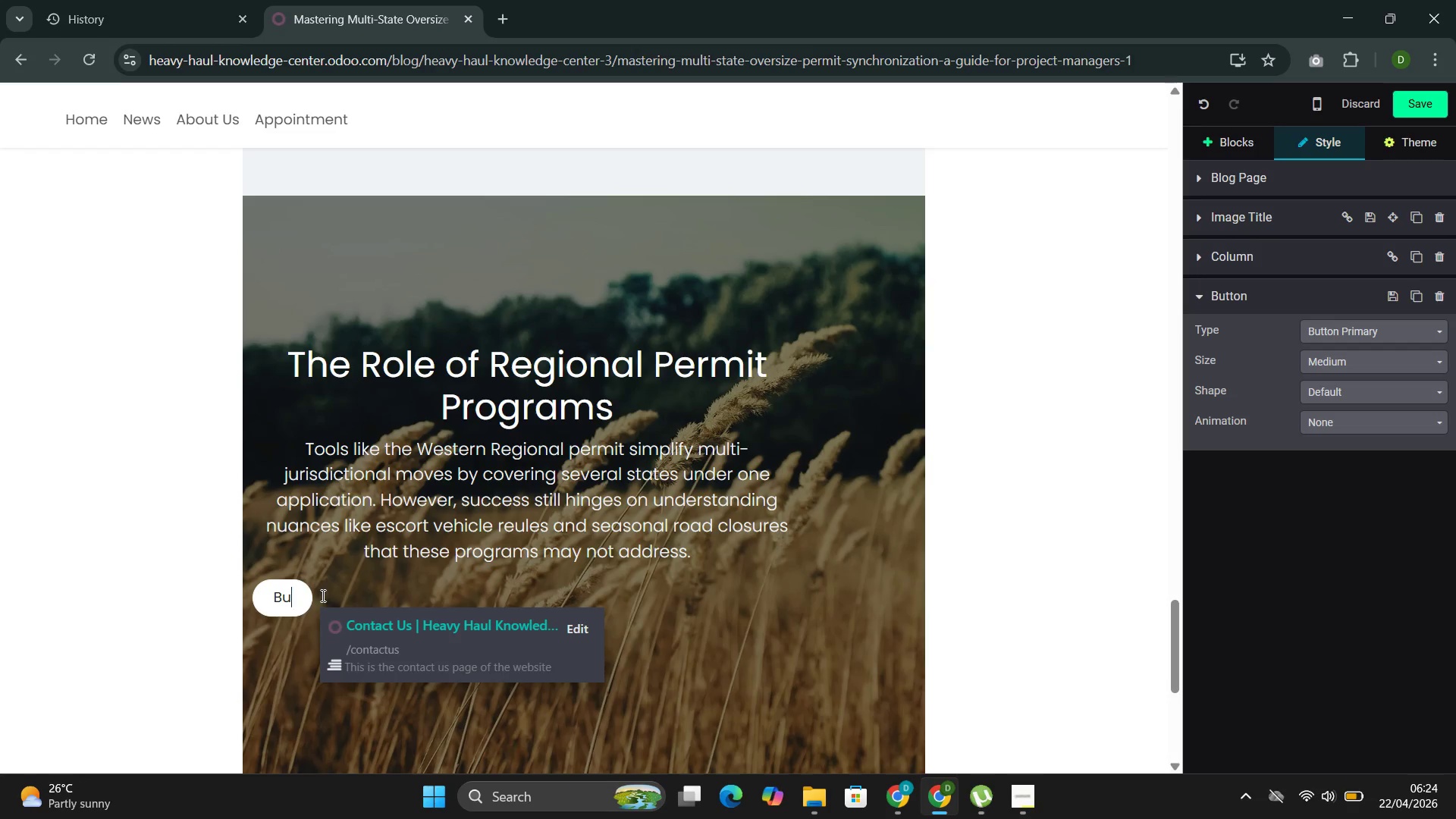 
key(Backspace)
 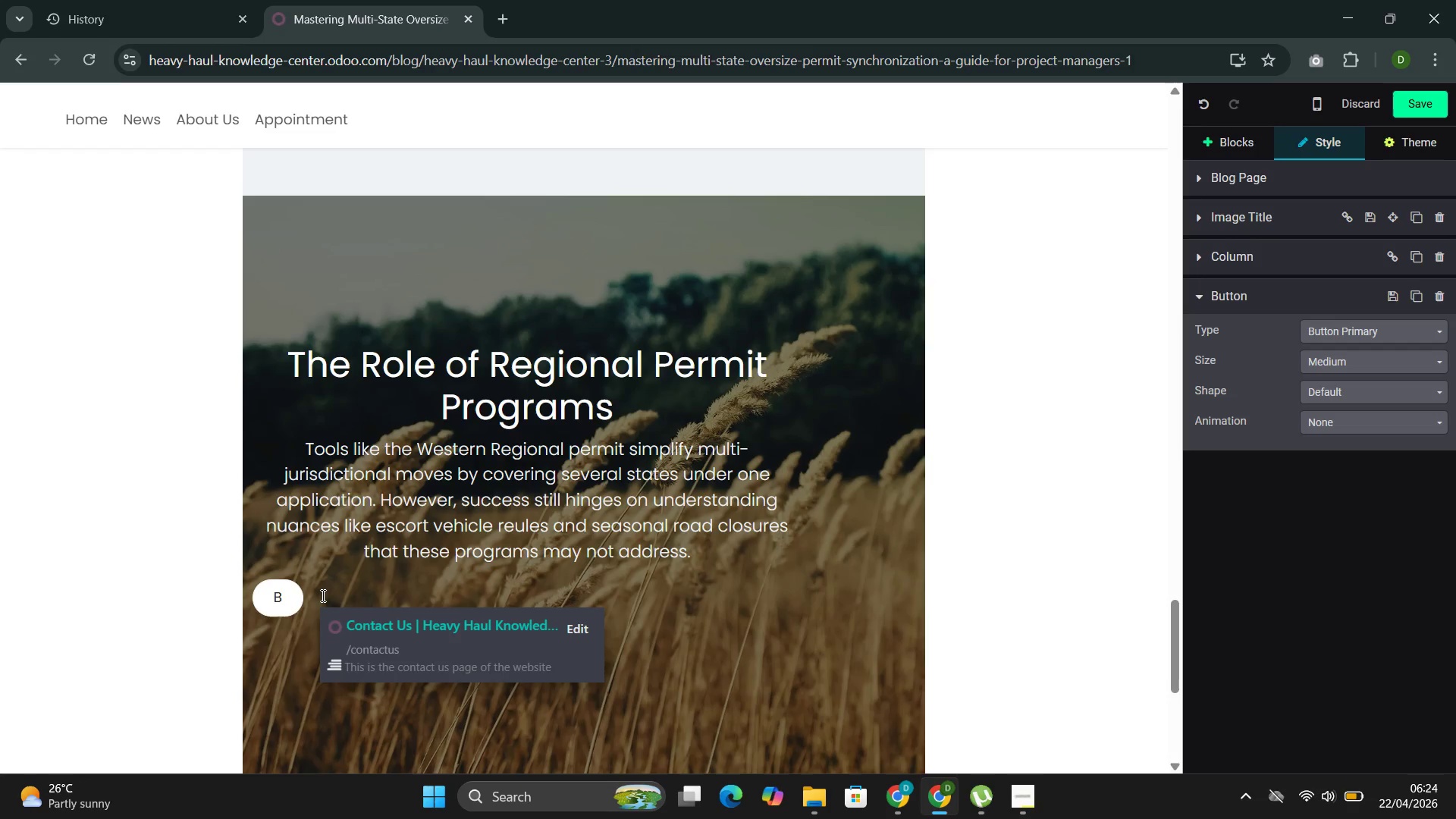 
key(Backspace)
 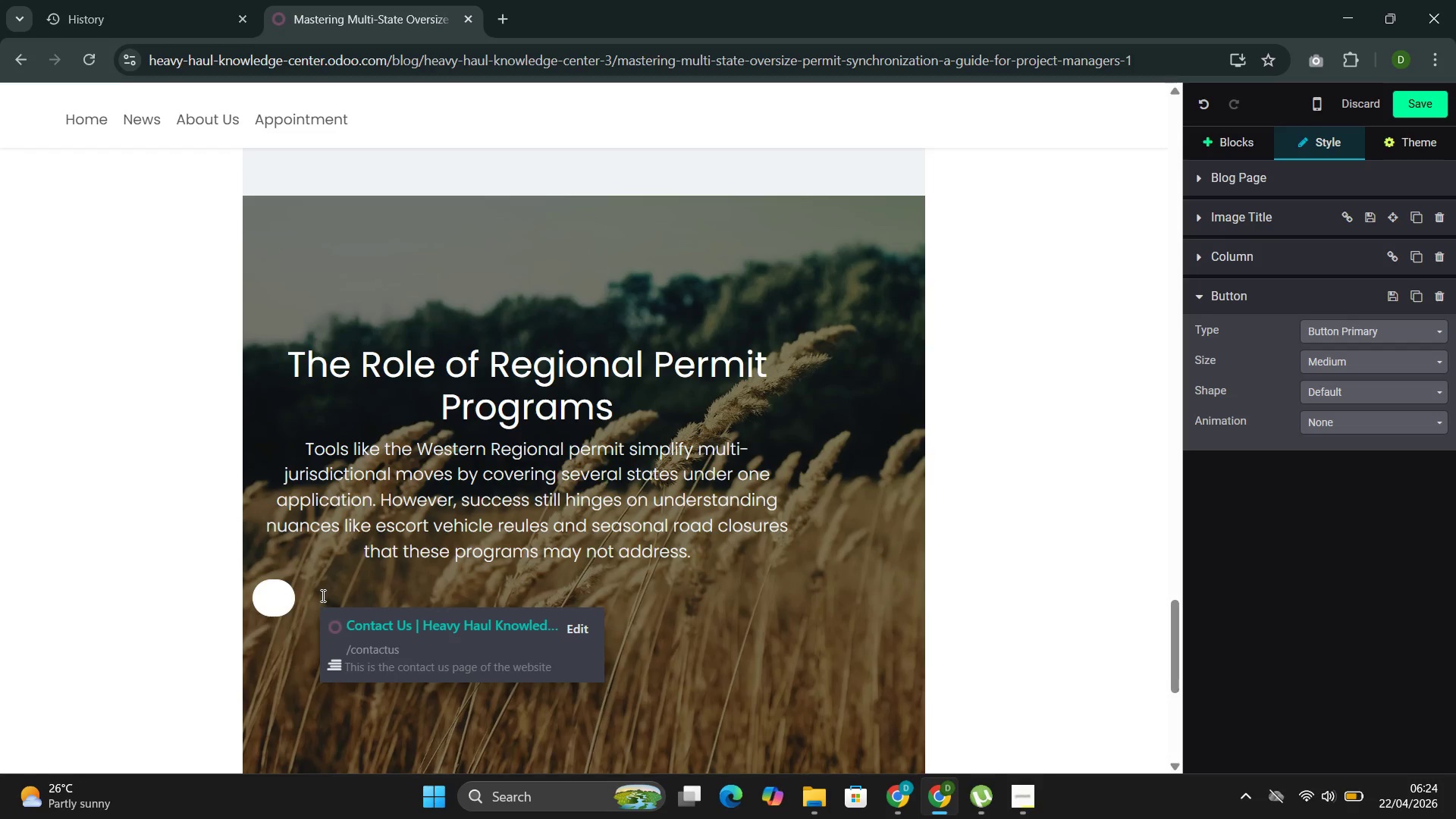 
type(Requ)
 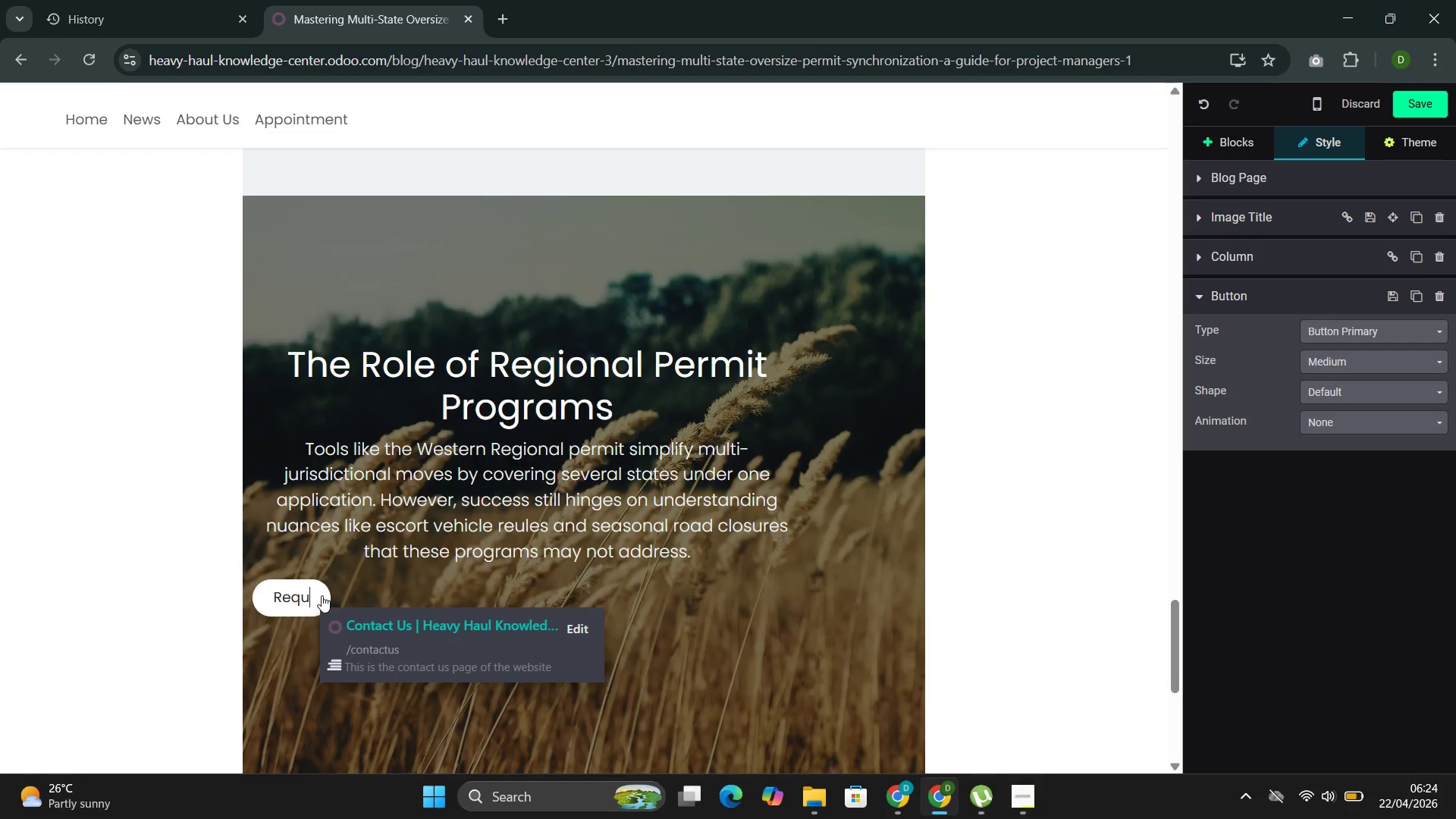 
type(est a Route Survey)
 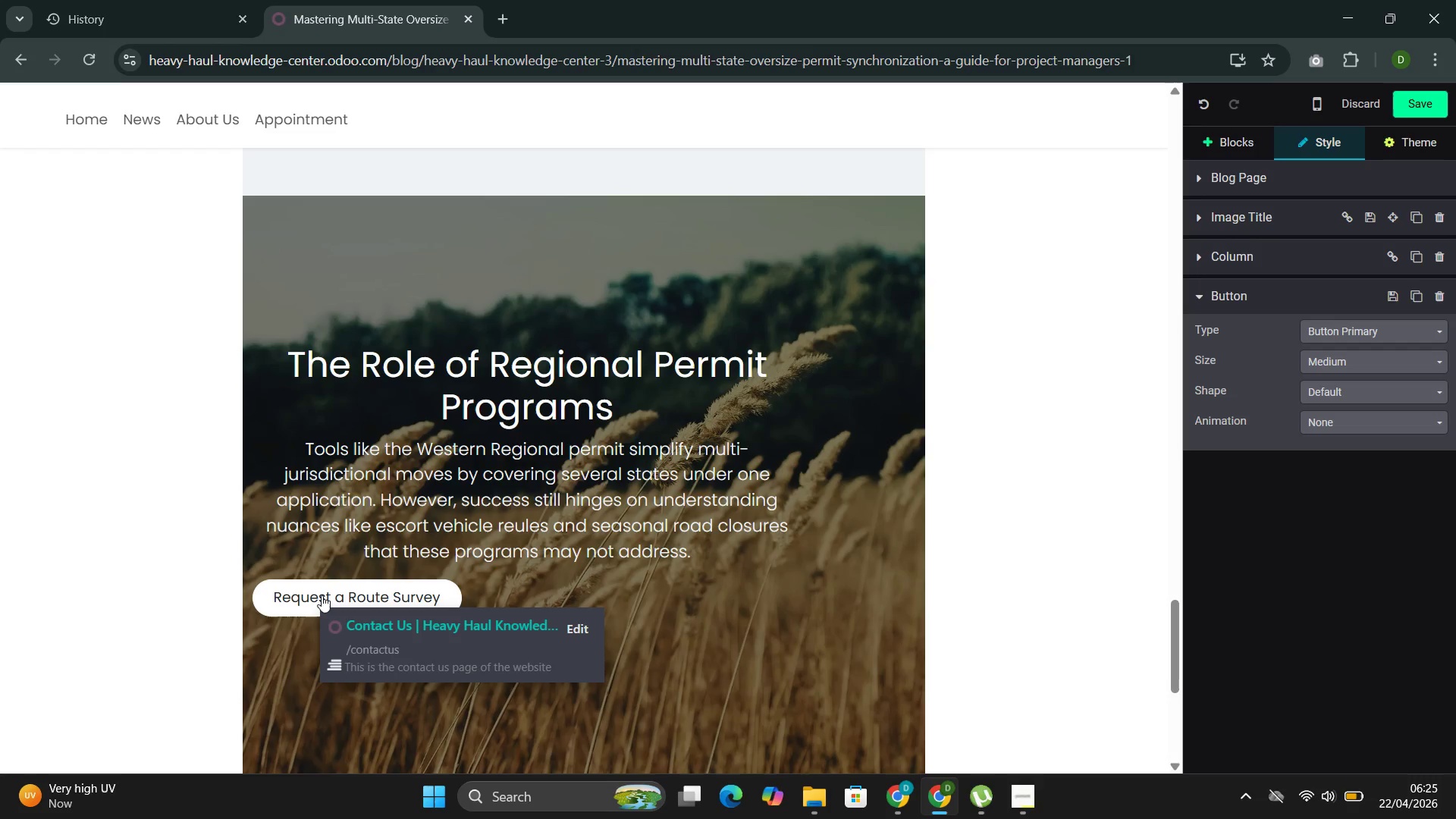 
wait(6.3)
 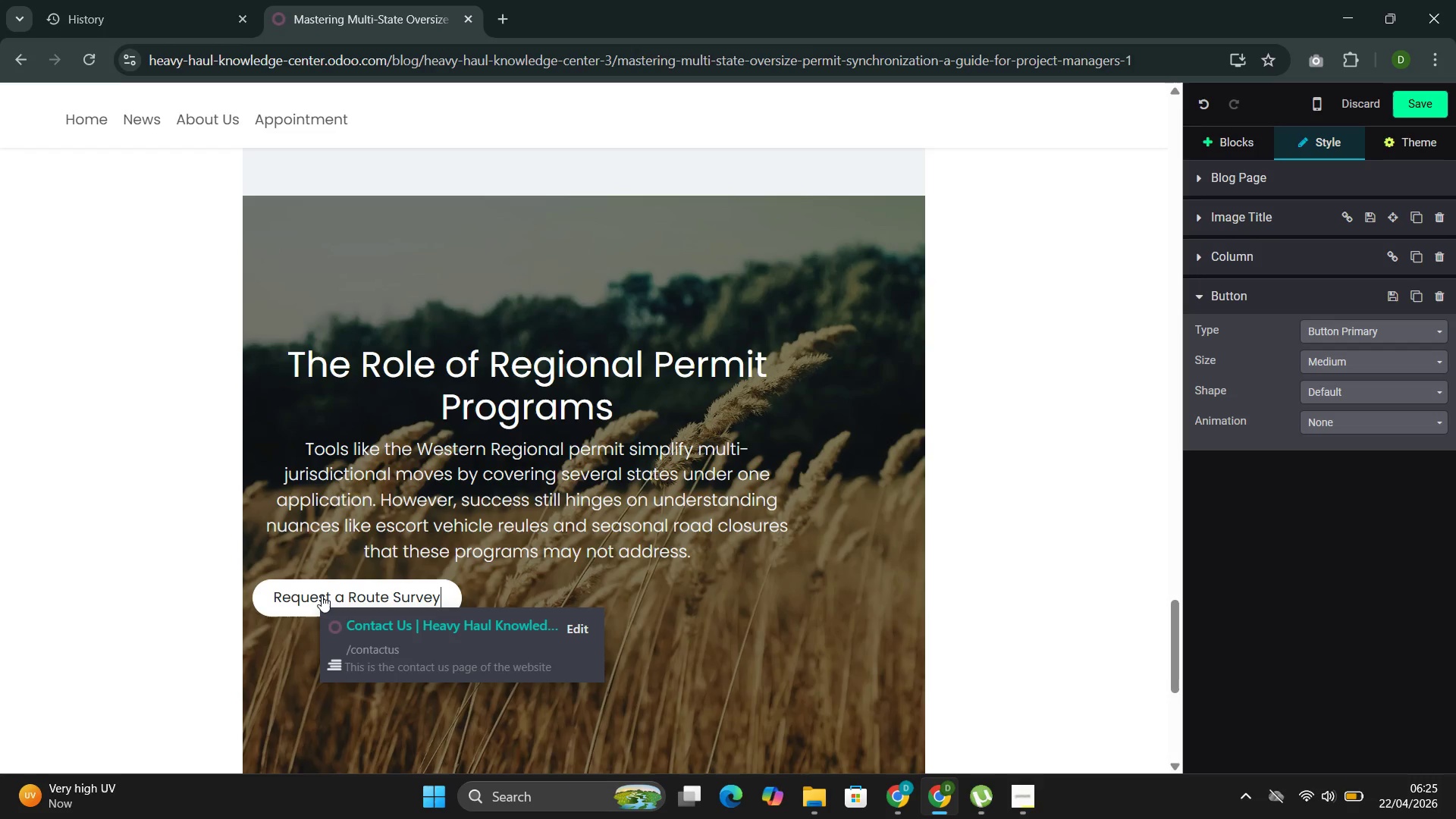 
left_click([587, 627])
 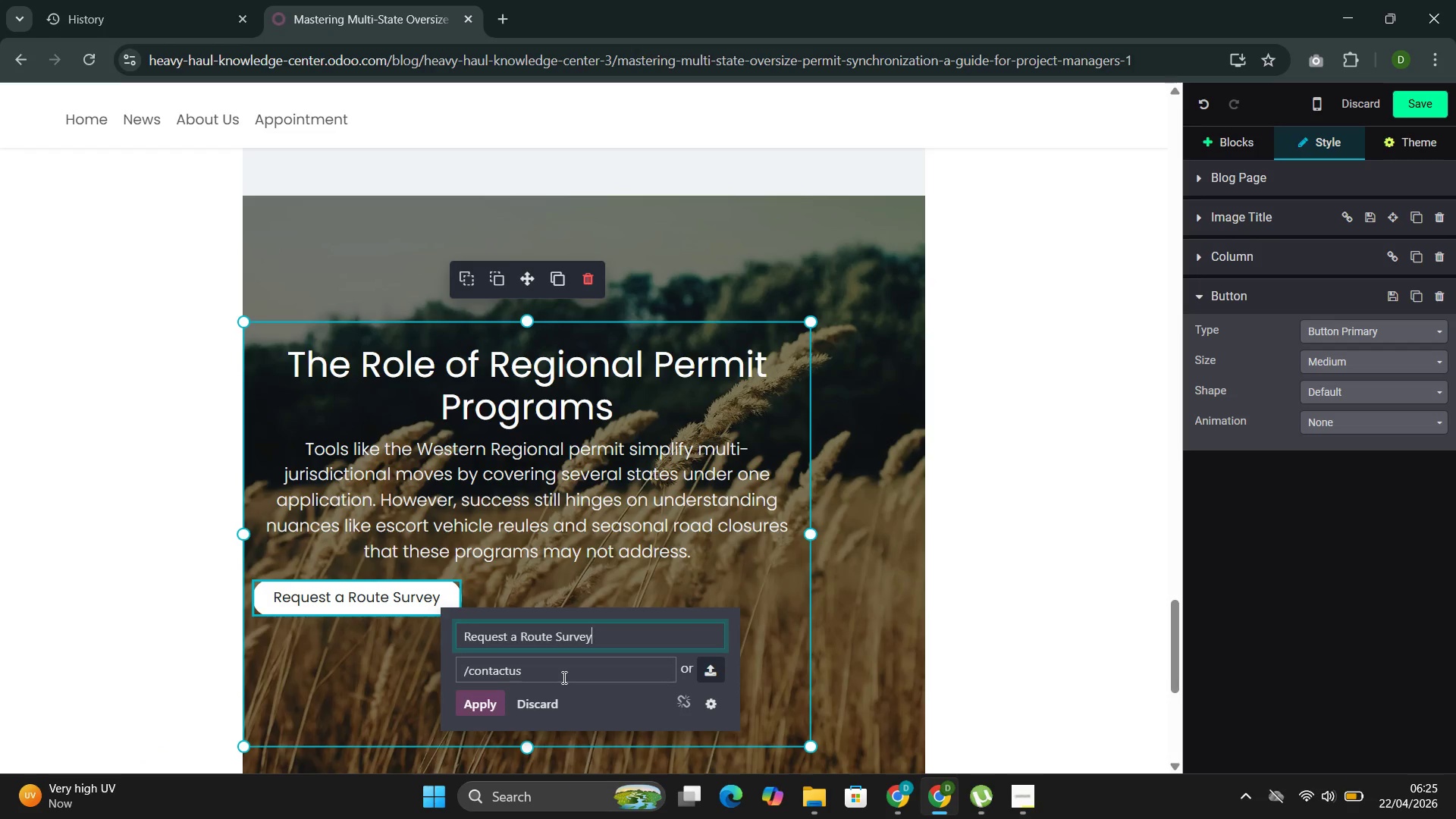 
left_click([563, 676])
 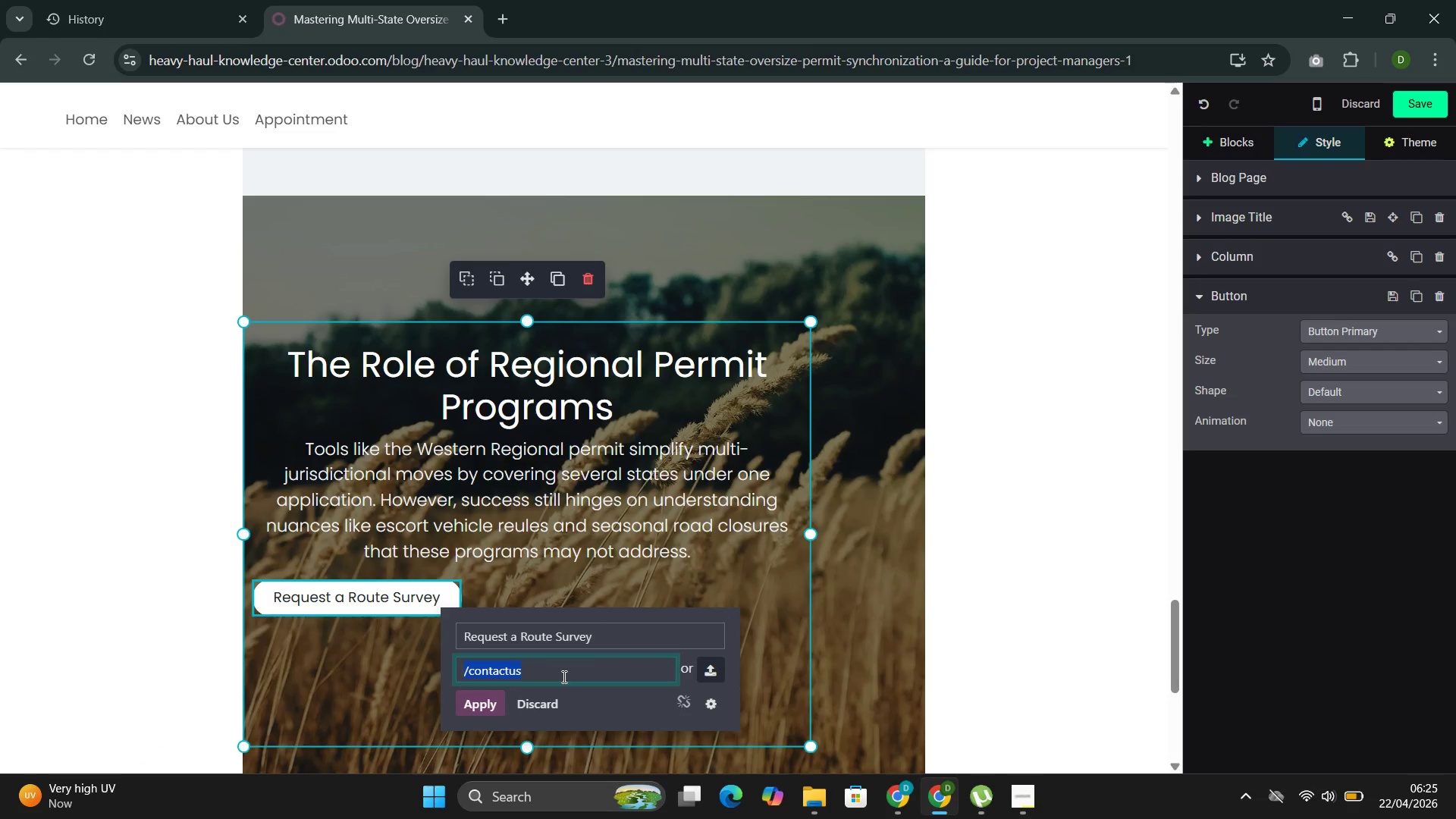 
key(ArrowRight)
 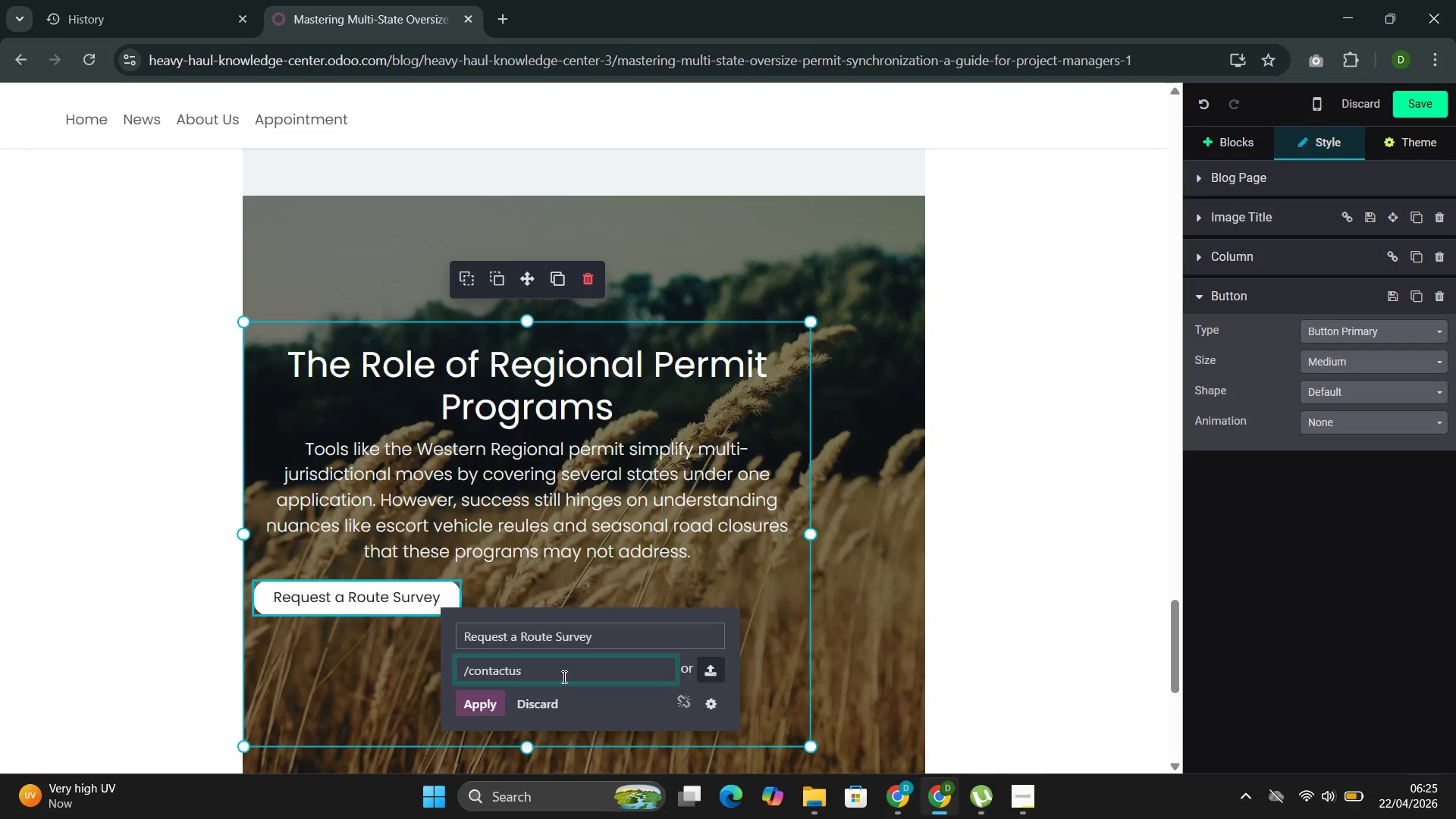 
key(Backspace)
 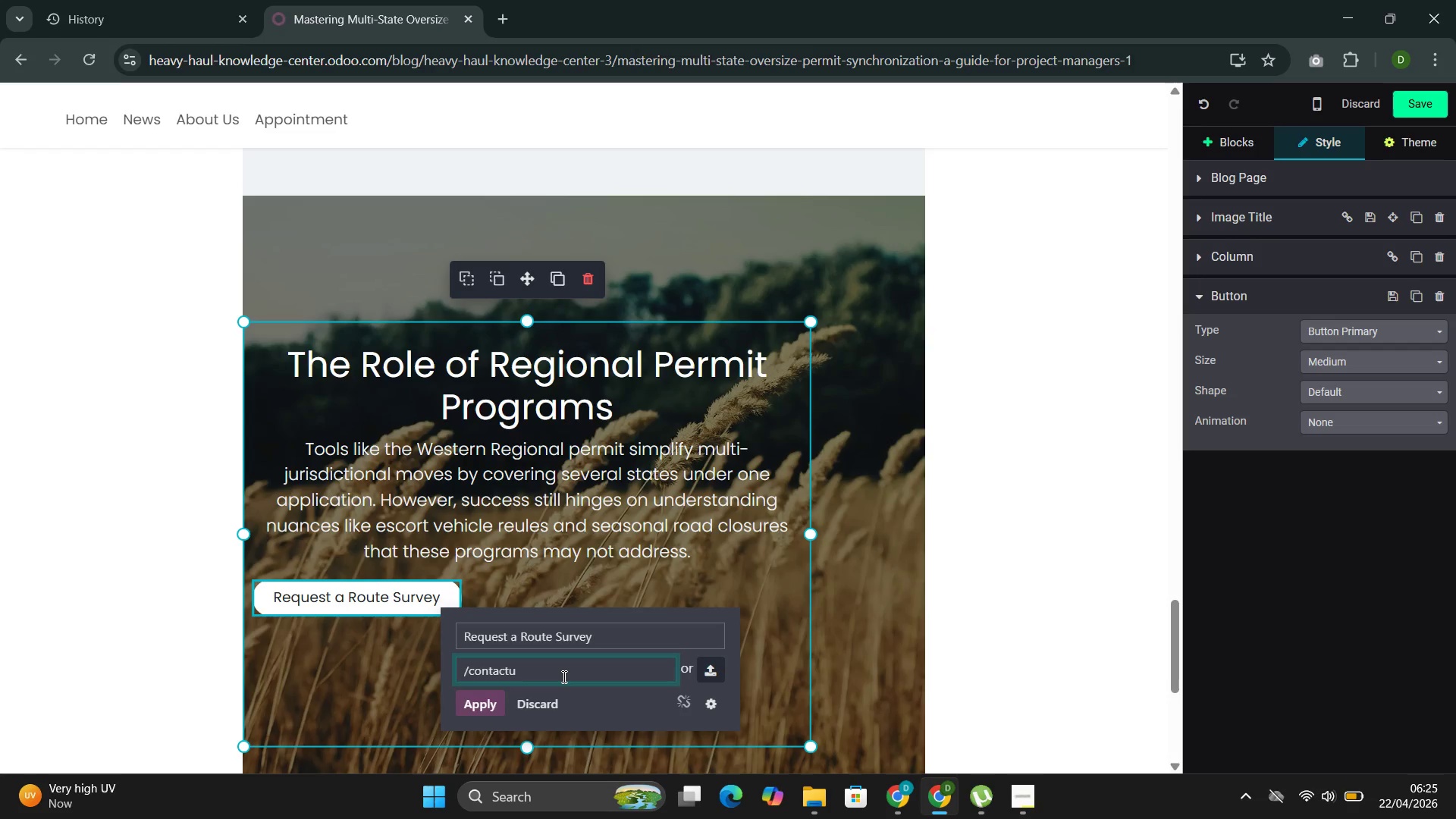 
key(Backspace)
 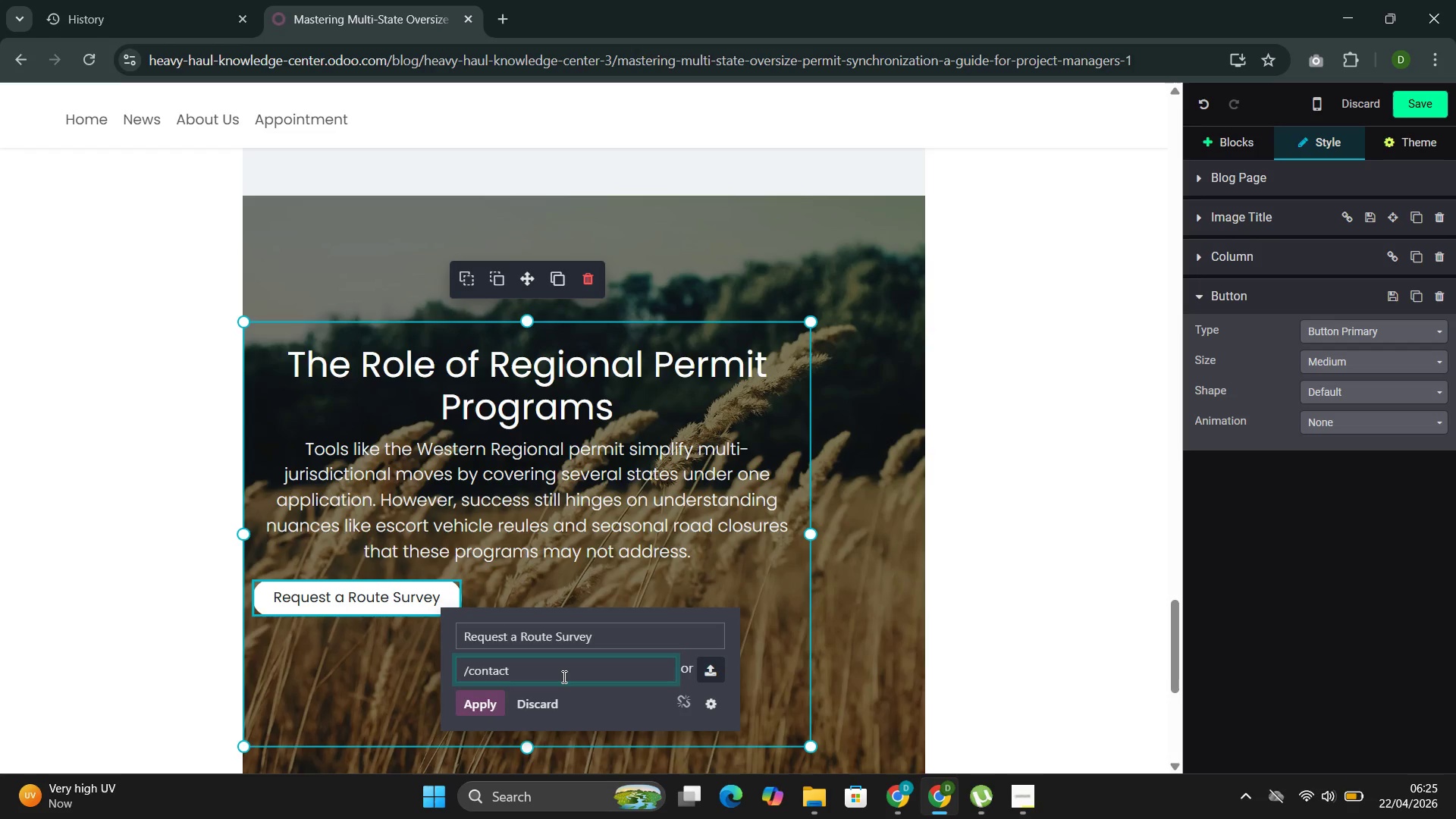 
key(Backspace)
 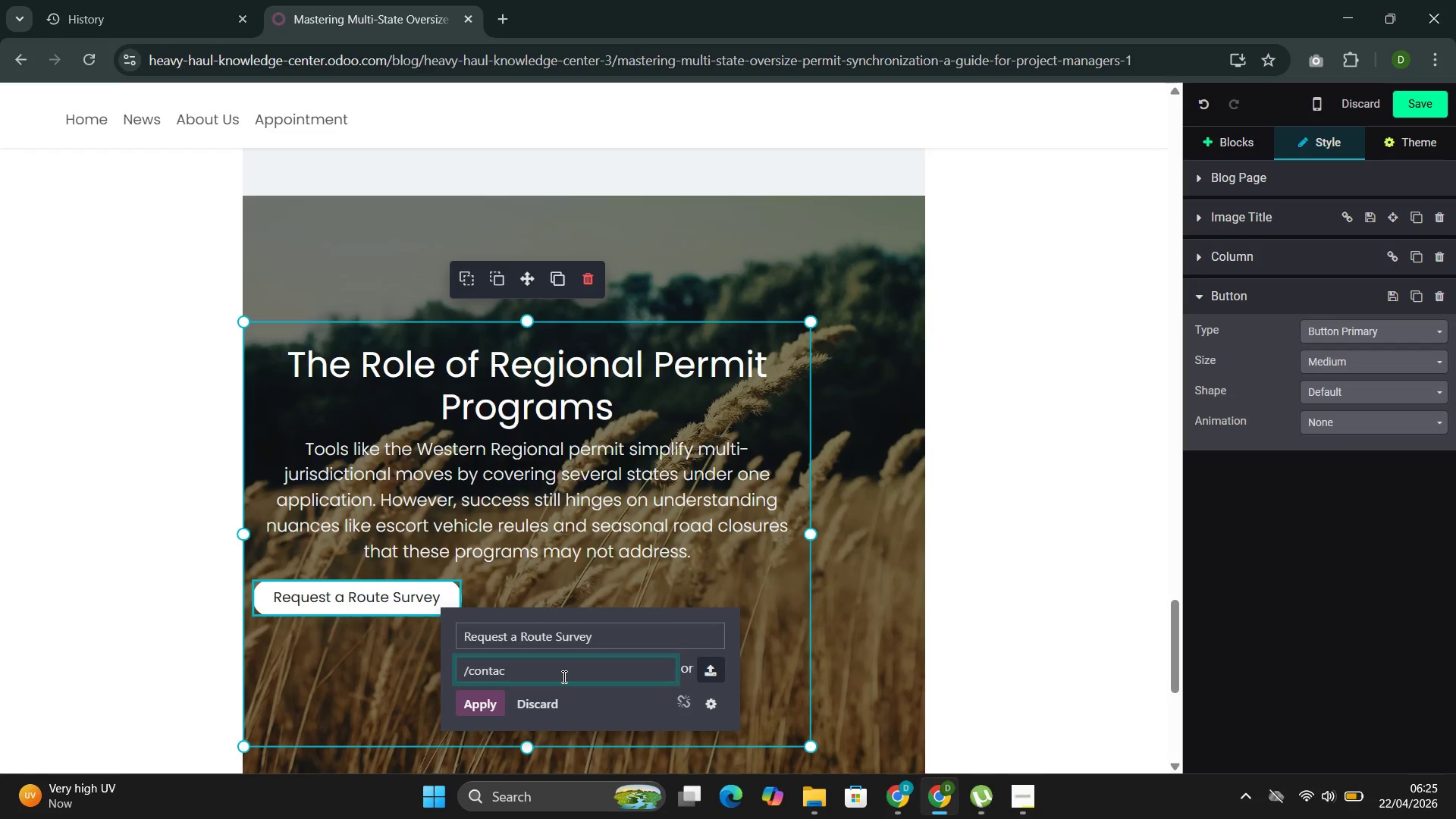 
key(Backspace)
 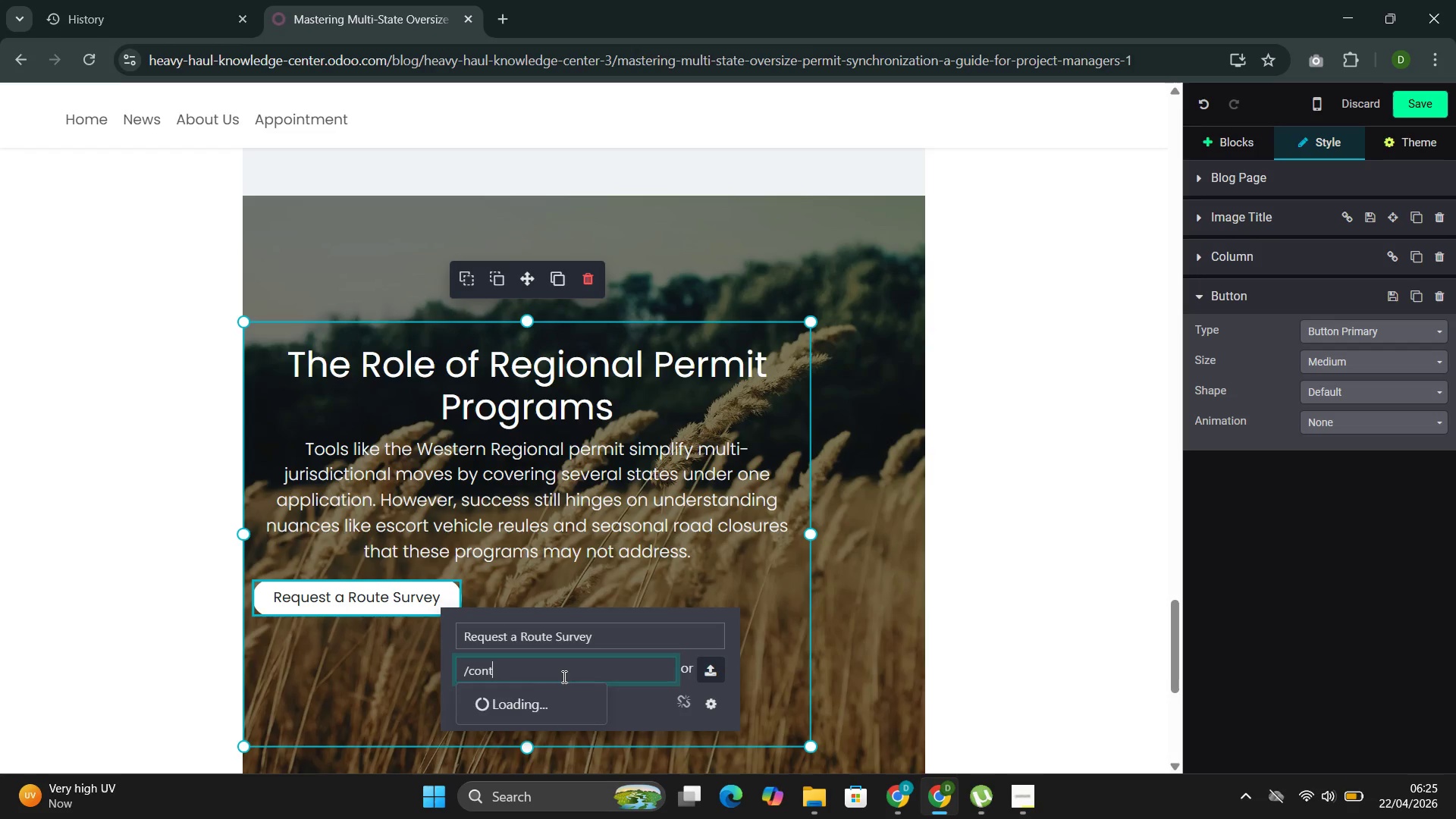 
key(Backspace)
 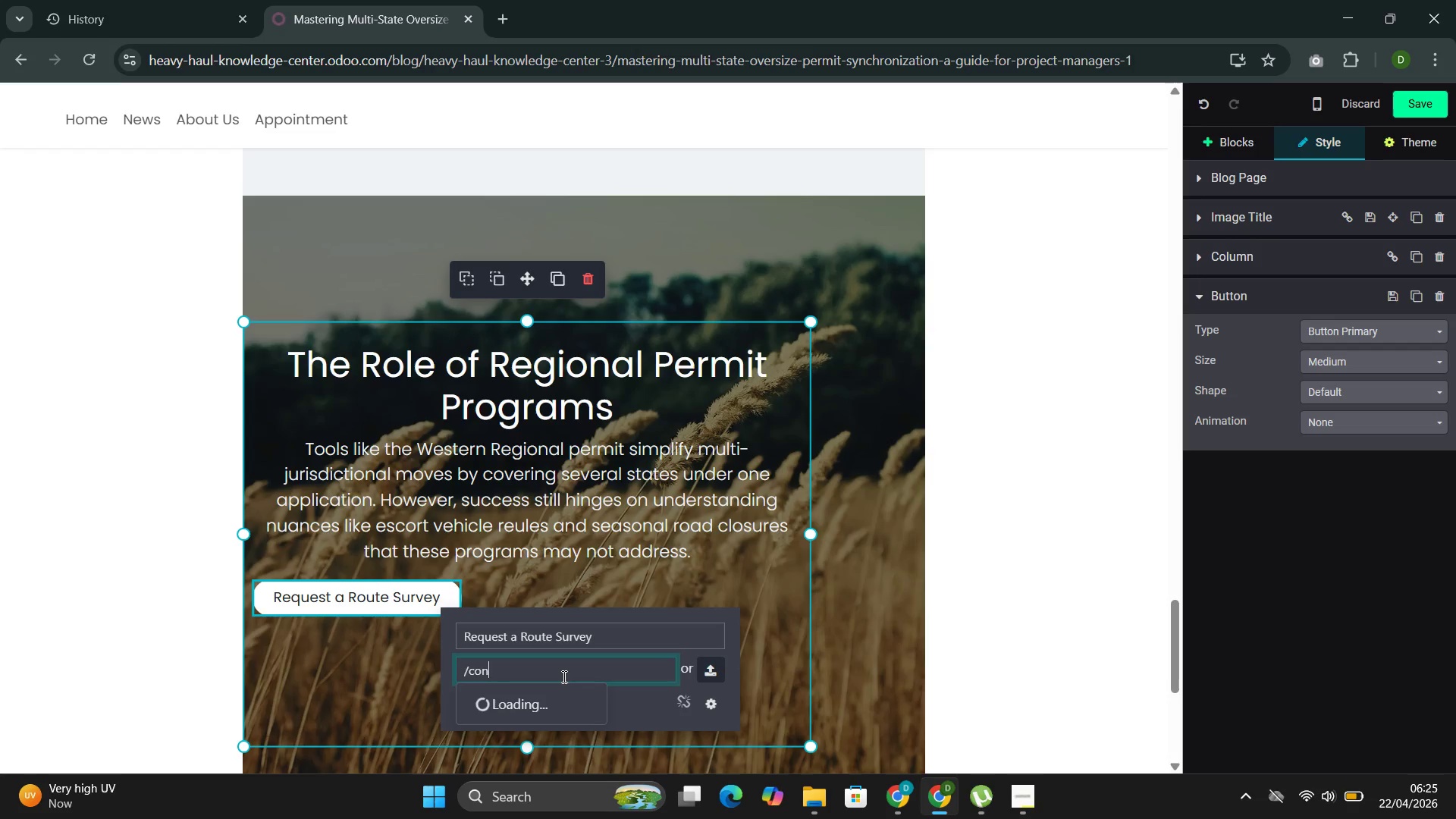 
key(Backspace)
 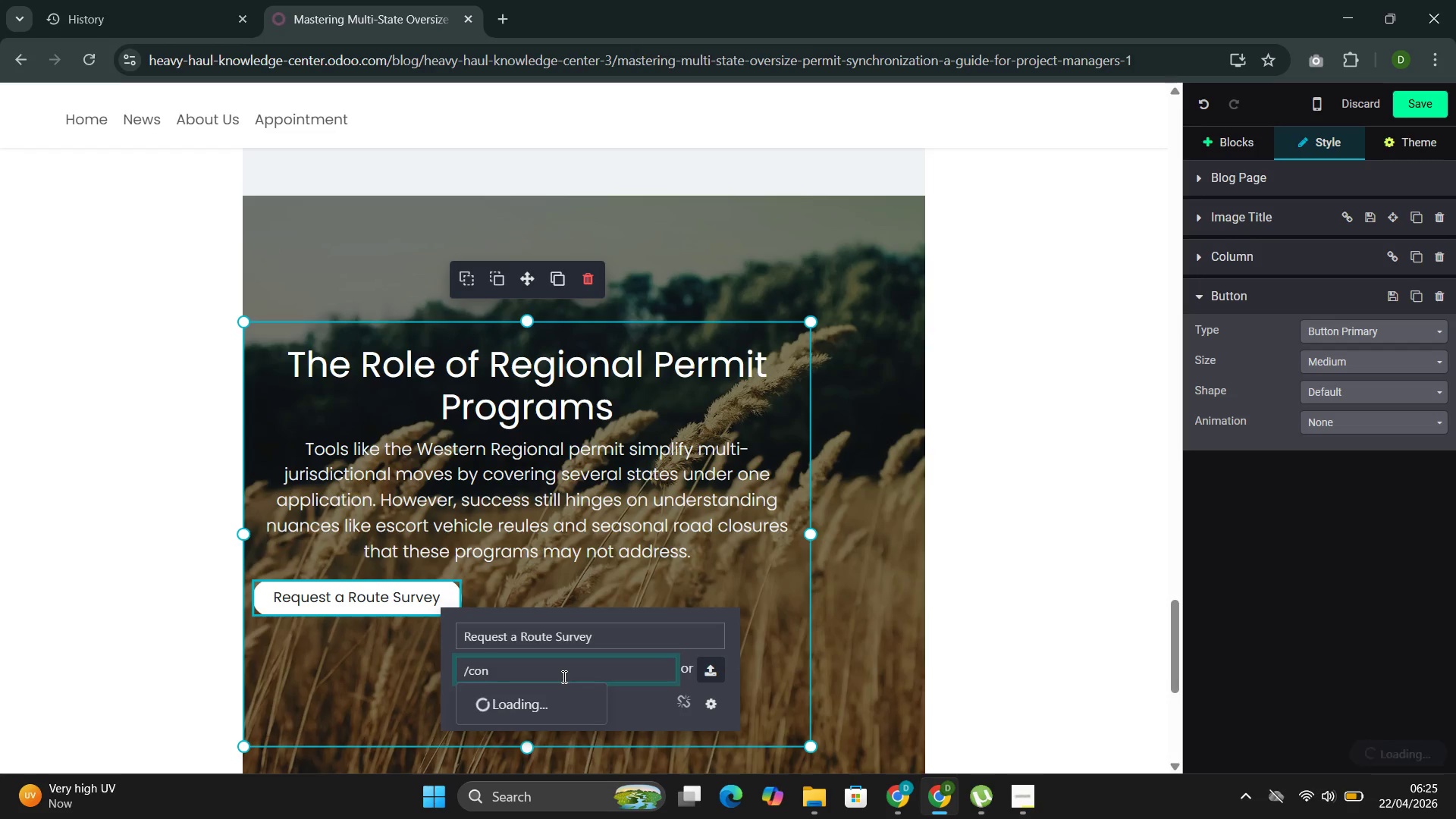 
key(Backspace)
 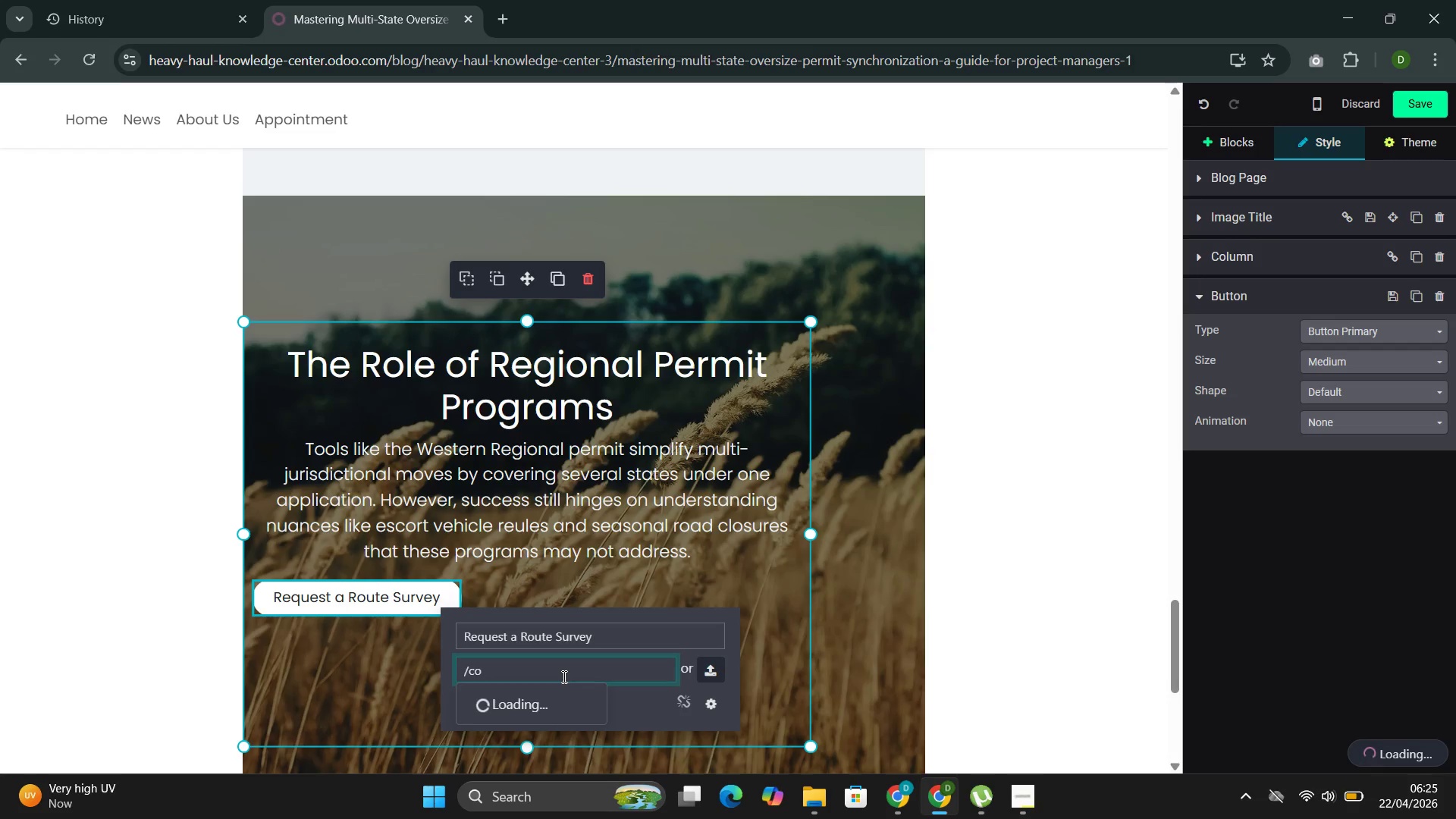 
key(Backspace)
 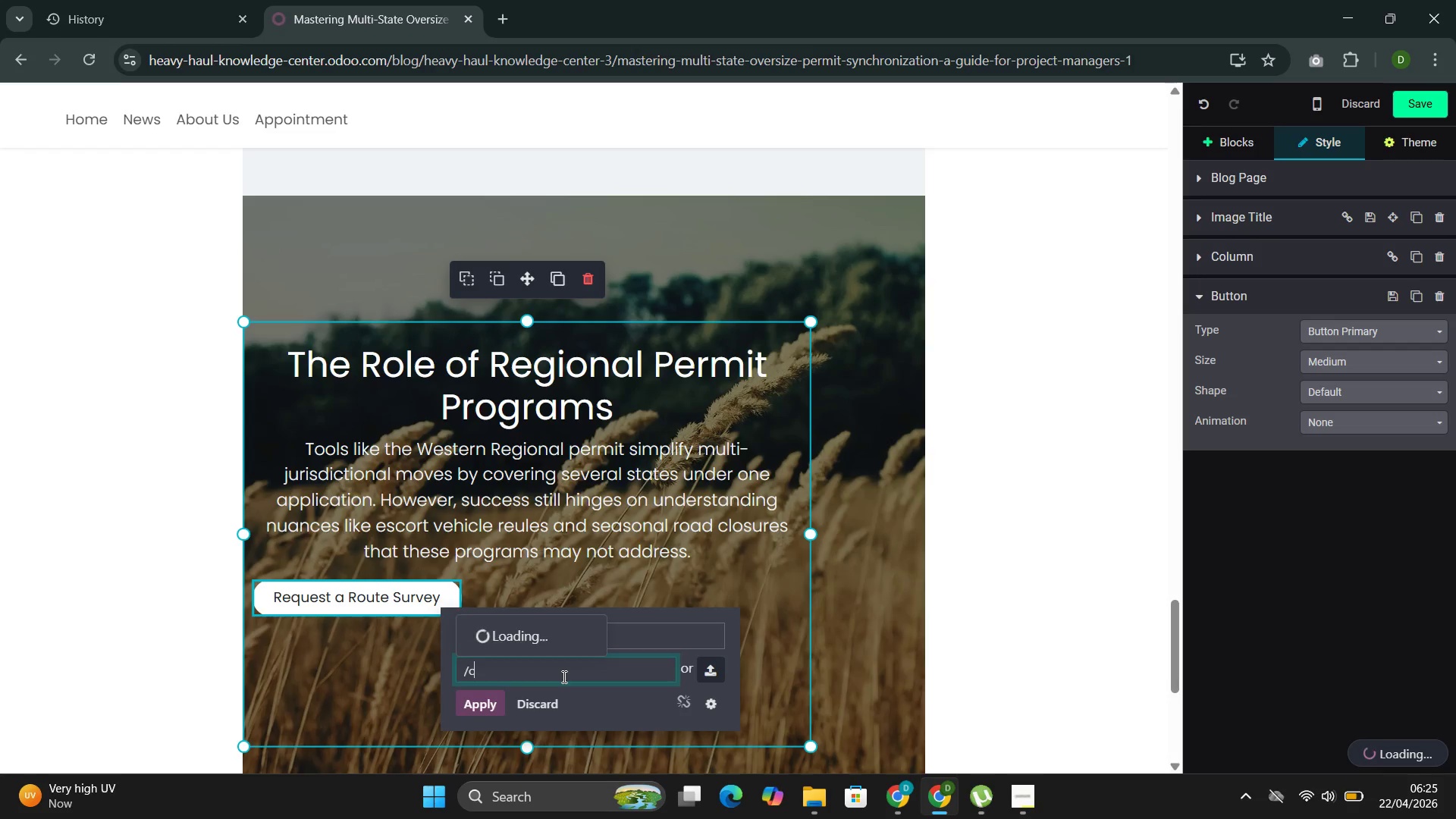 
key(Backspace)
 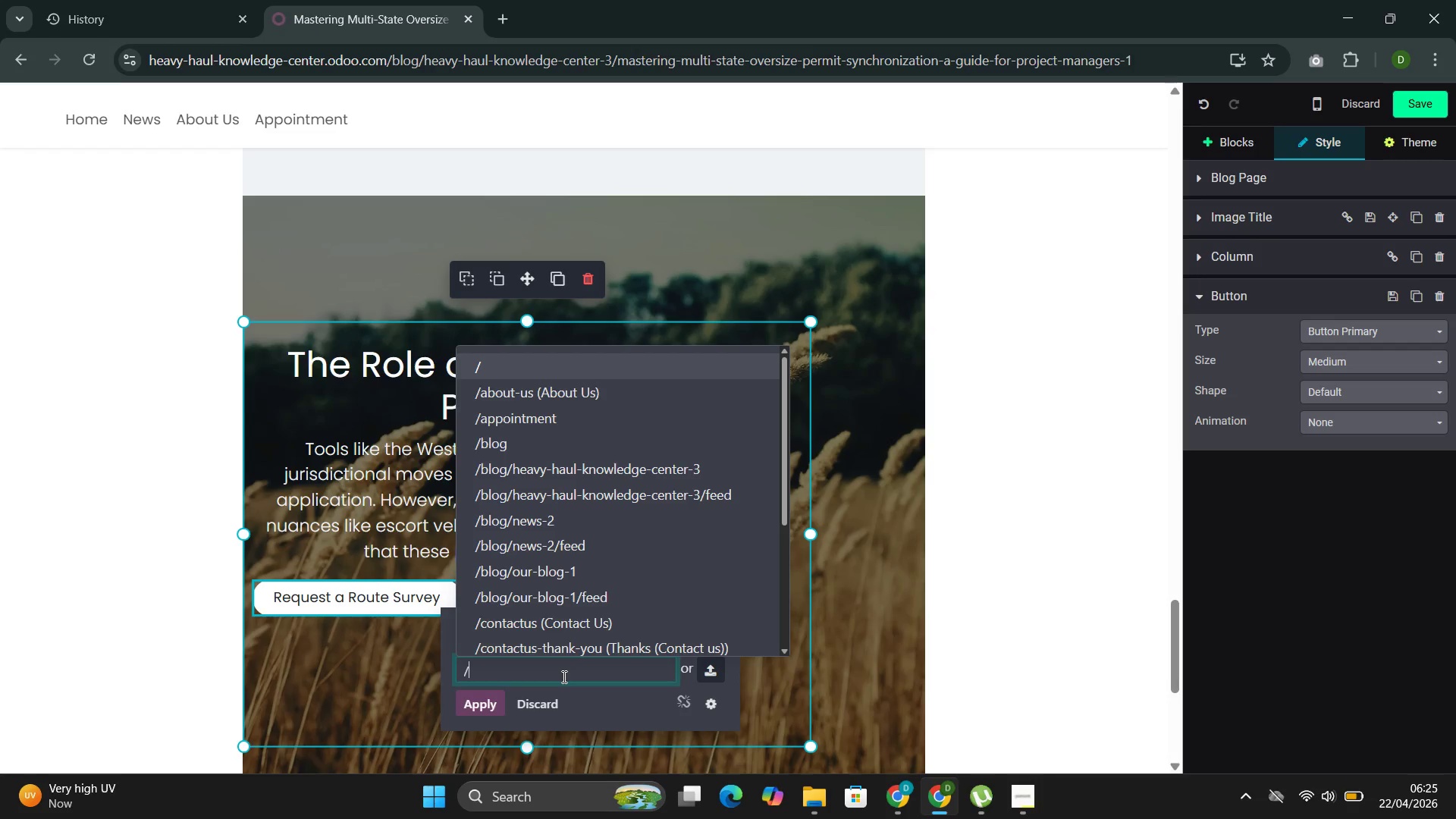 
type(rou)
 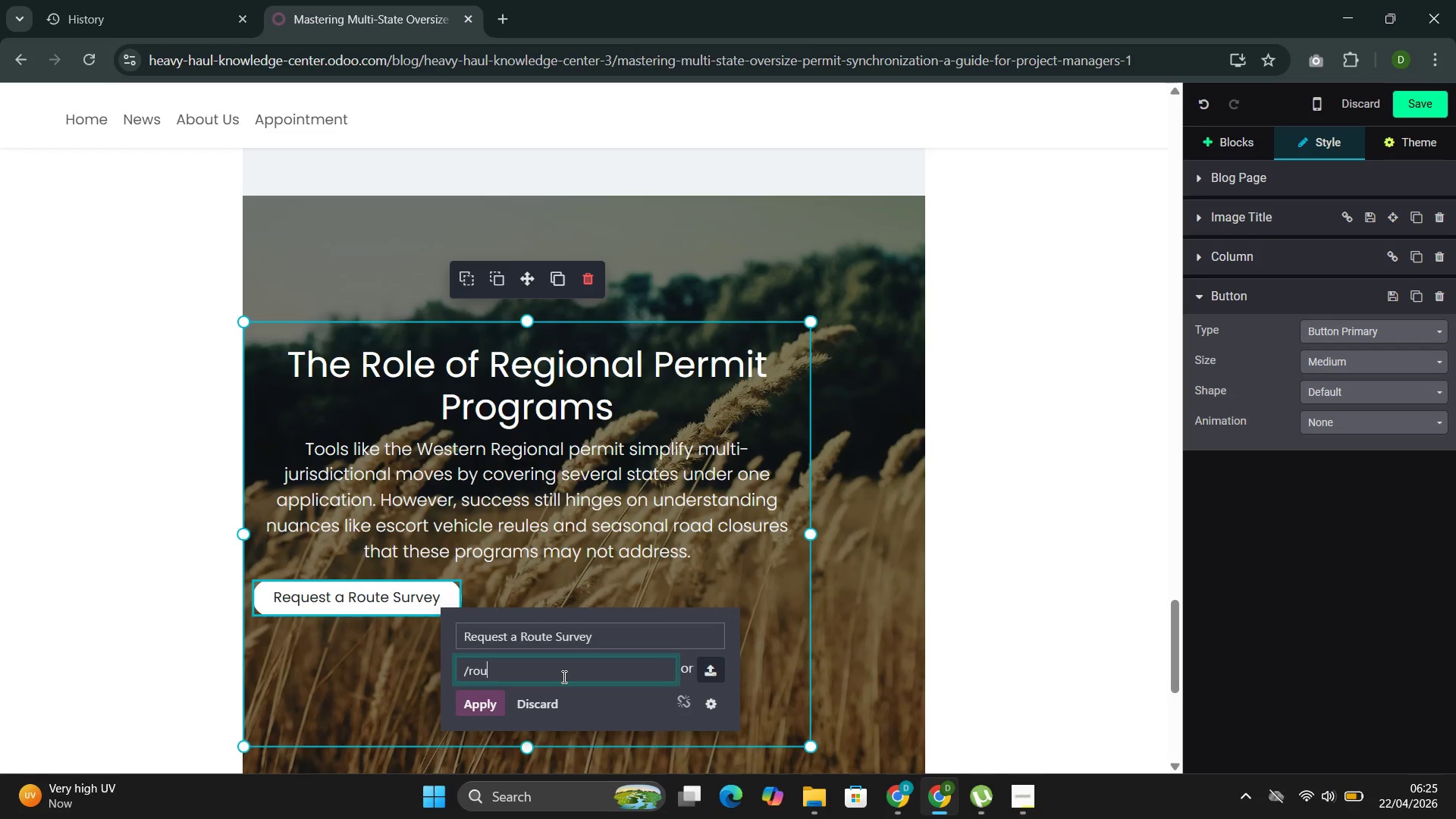 
type(te-sur)
 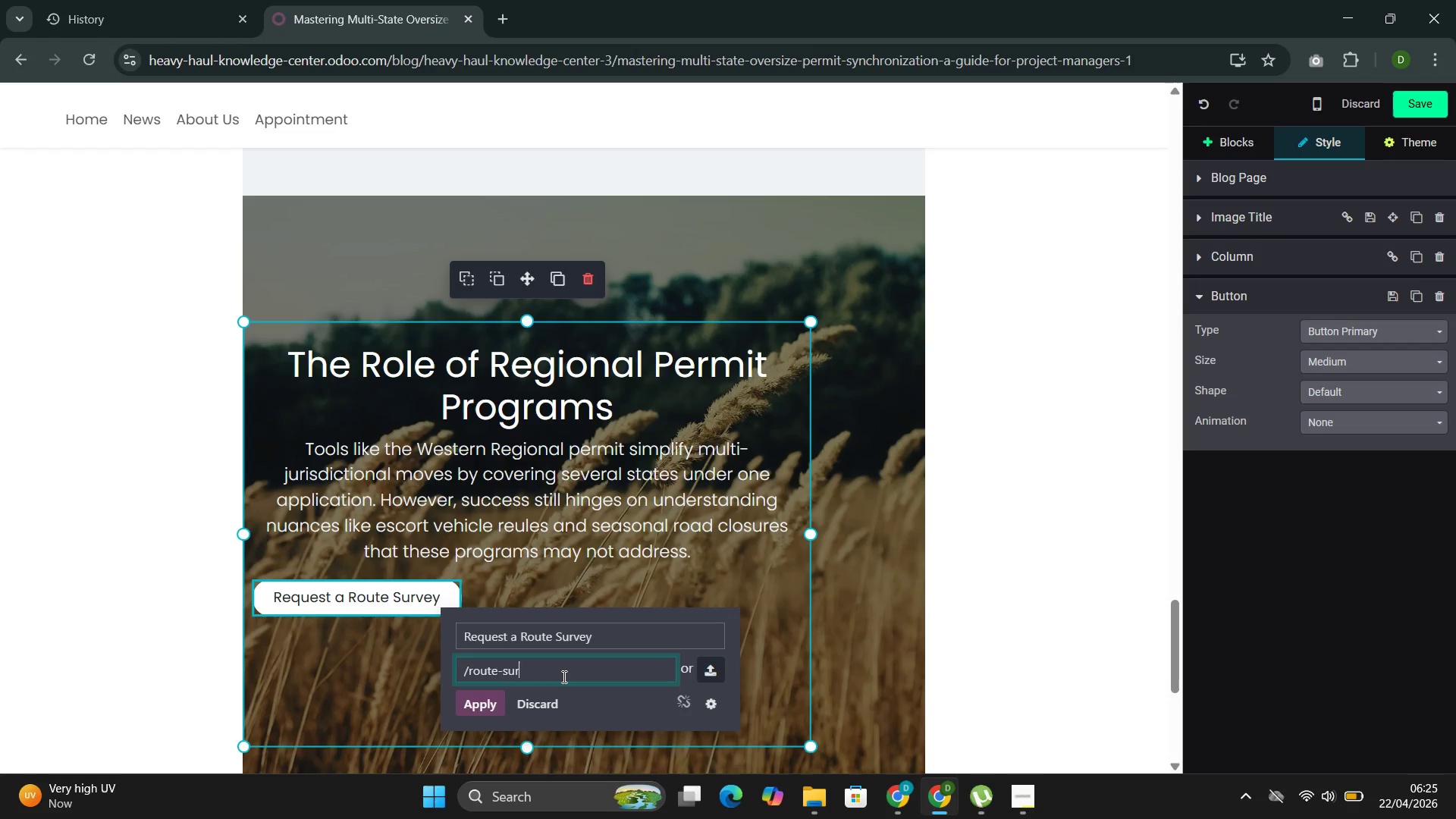 
key(ArrowLeft)
 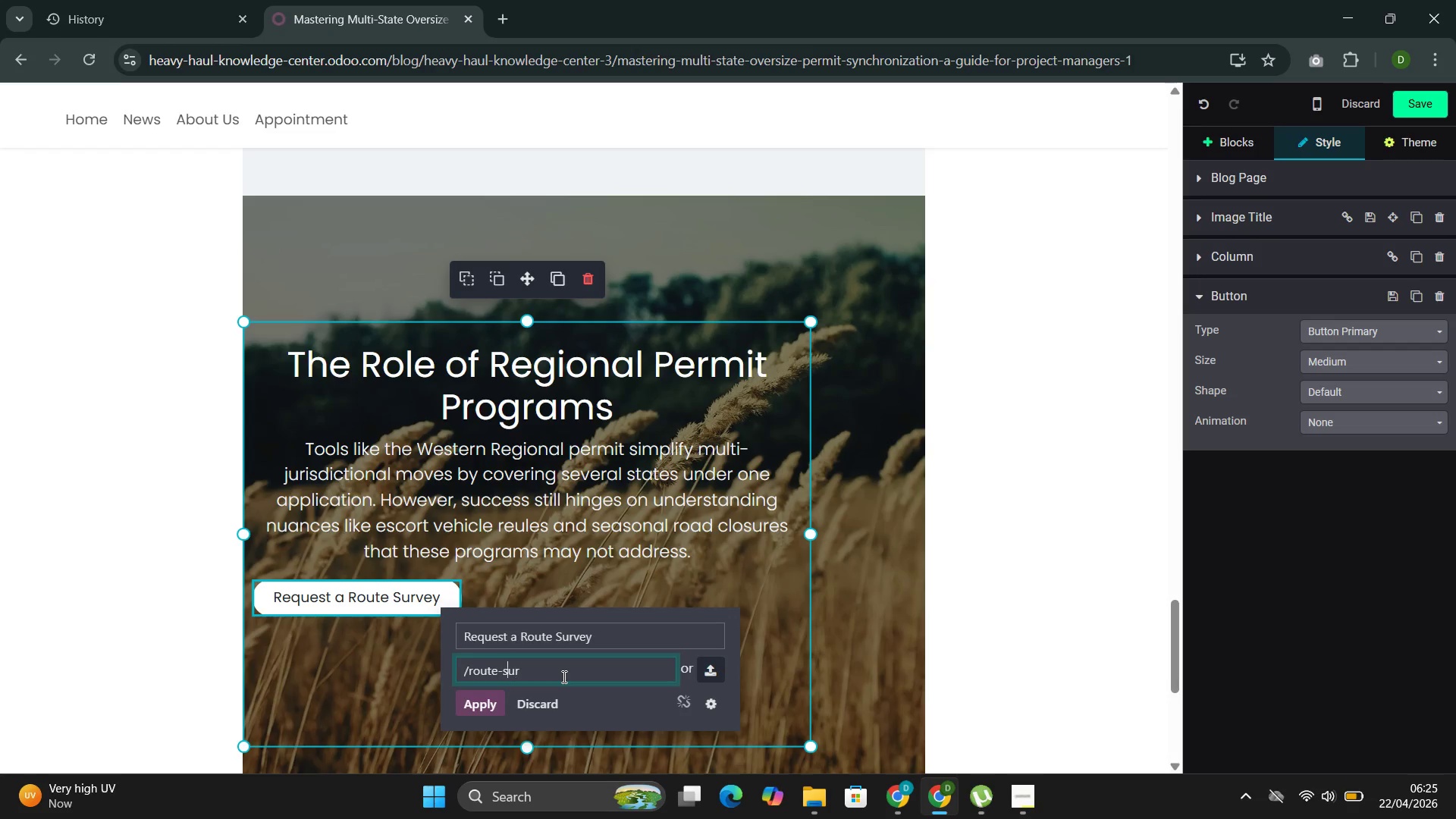 
key(ArrowLeft)
 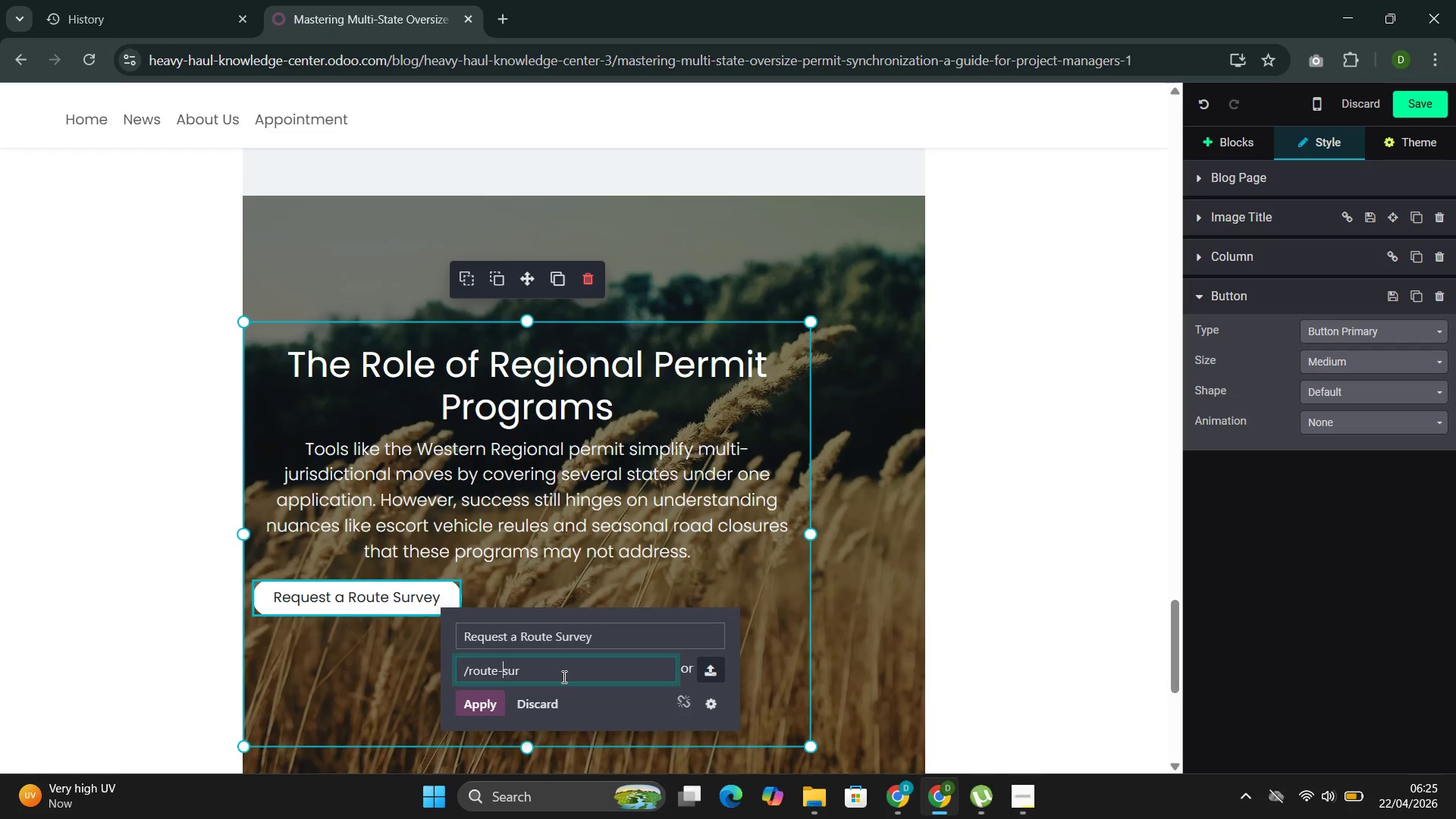 
key(ArrowLeft)
 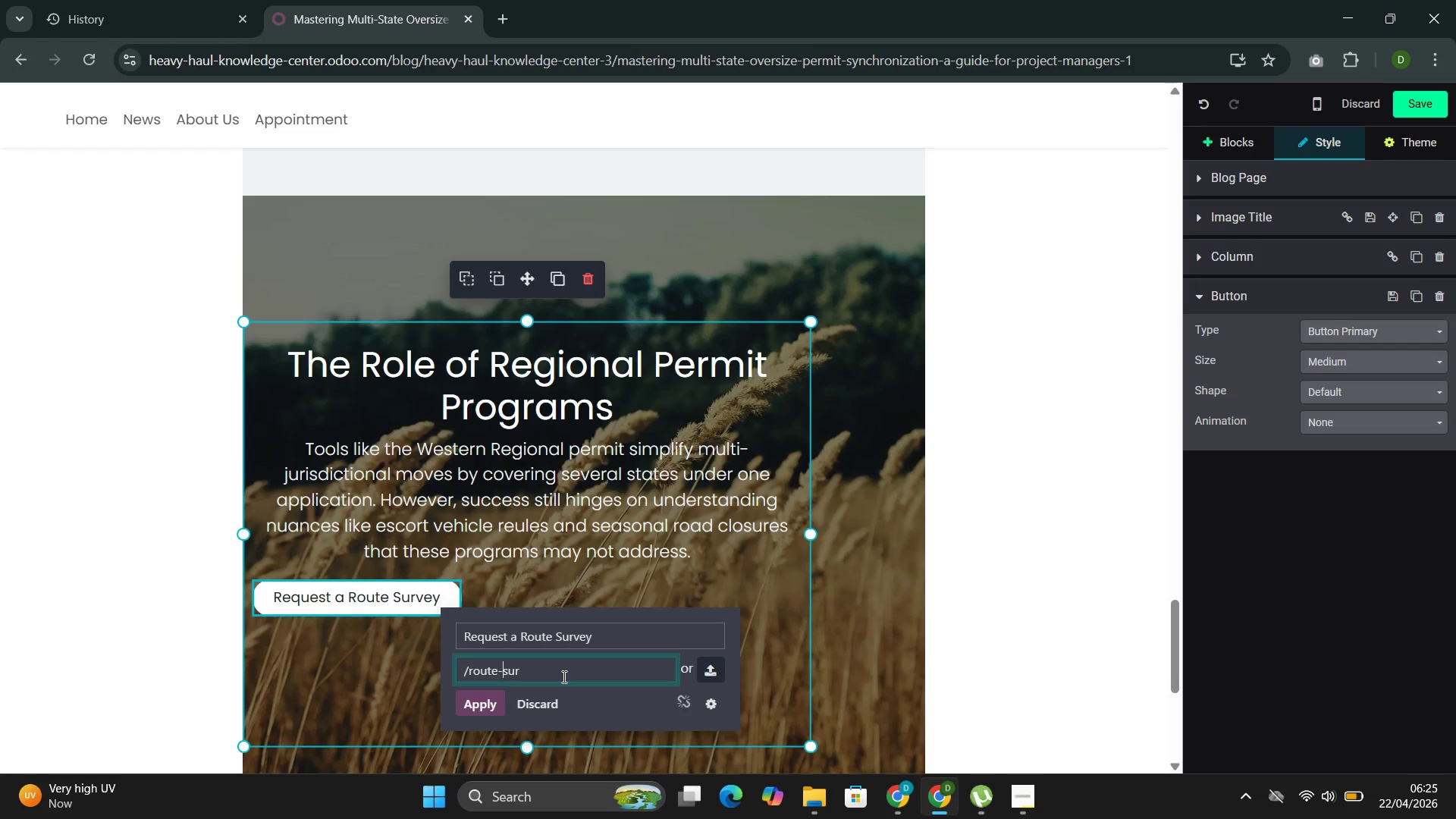 
key(Backspace)
 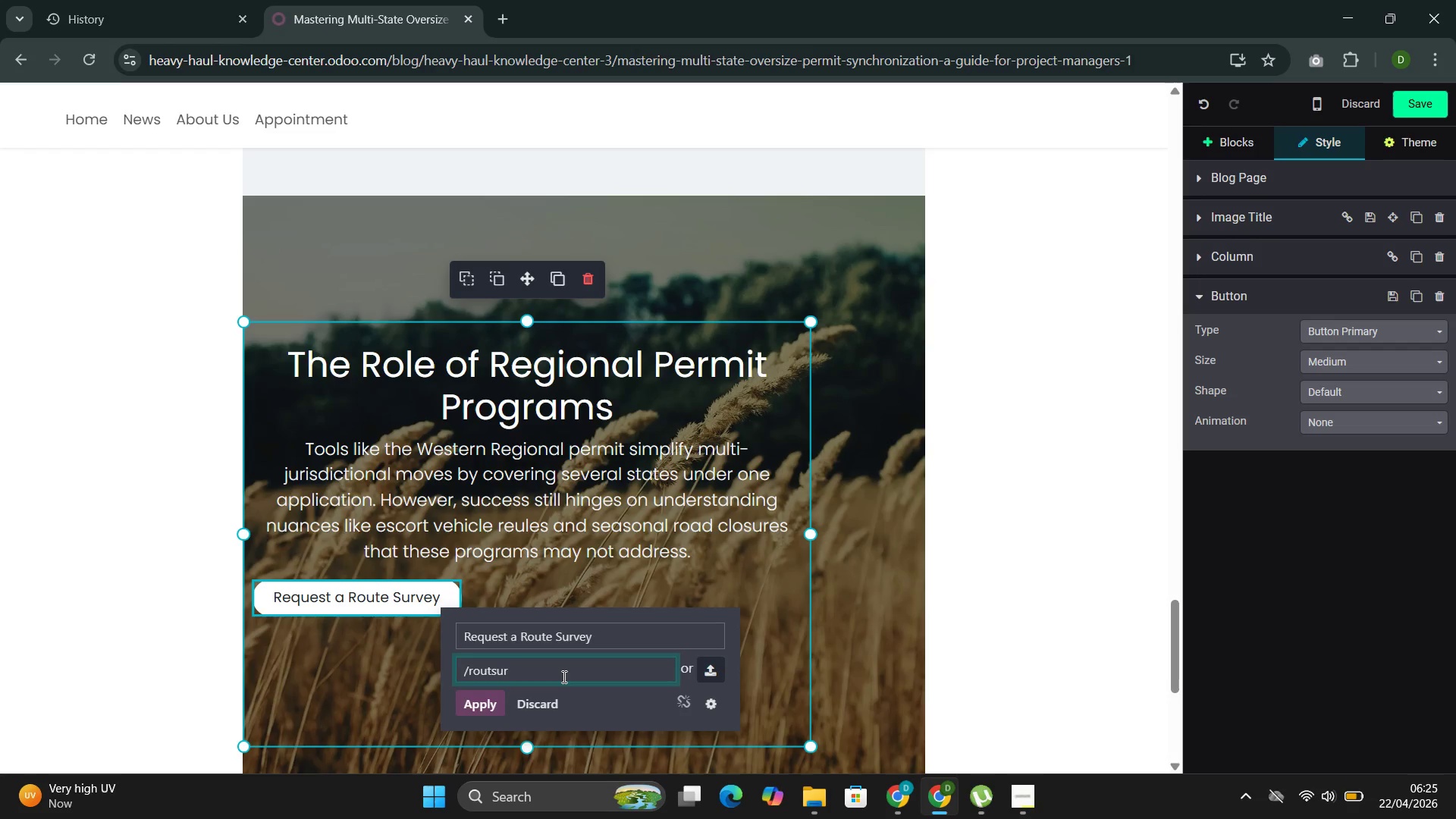 
key(Backspace)
 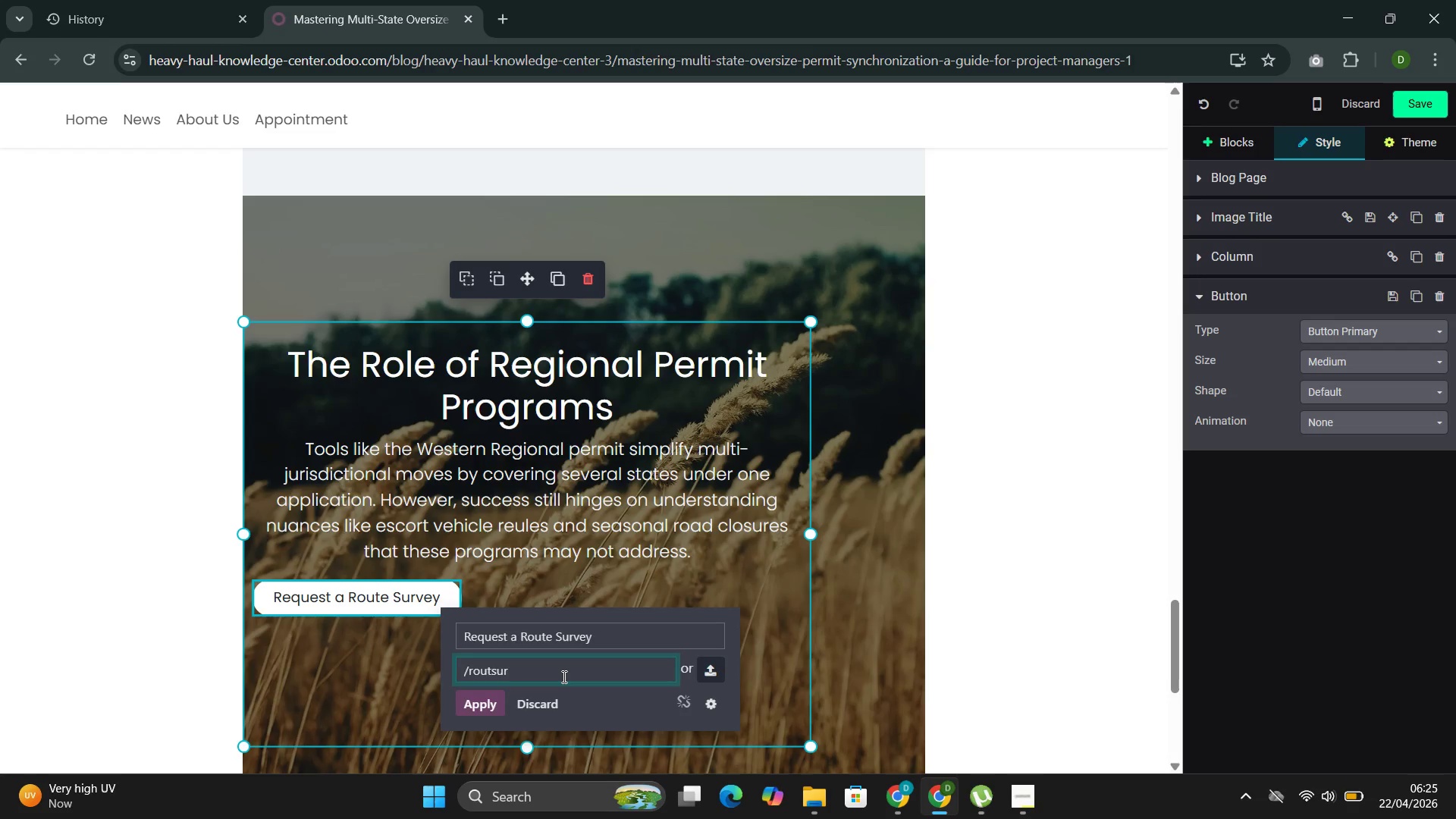 
key(Backspace)
 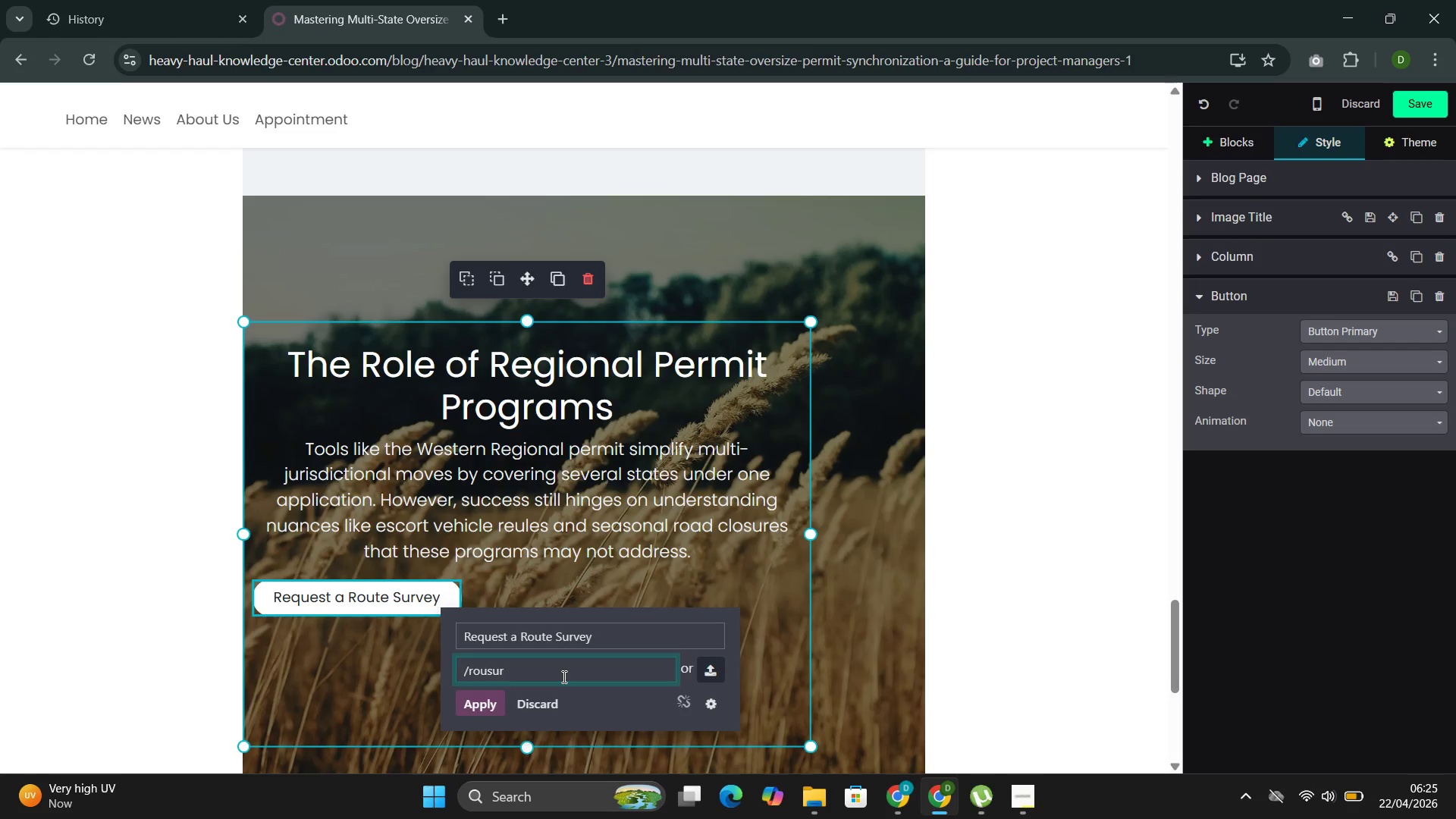 
key(Backspace)
 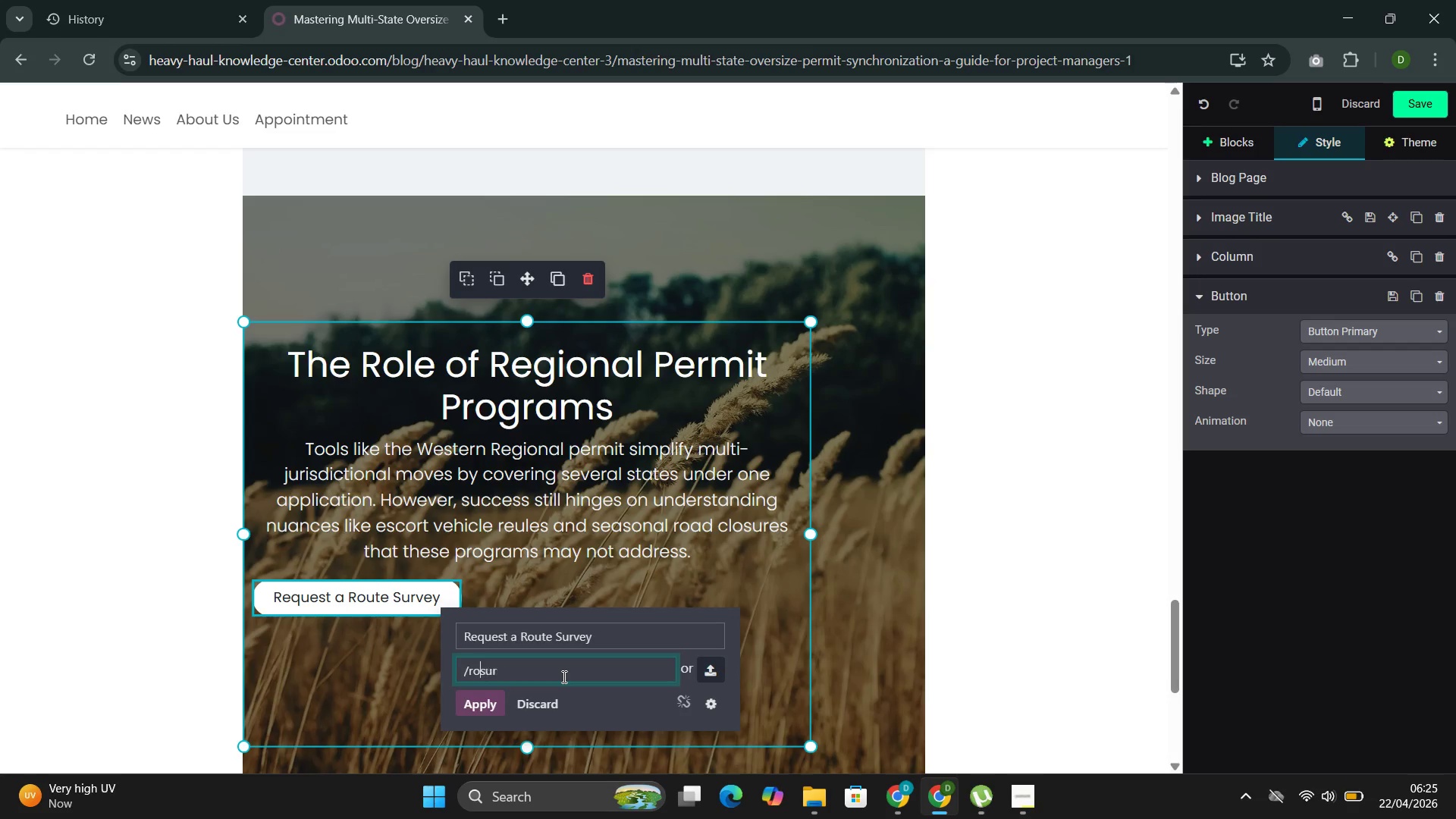 
key(Backspace)
 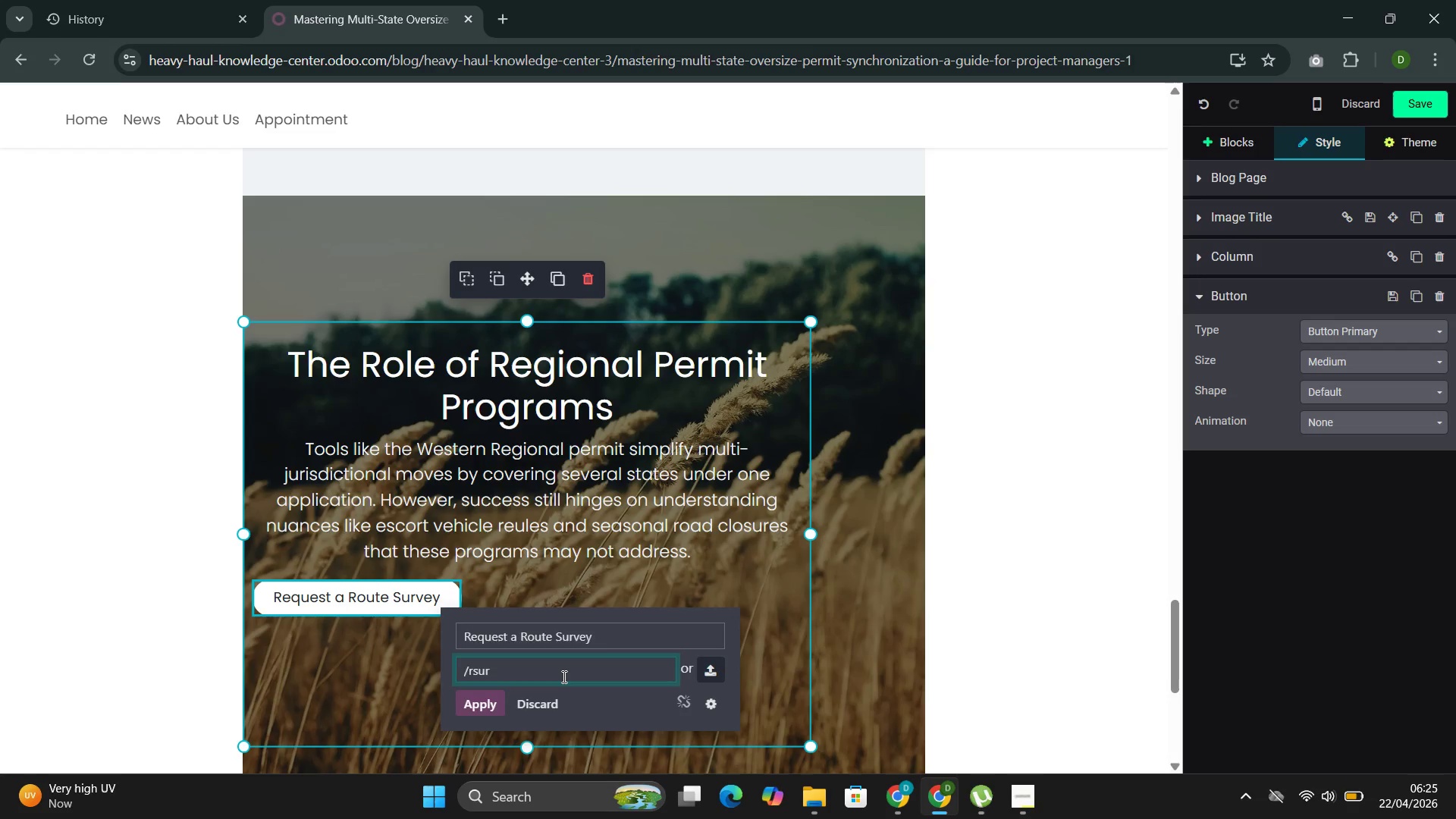 
key(Backspace)
 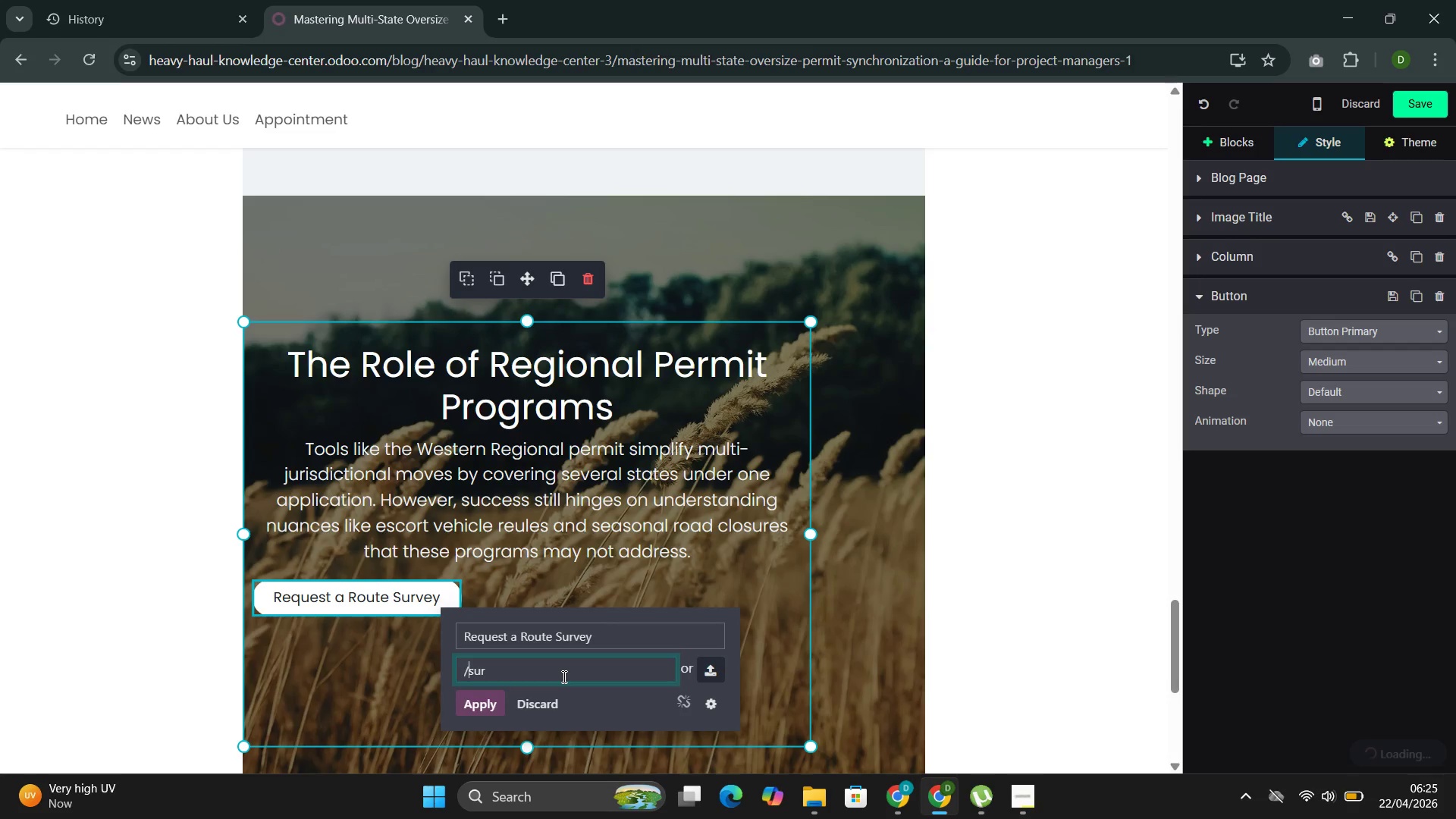 
hold_key(key=ArrowRight, duration=0.39)
 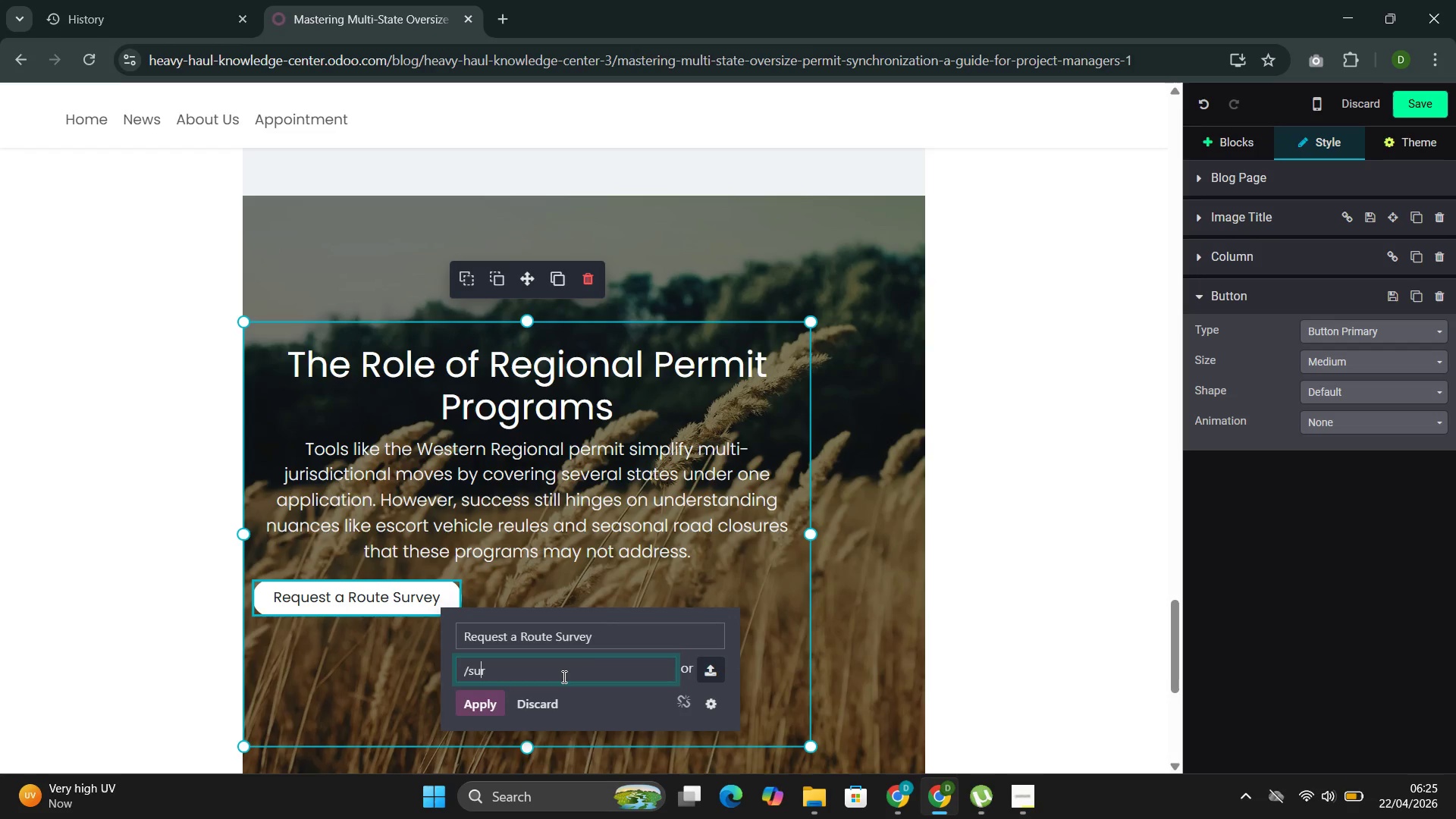 
key(ArrowRight)
 